 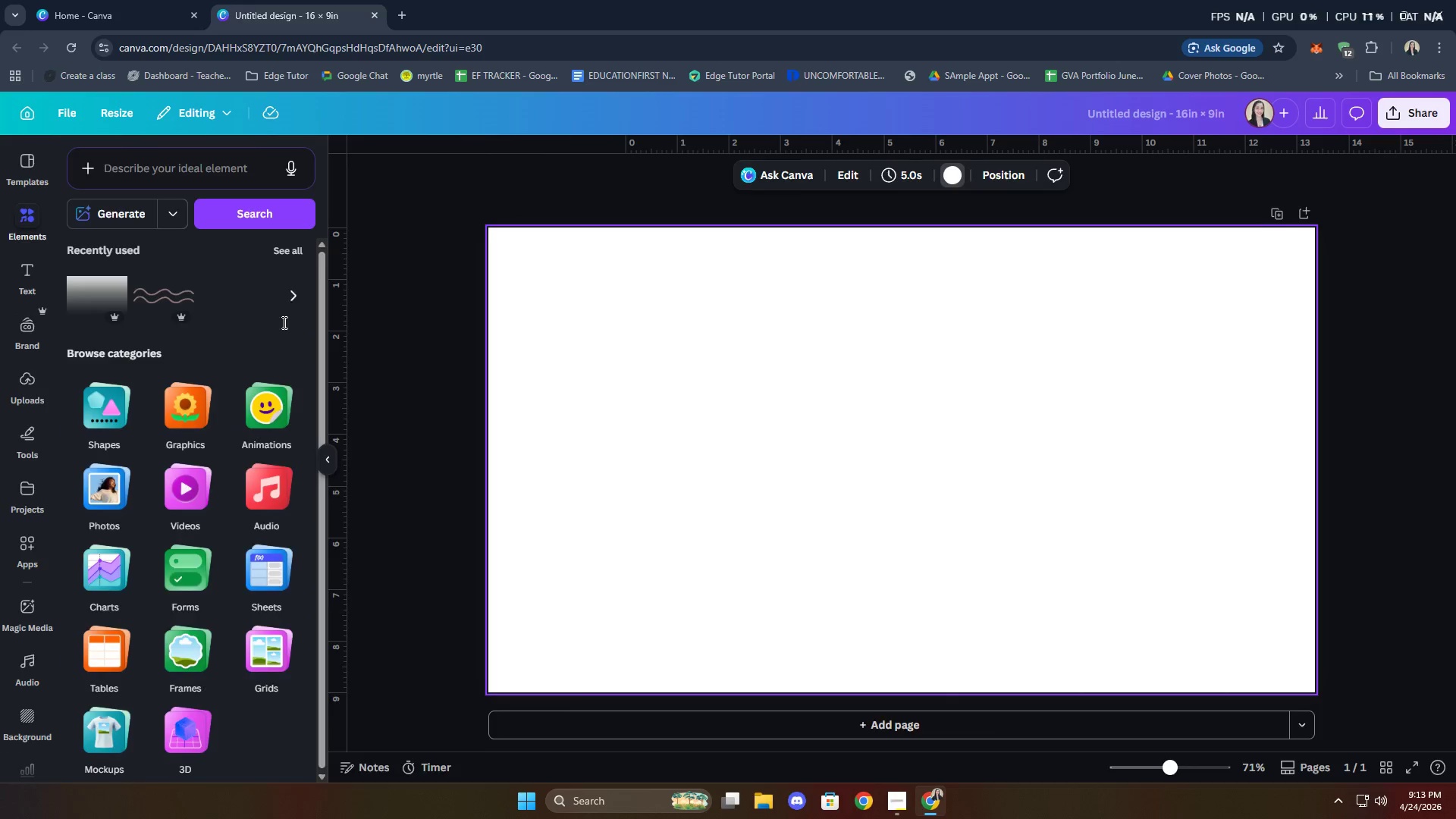 
scroll: coordinate [350, 480], scroll_direction: down, amount: 3.0
 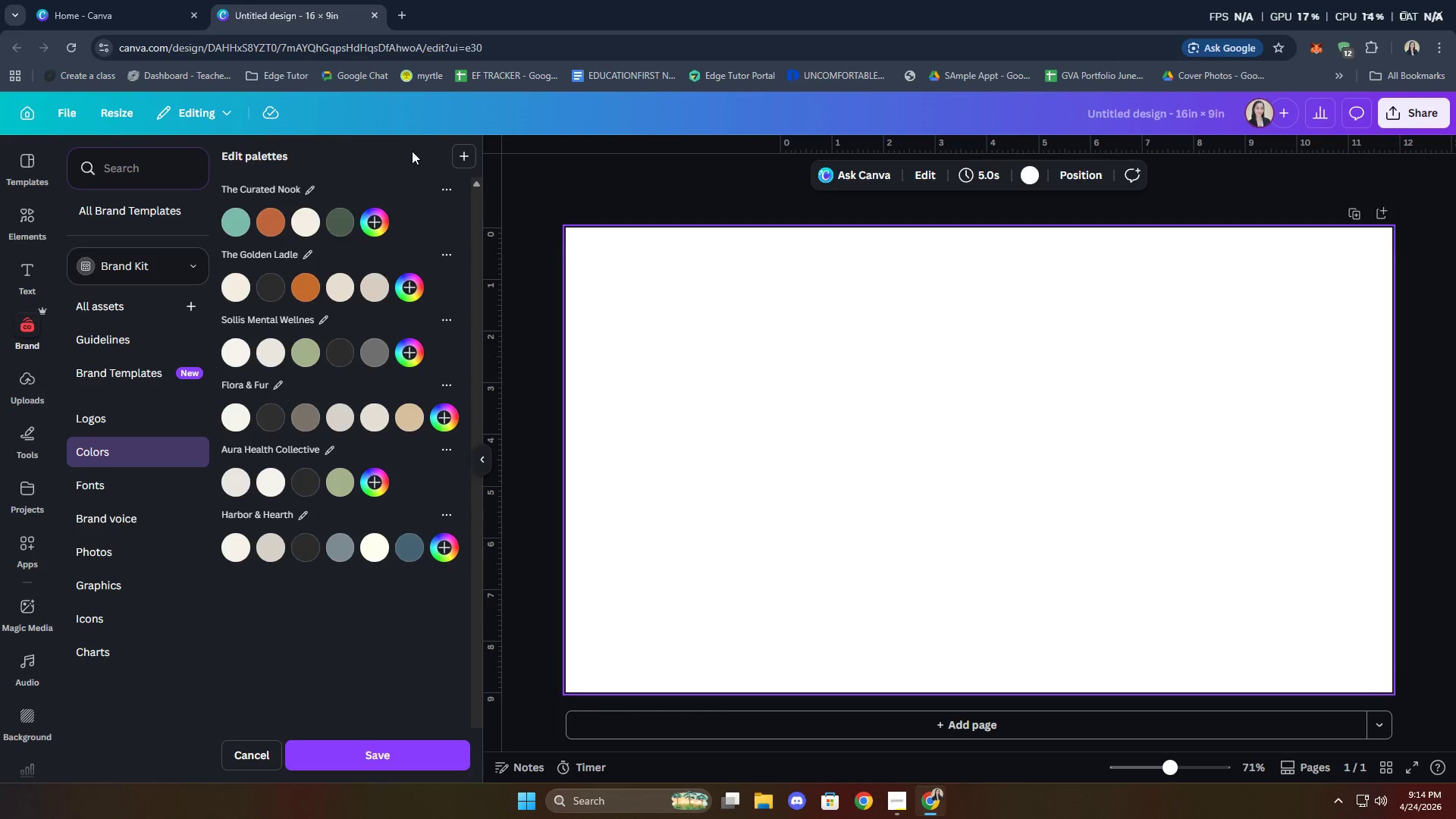 
left_click([466, 154])
 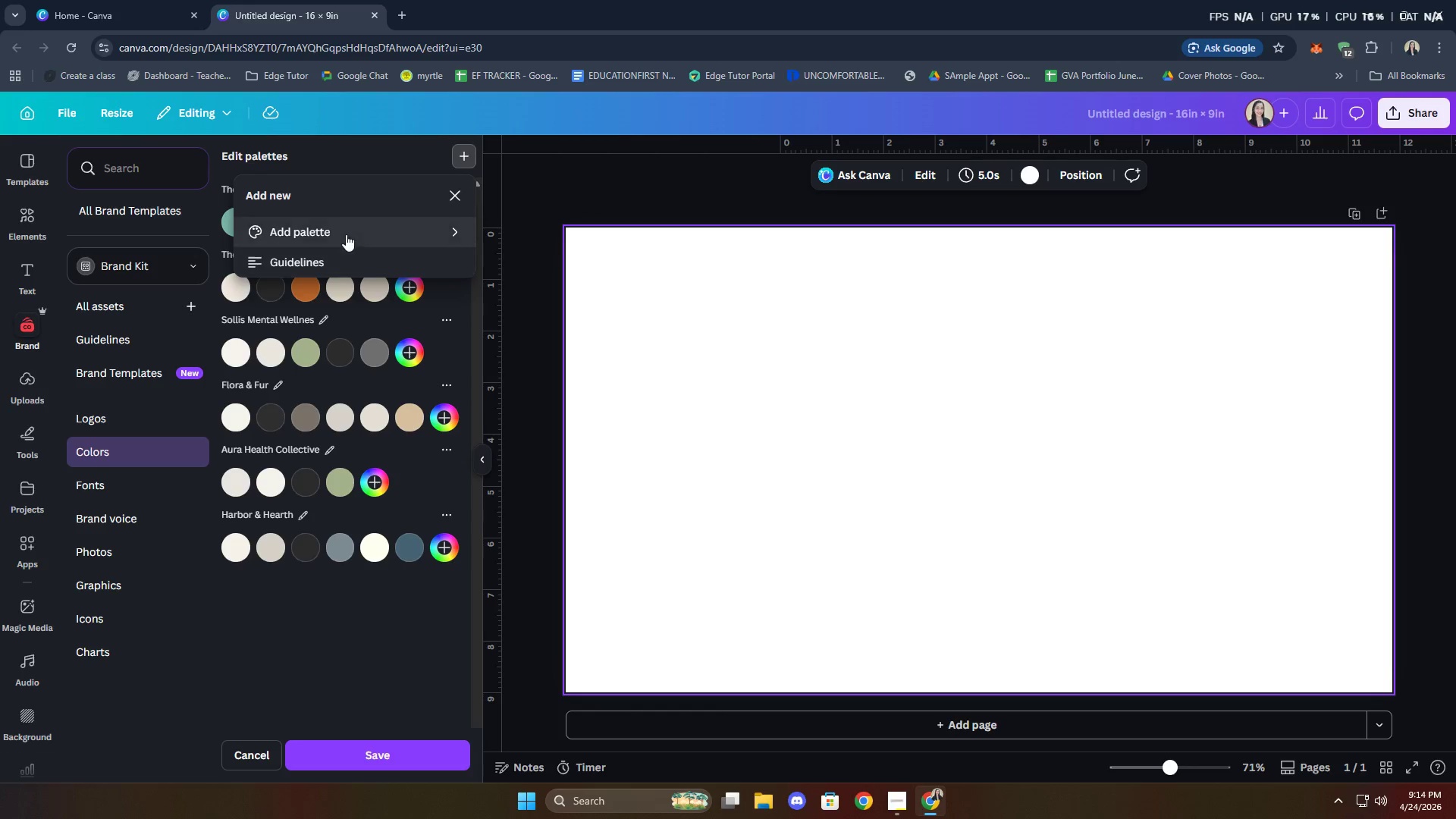 
left_click([346, 225])
 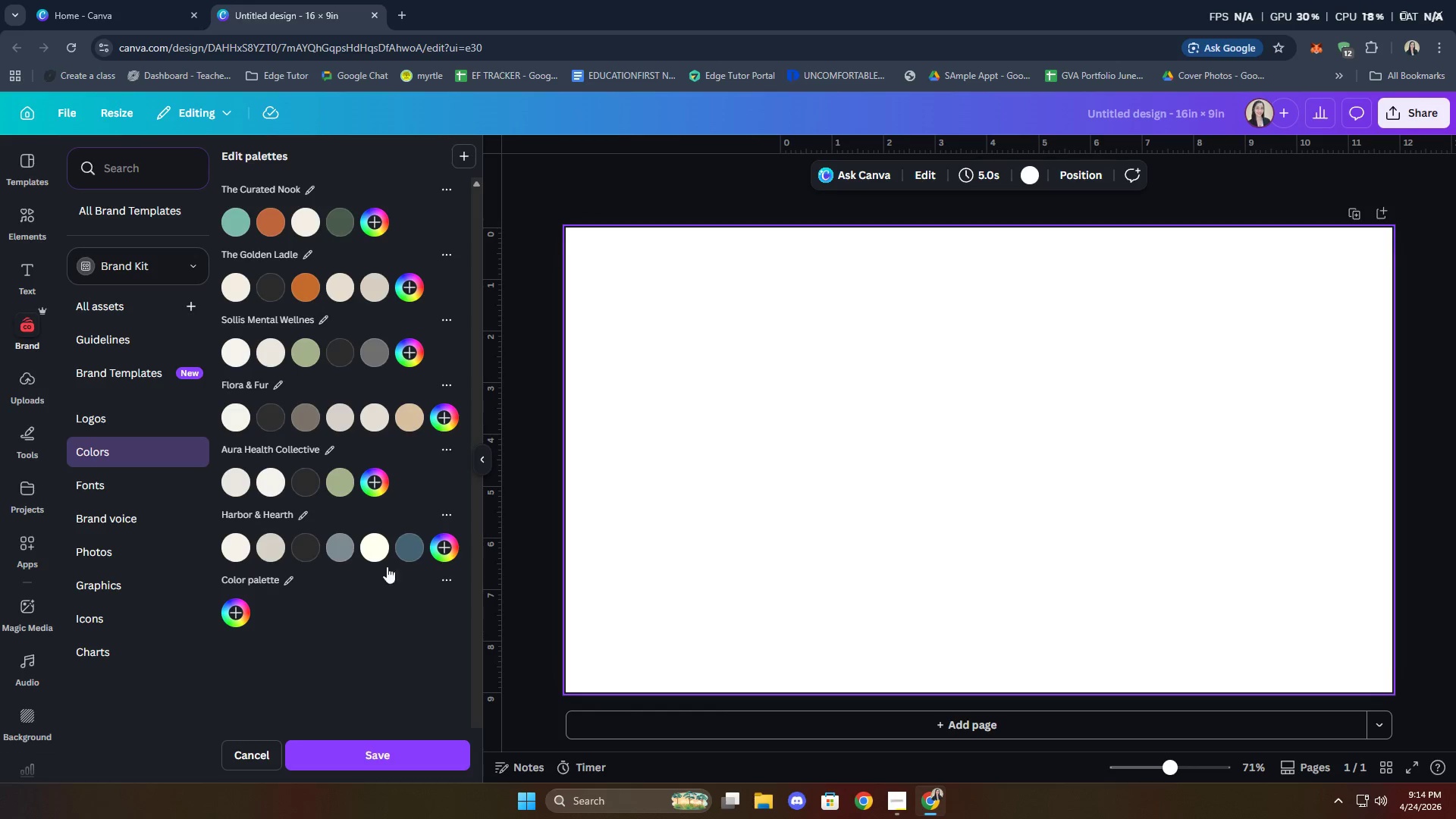 
left_click([231, 613])
 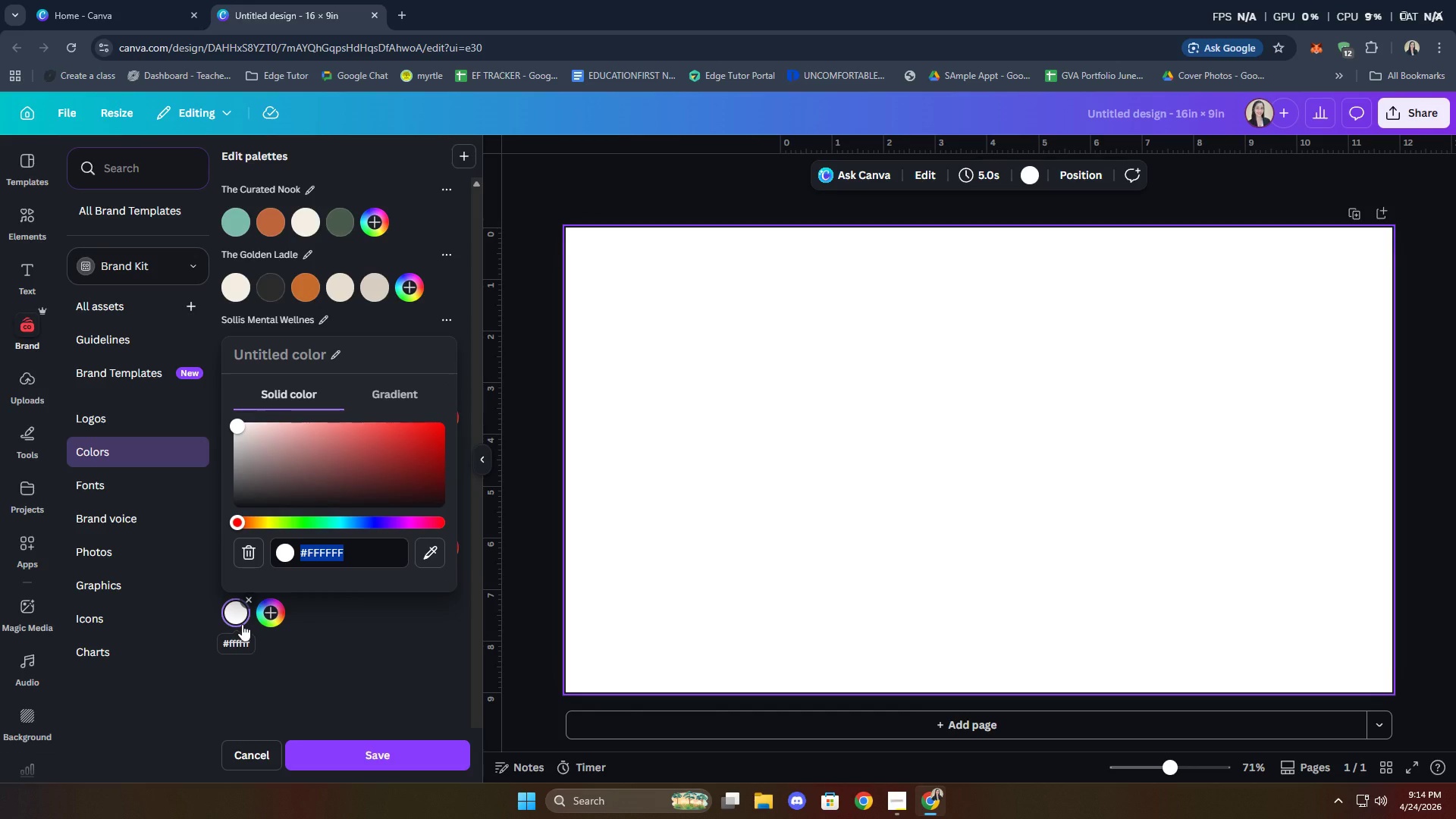 
type(f7f5f2)
 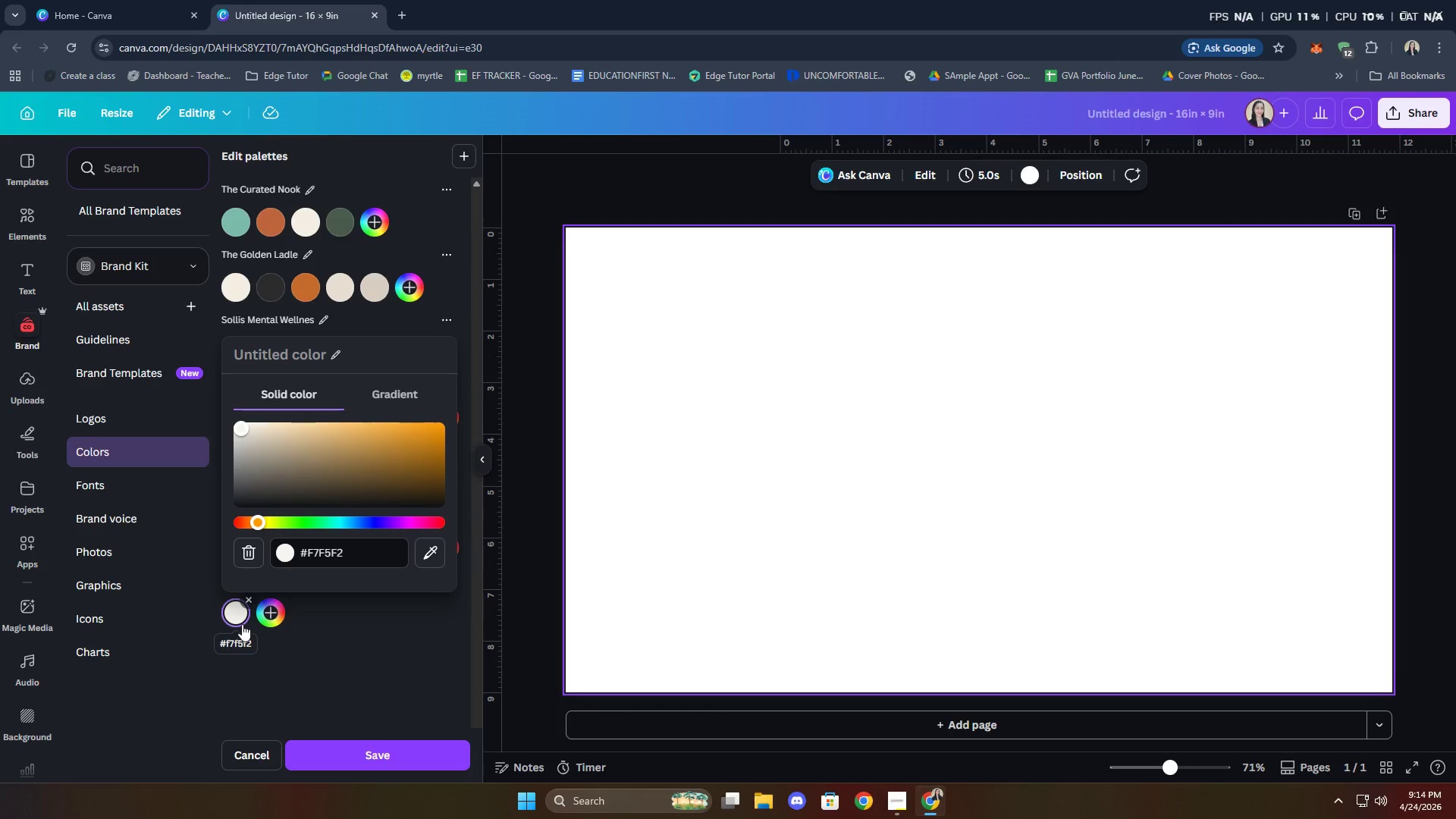 
key(Enter)
 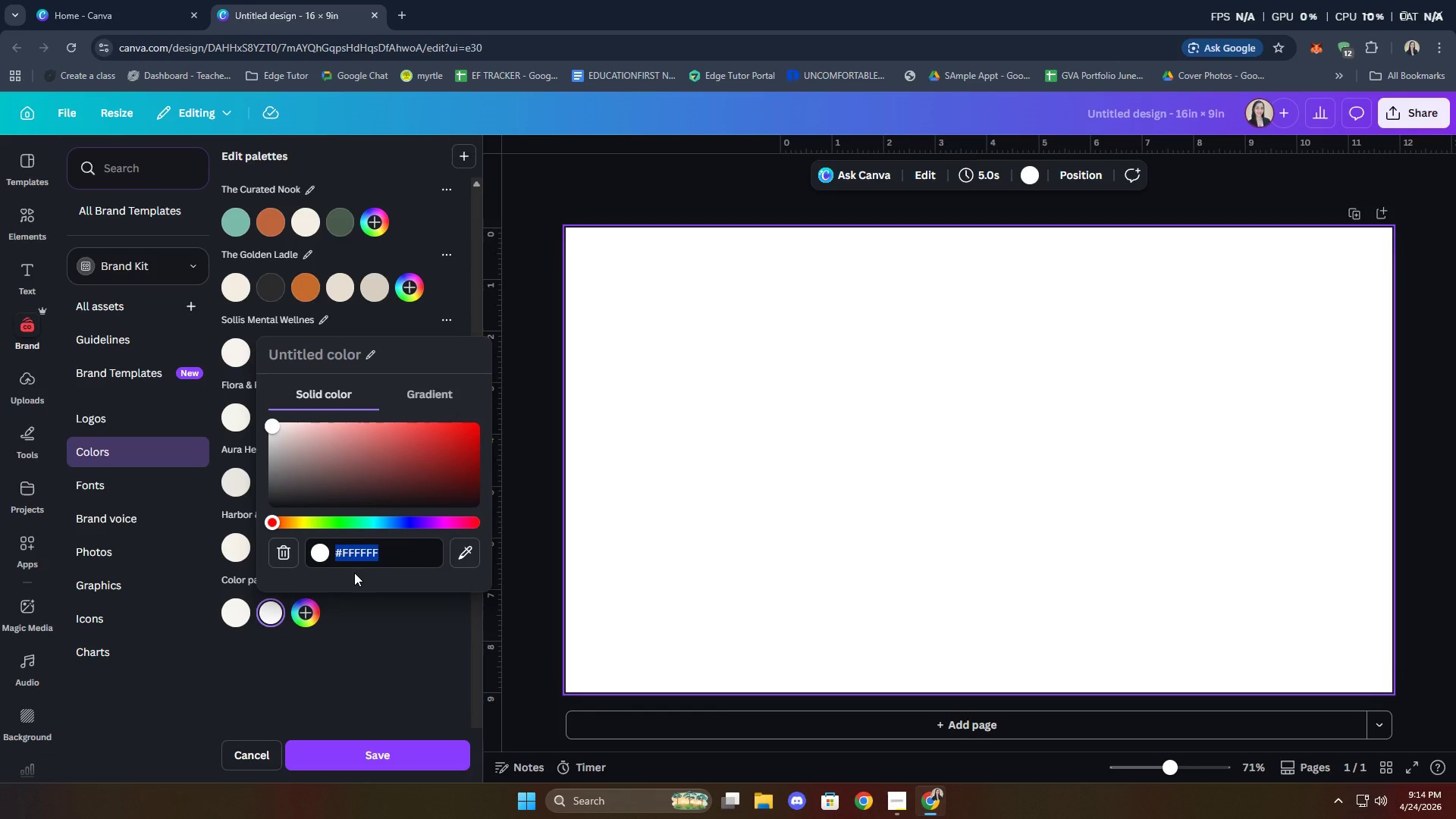 
type(2f2f2f)
 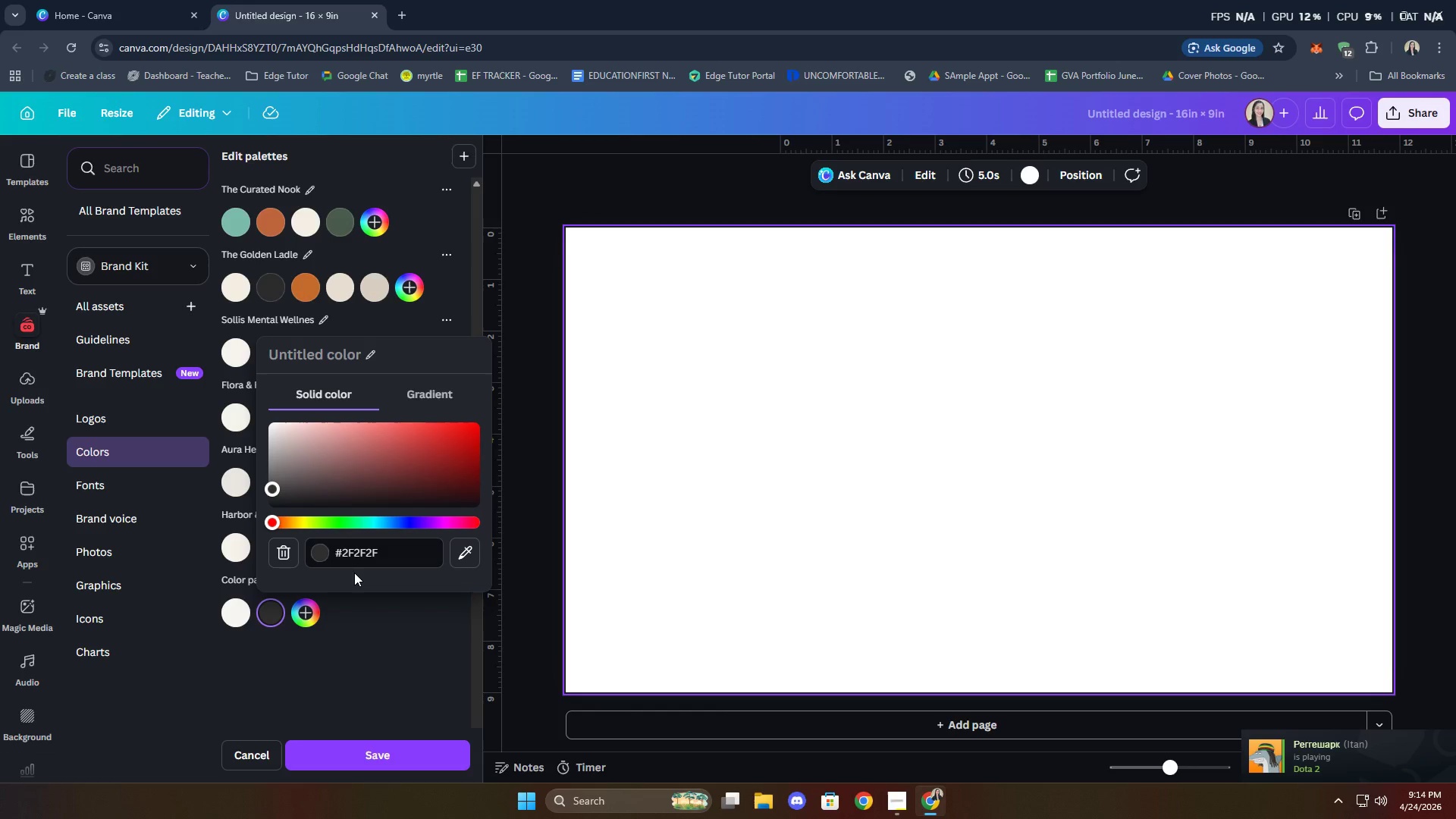 
key(Enter)
 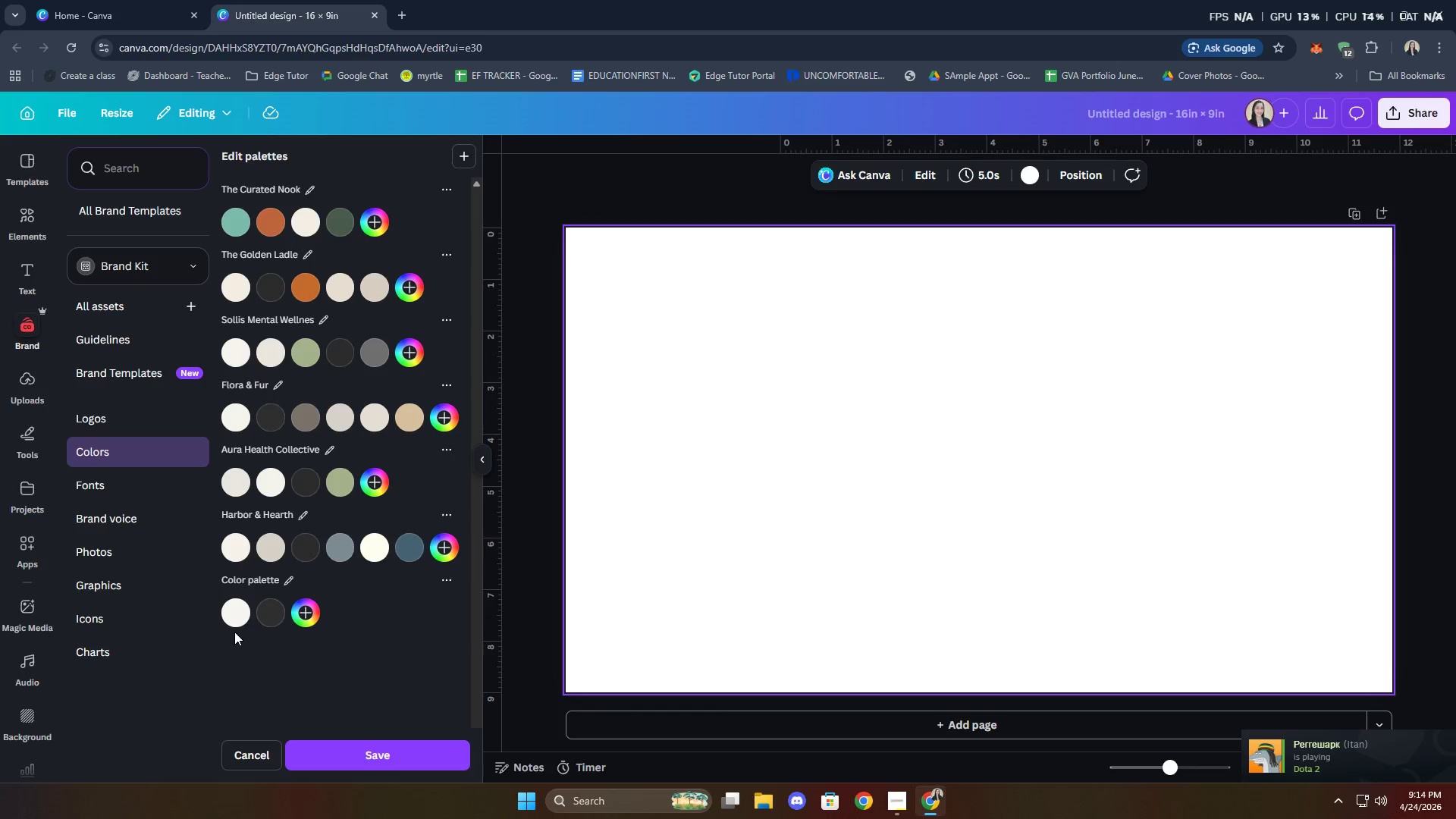 
left_click([315, 607])
 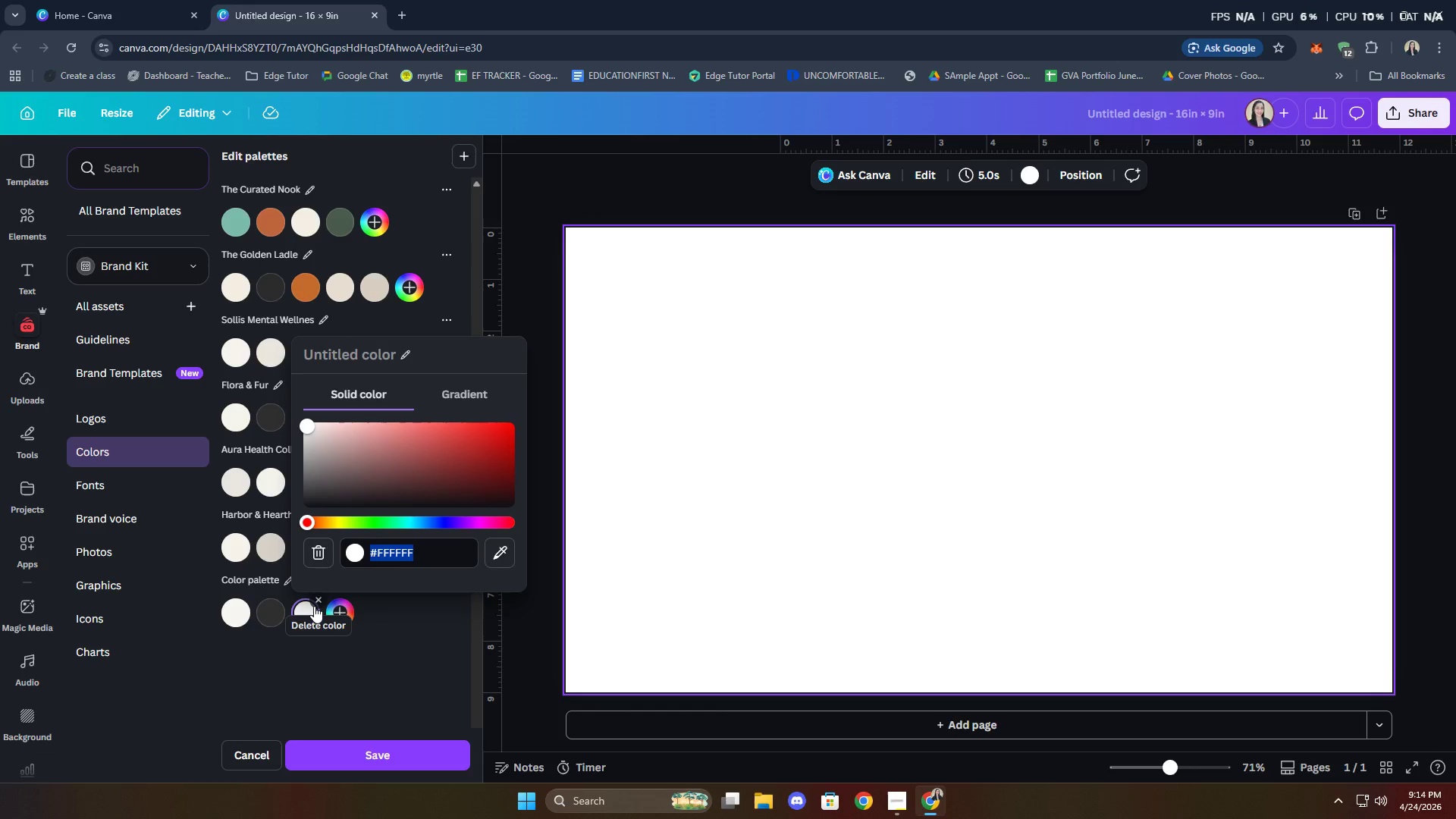 
type(8daa91)
 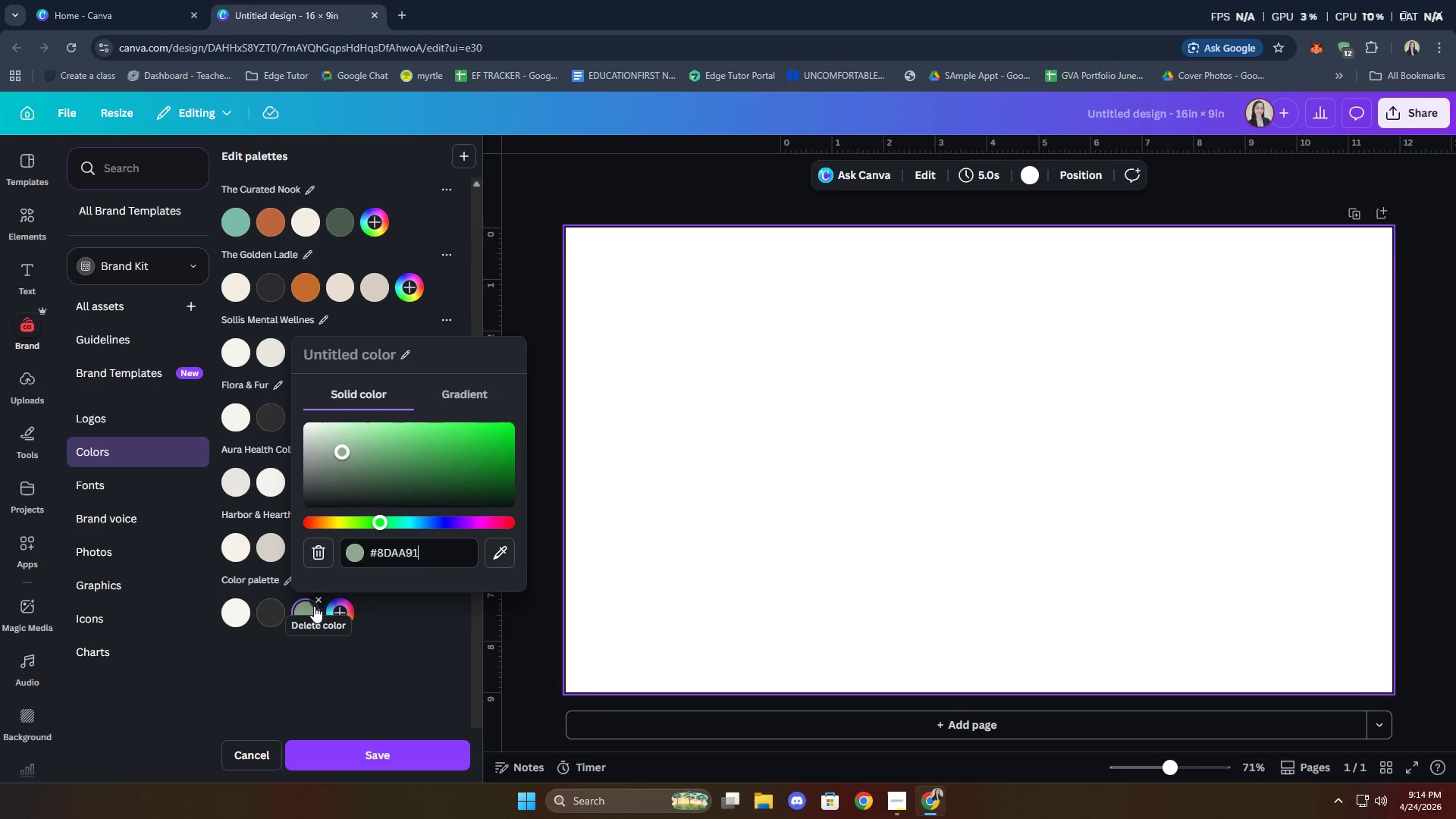 
key(Enter)
 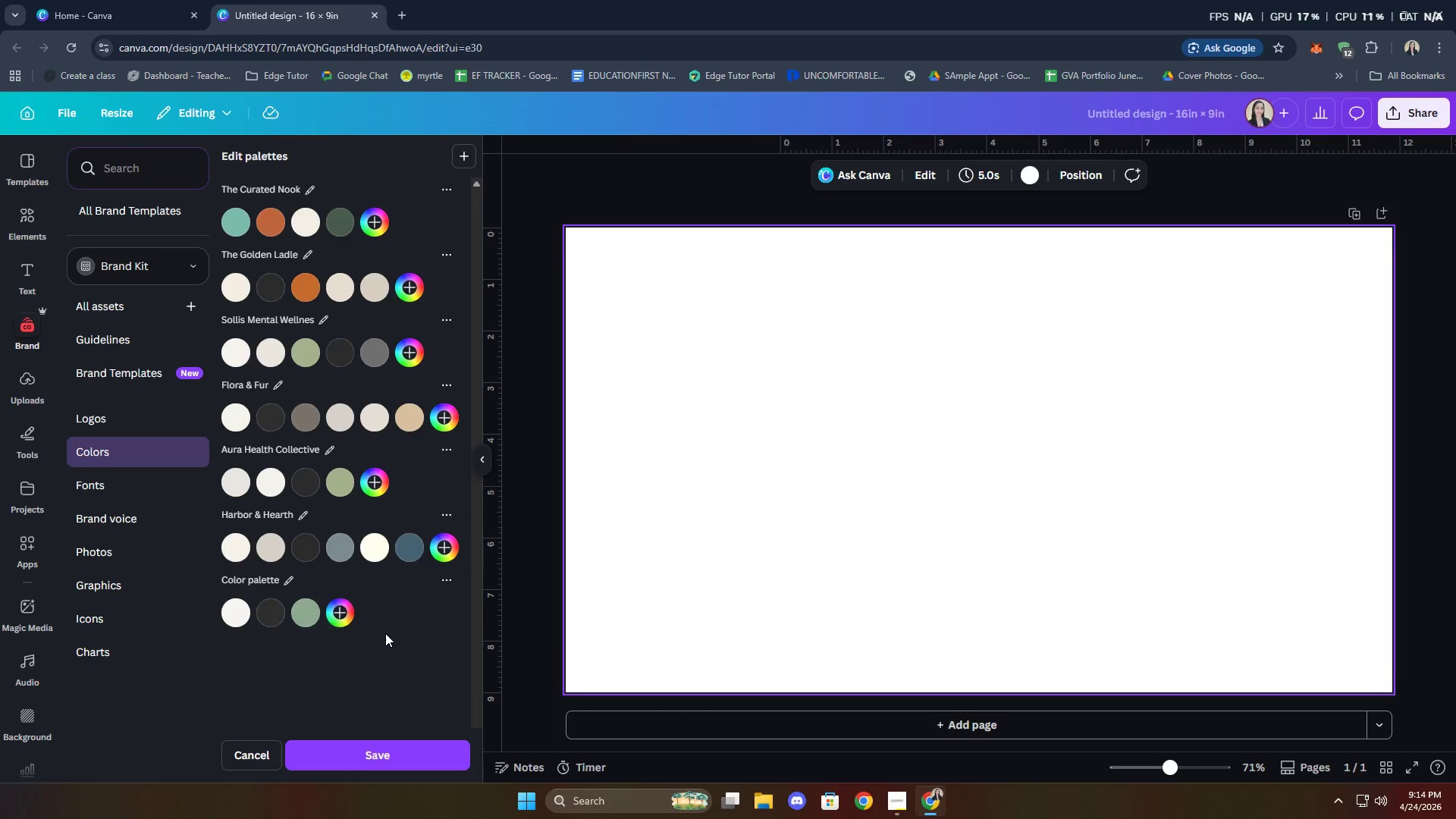 
double_click([344, 617])
 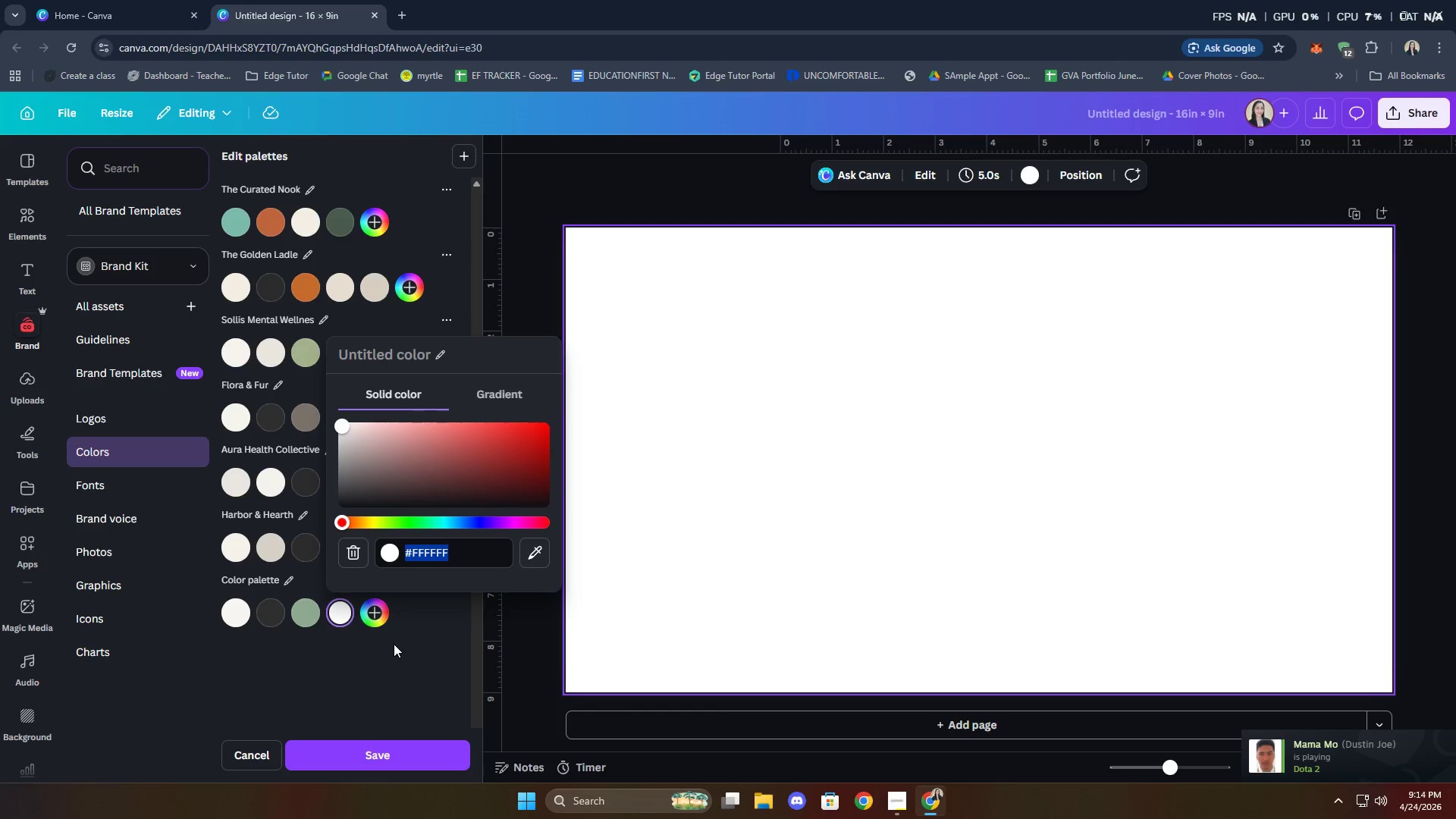 
wait(7.92)
 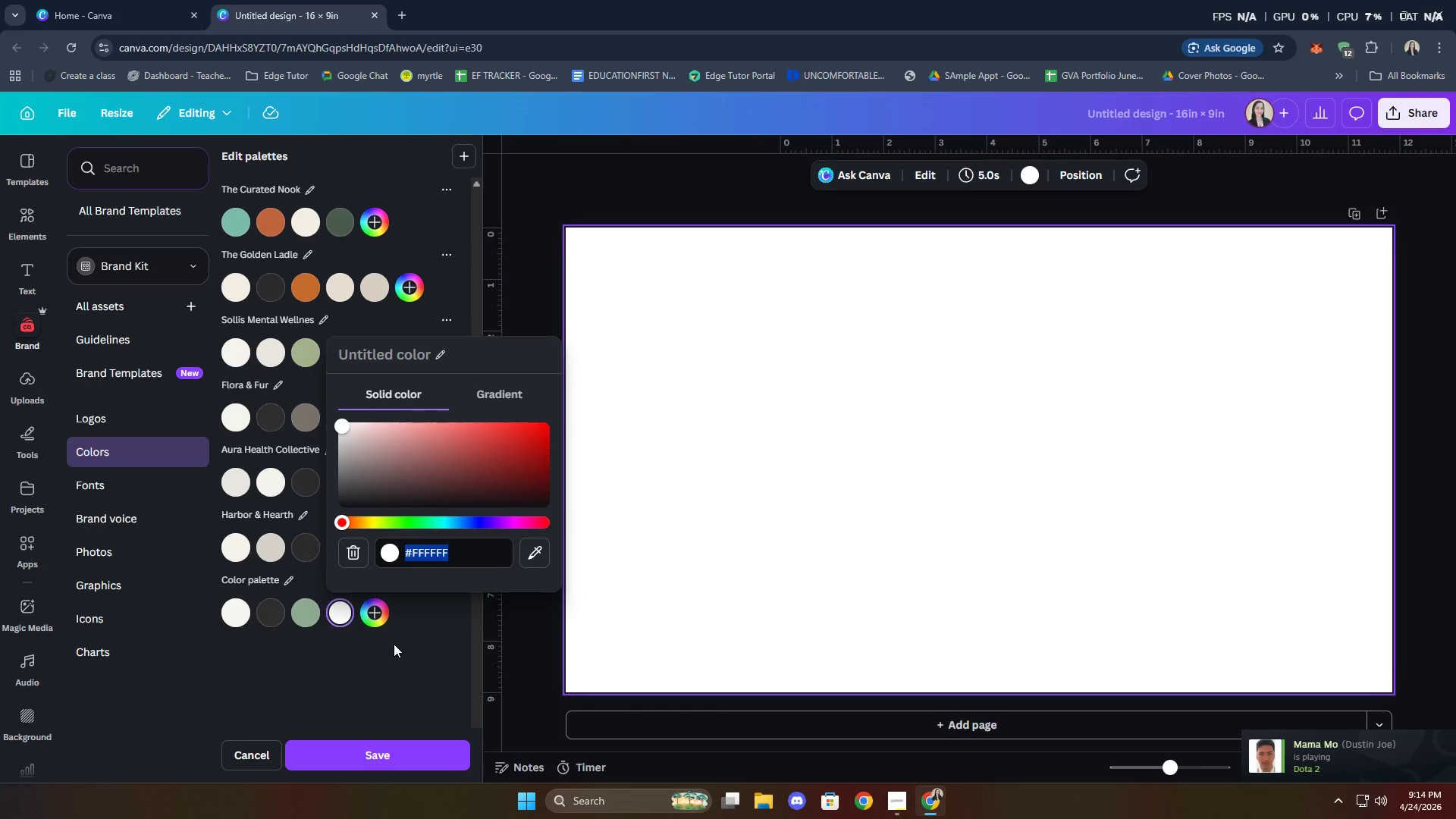 
type(6f7)
 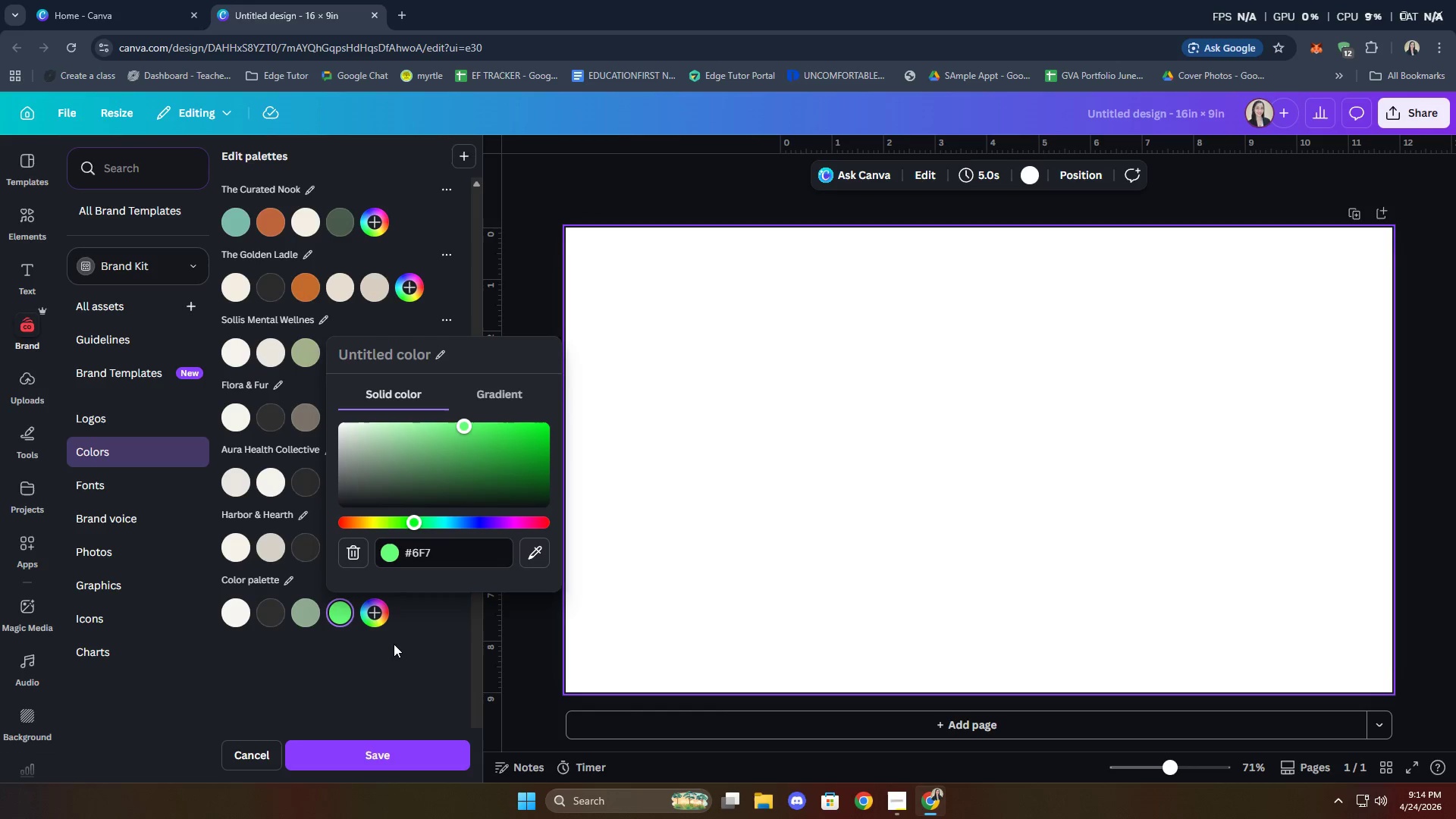 
type(f68)
 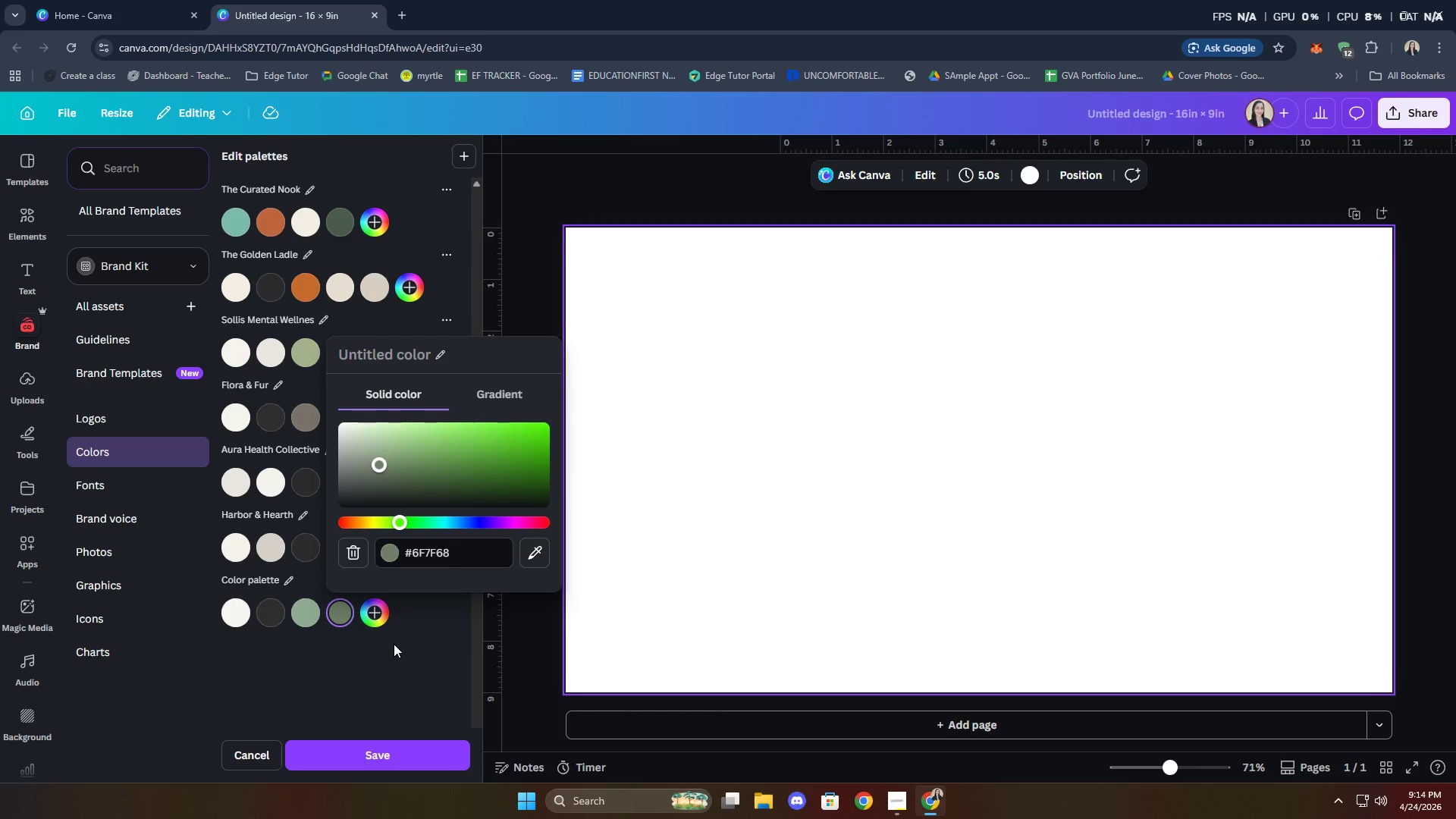 
key(Enter)
 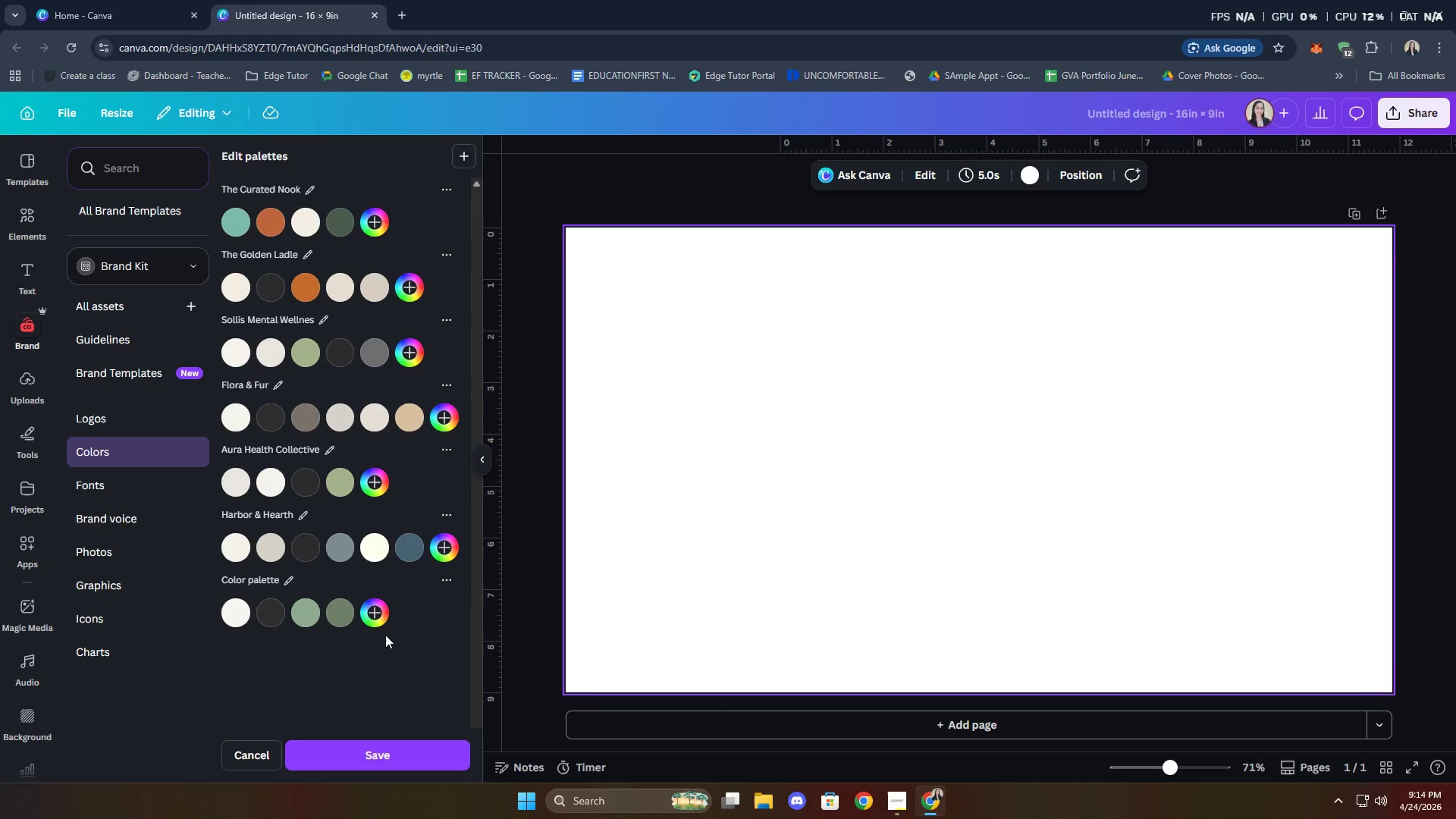 
left_click_drag(start_coordinate=[376, 613], to_coordinate=[377, 618])
 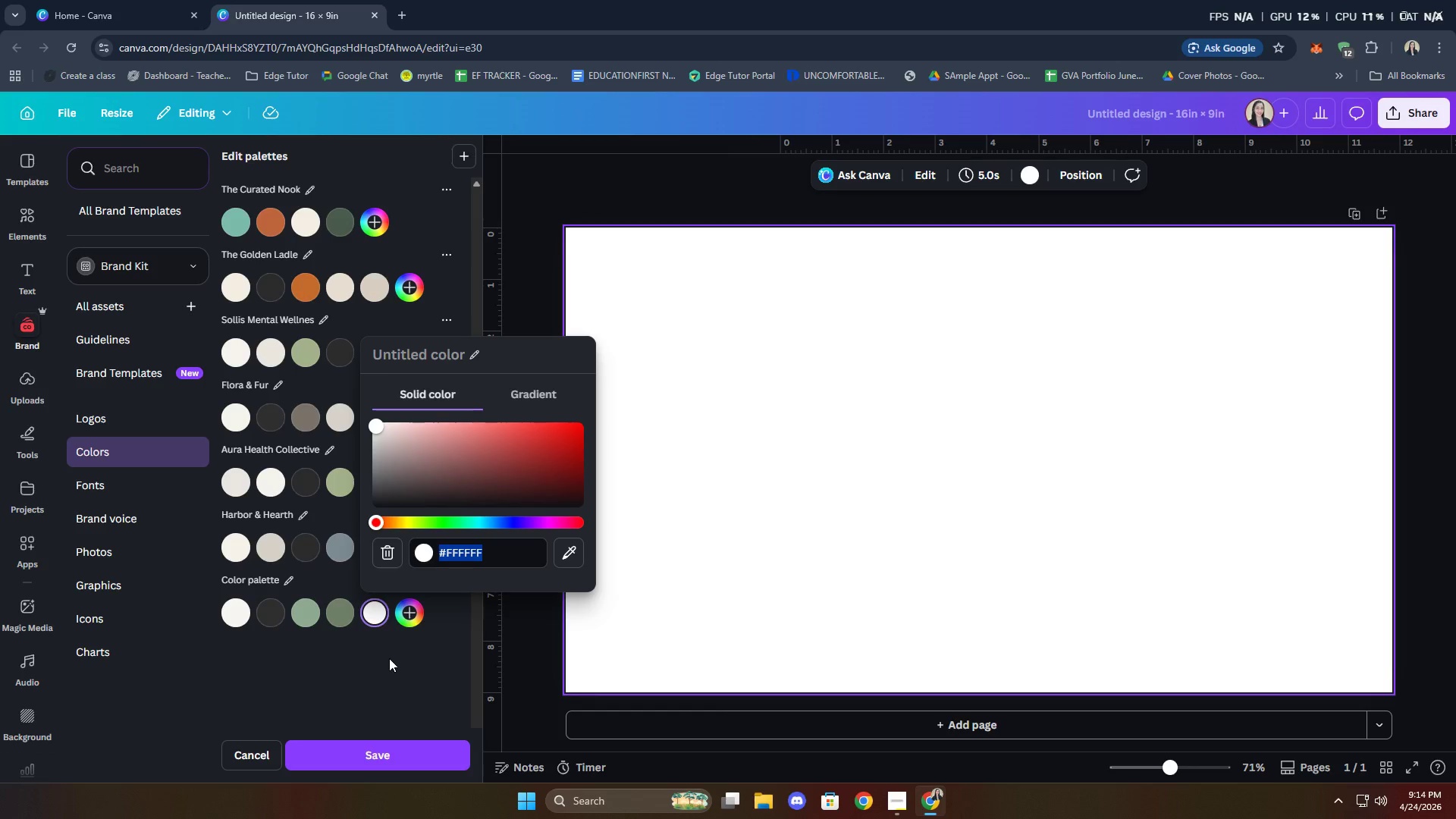 
type(ede7e1)
 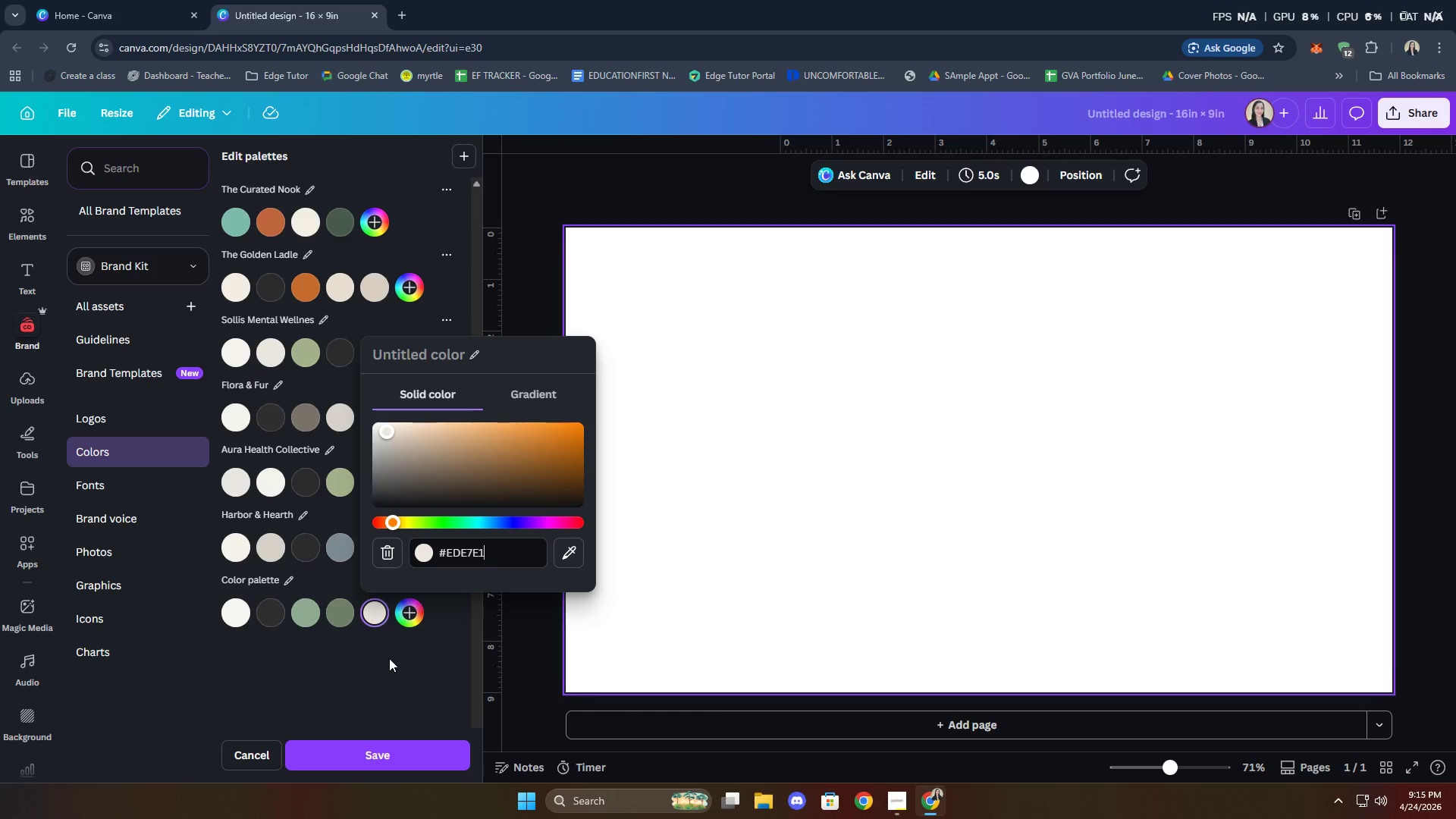 
key(Enter)
 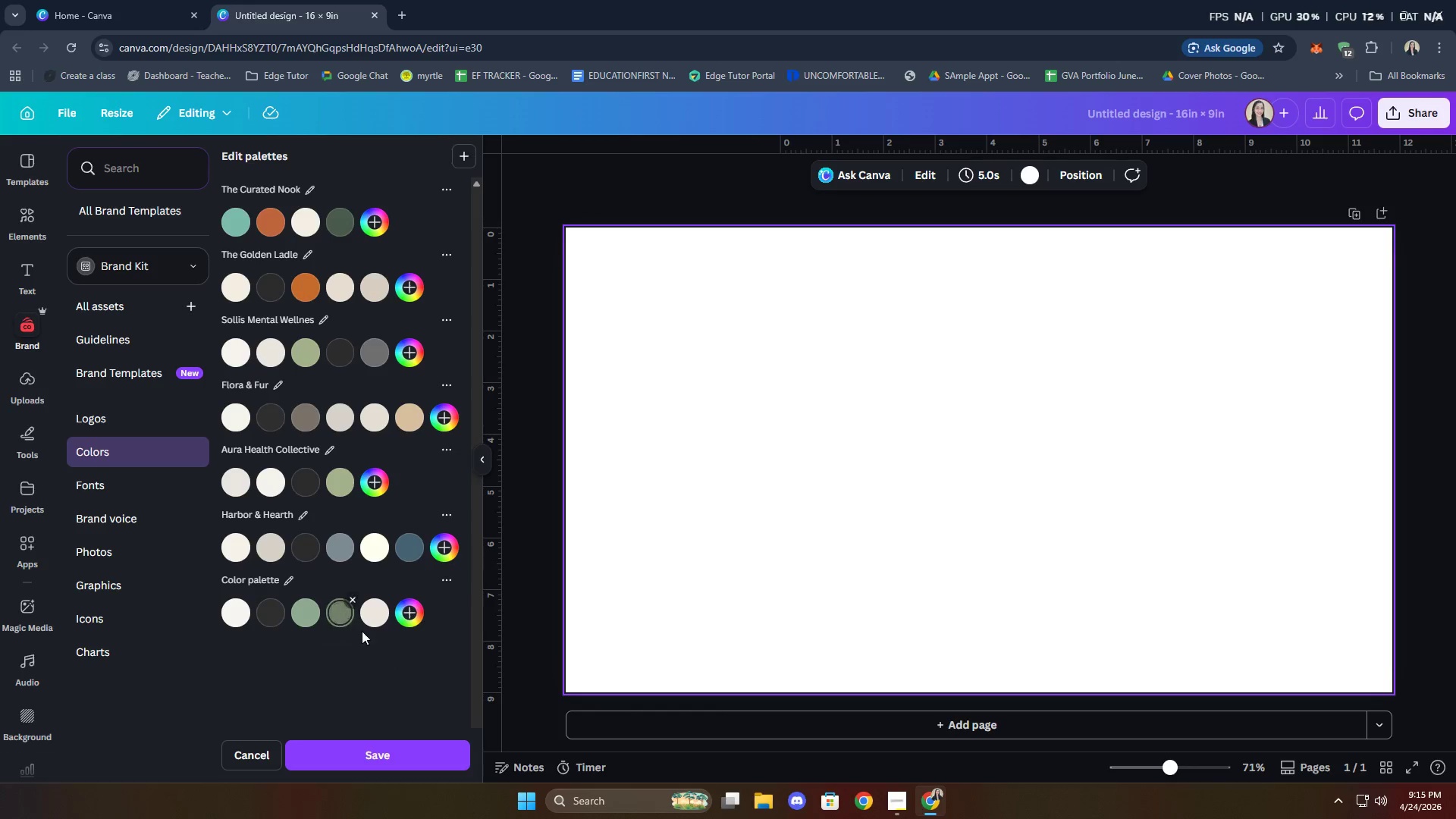 
mouse_move([384, 625])
 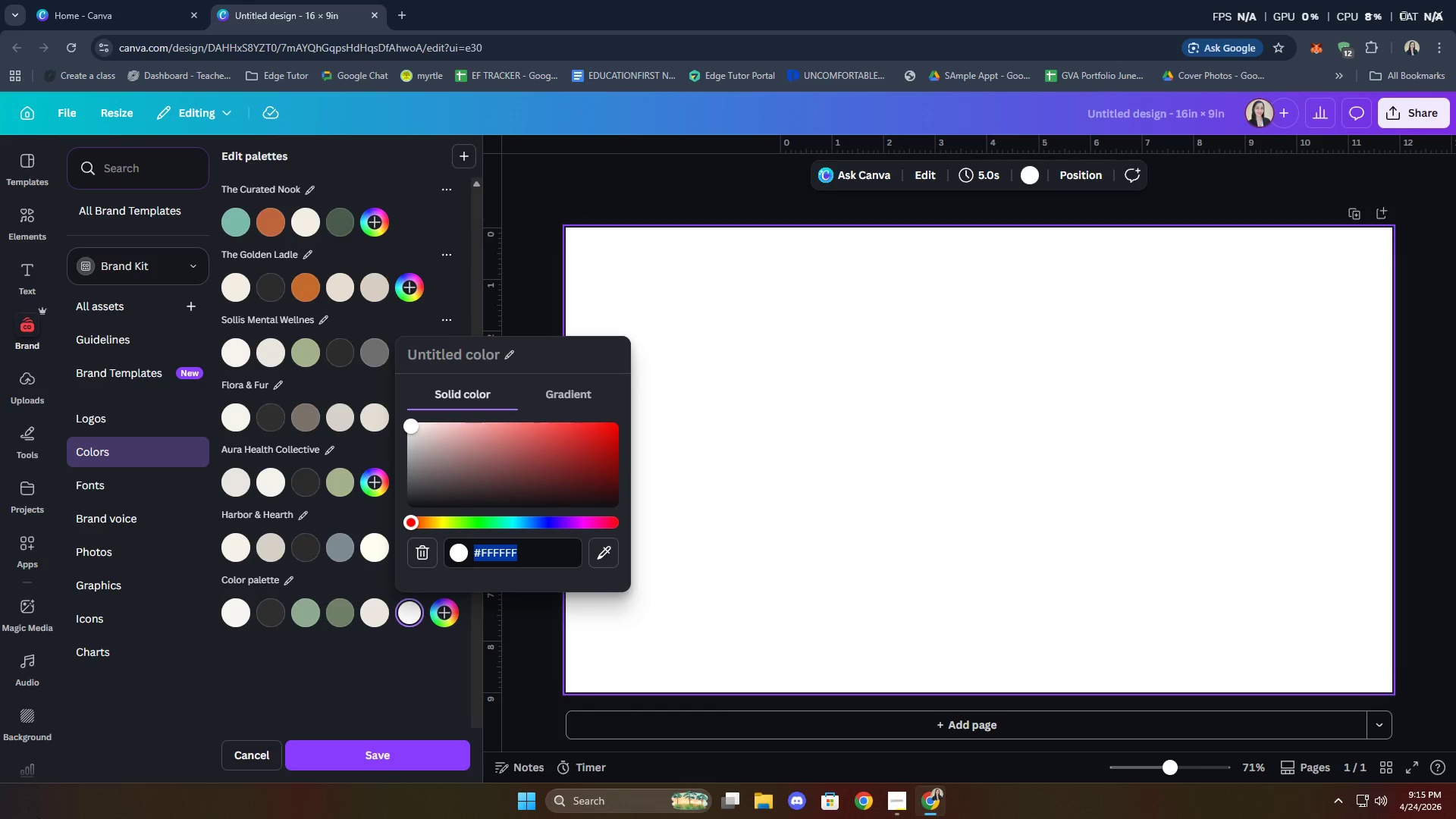 
type(c9a9a6)
 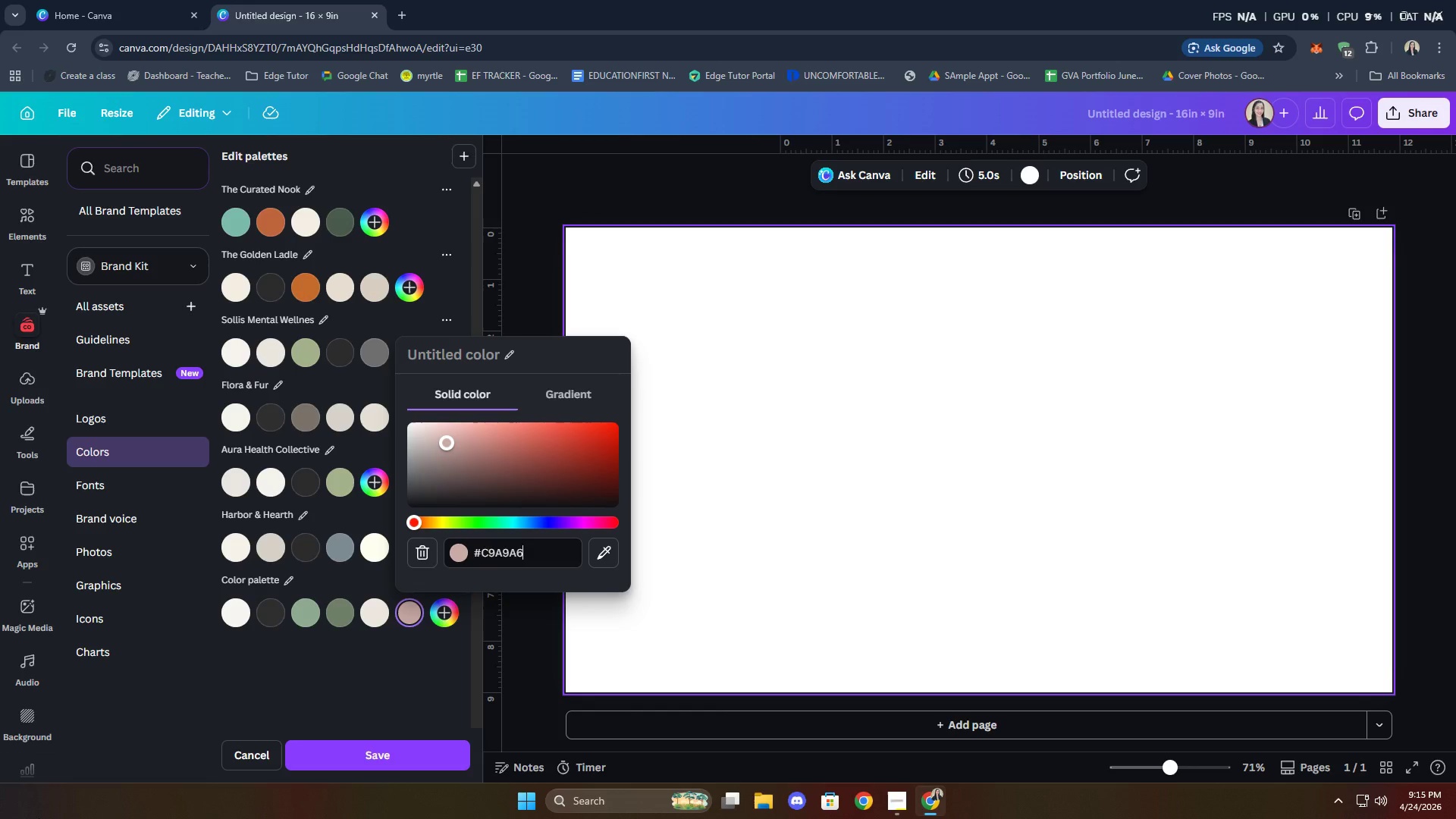 
key(Enter)
 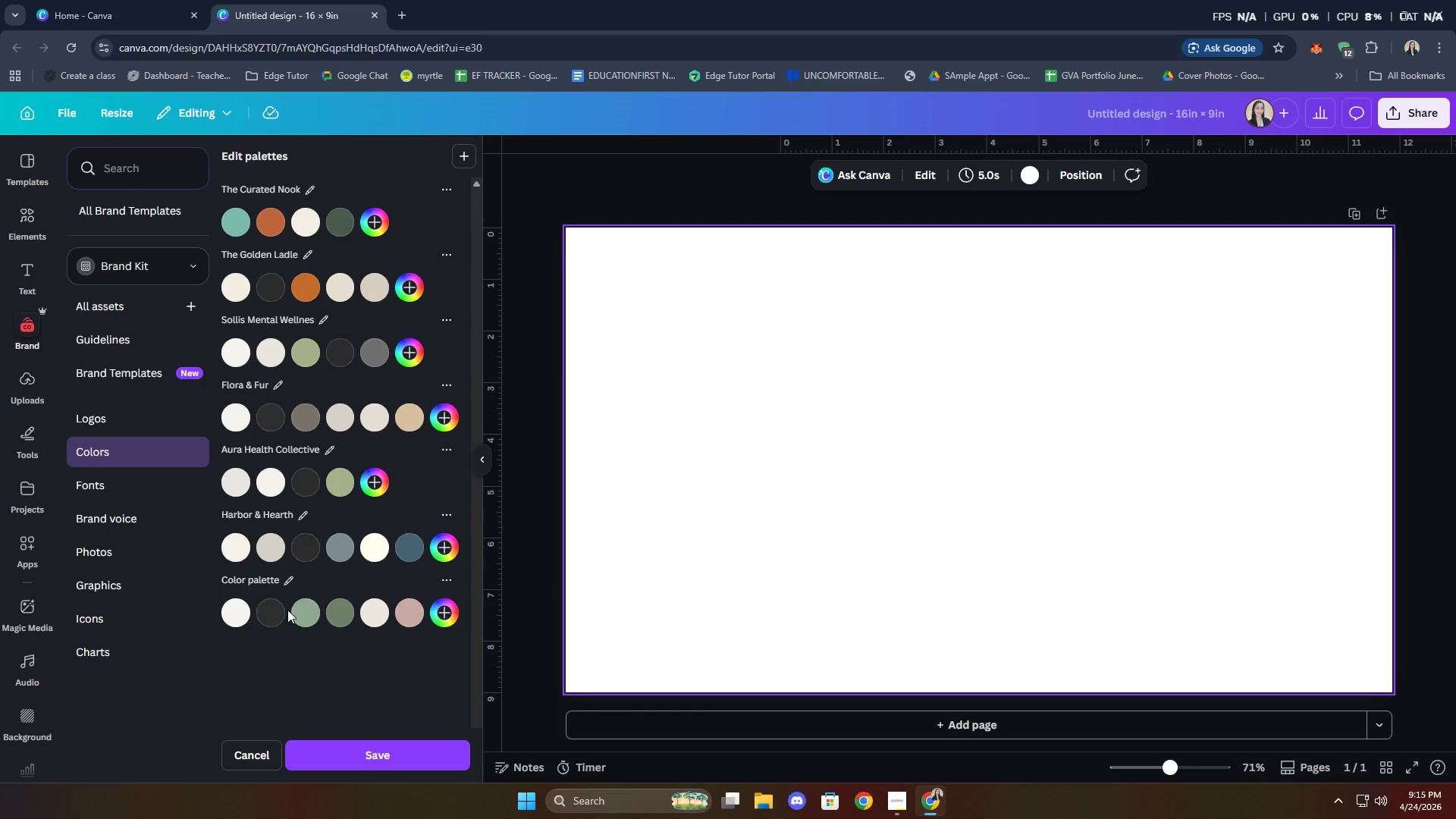 
double_click([289, 581])
 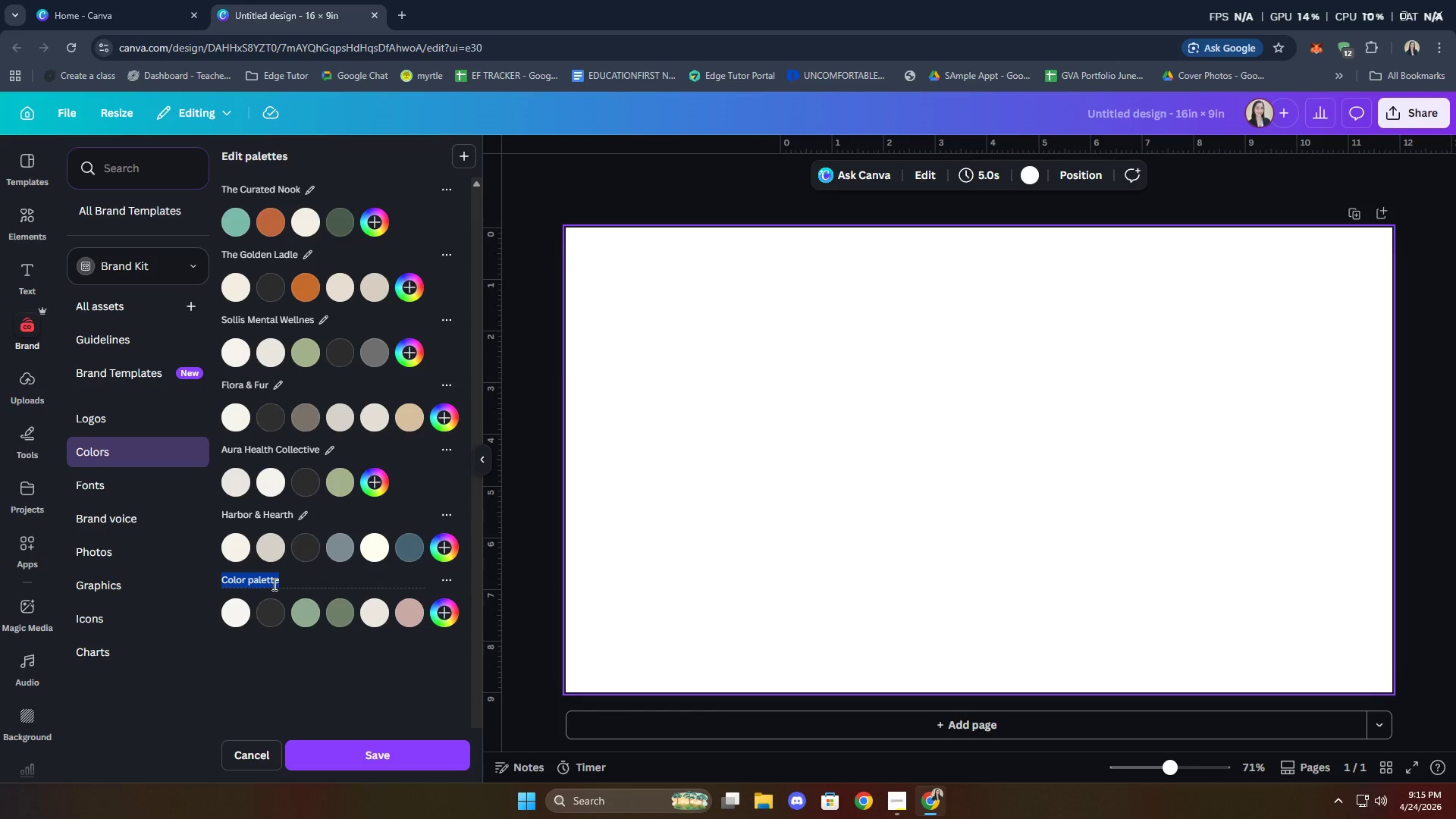 
type(Bllom )
key(Backspace)
key(Backspace)
key(Backspace)
key(Backspace)
type(oom & stem)
key(Backspace)
key(Backspace)
key(Backspace)
key(Backspace)
type(Stem)
 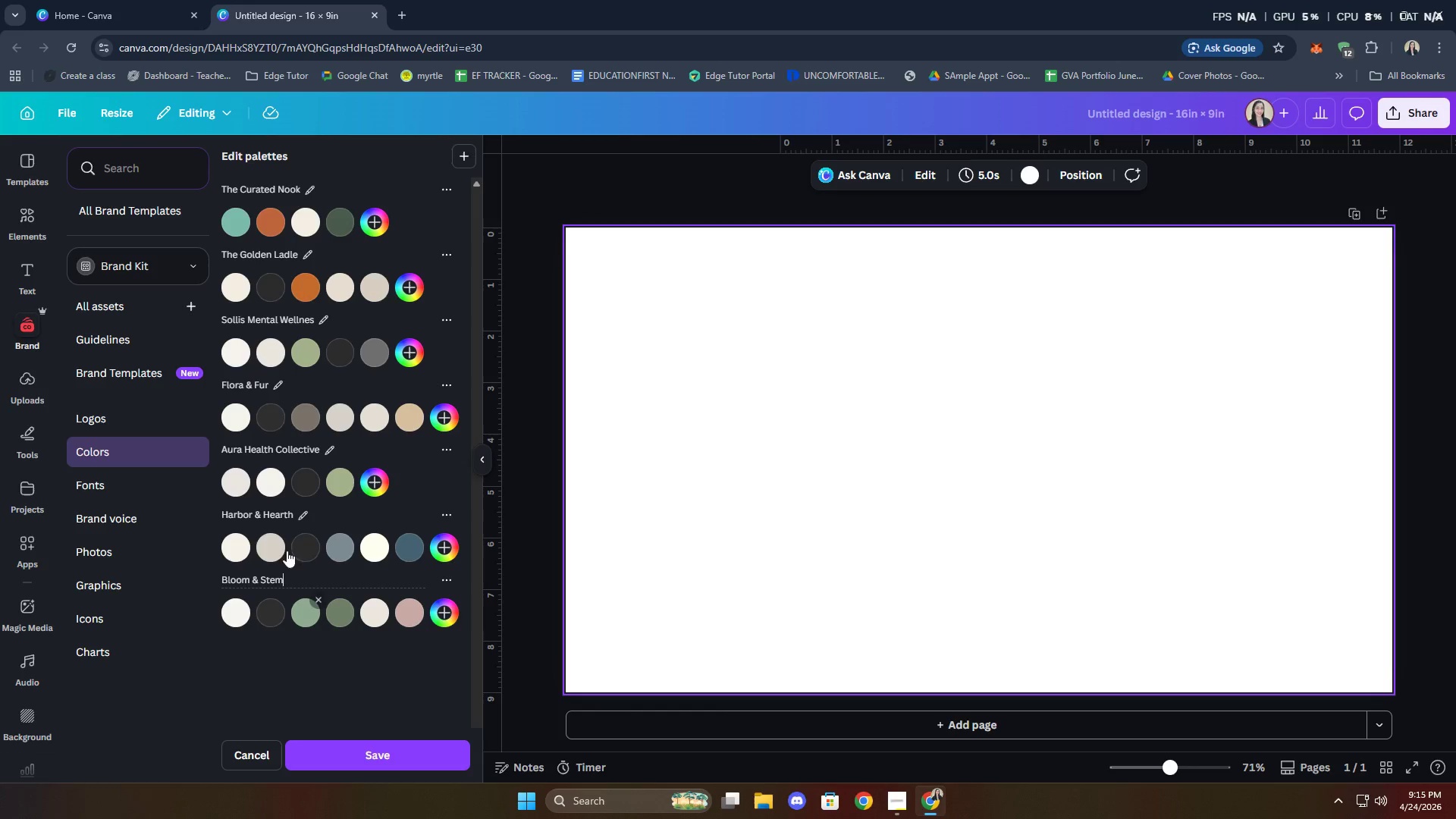 
left_click([387, 746])
 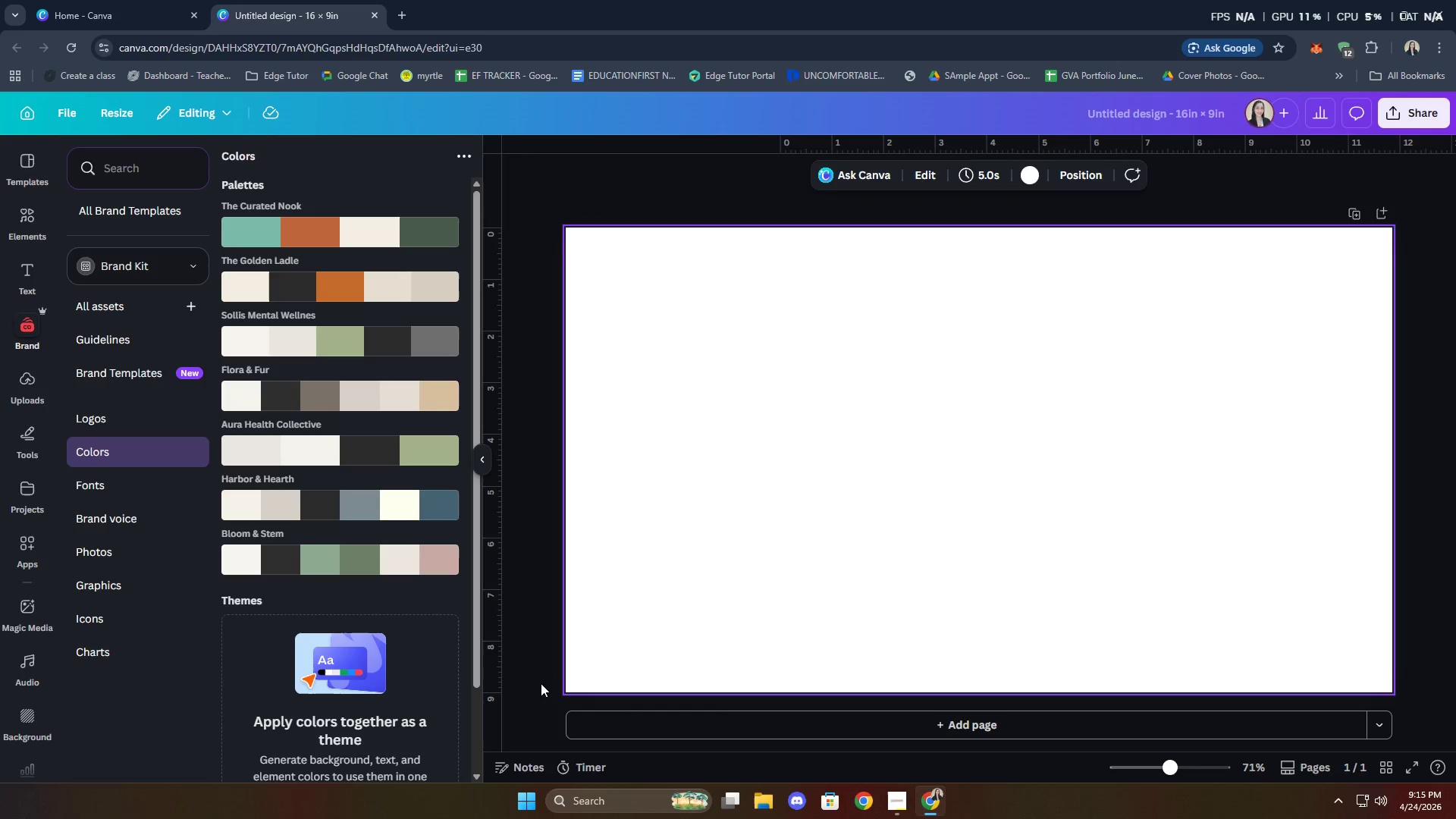 
wait(6.0)
 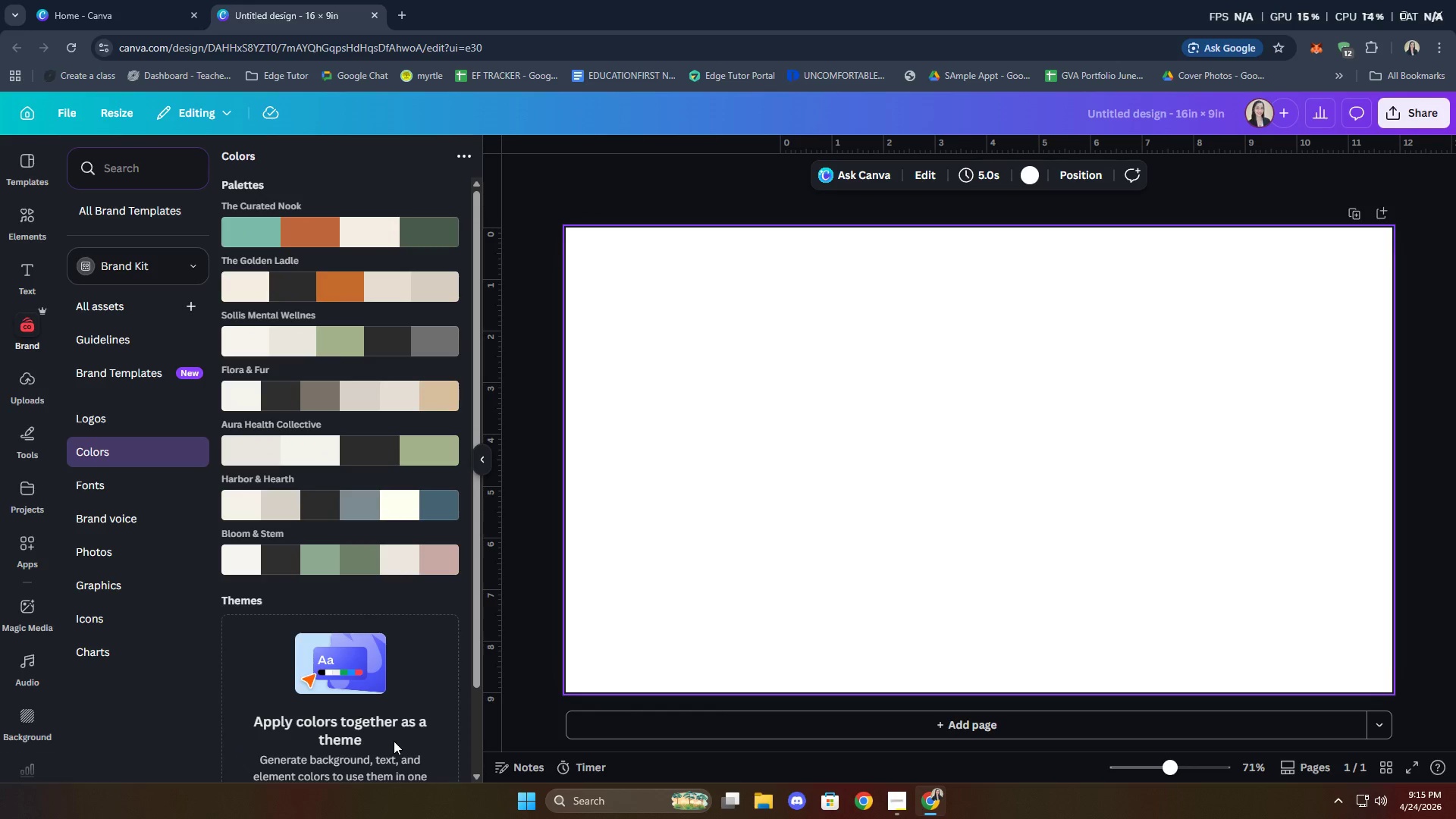 
scroll: coordinate [406, 384], scroll_direction: down, amount: 4.0
 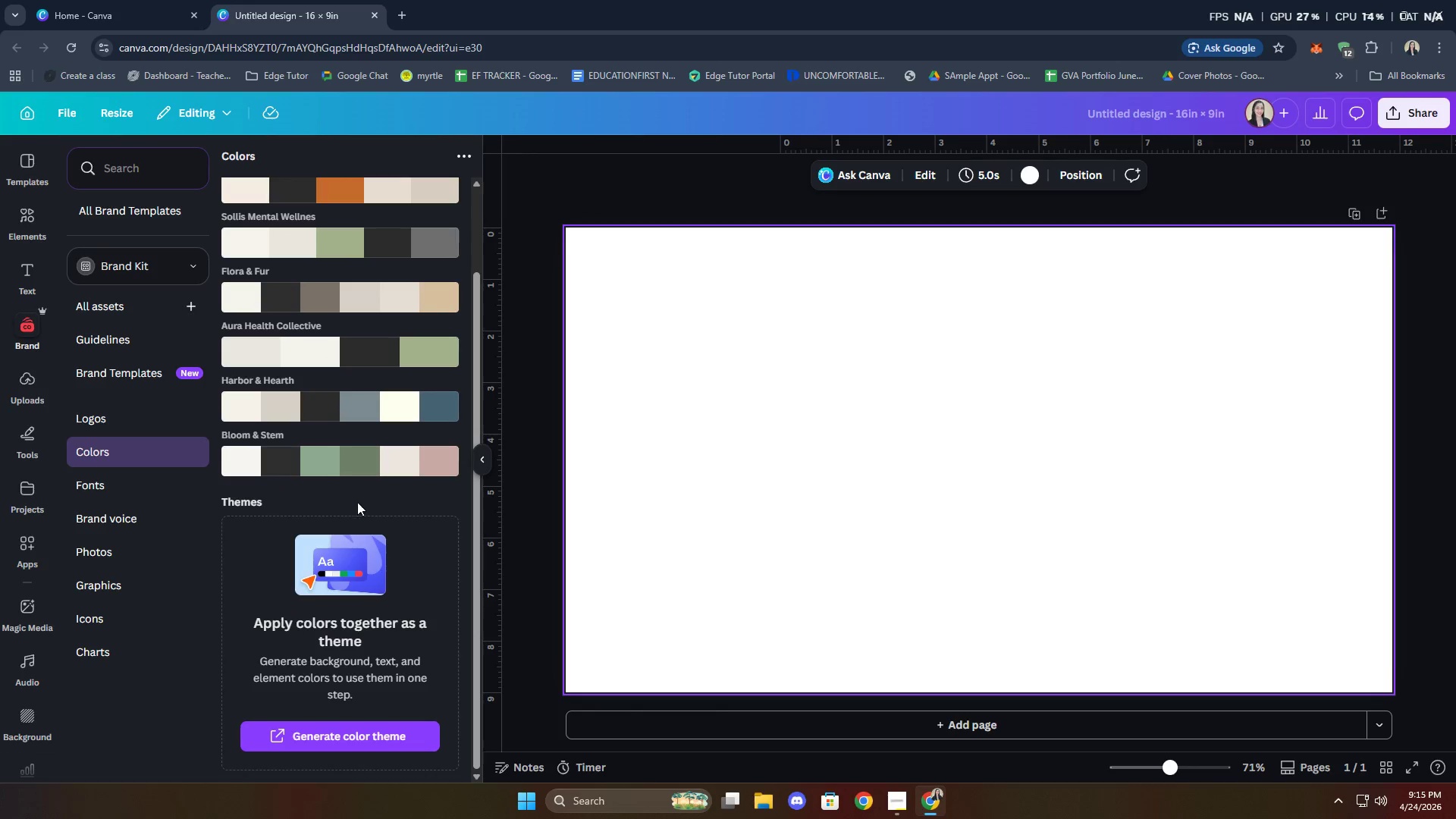 
scroll: coordinate [203, 441], scroll_direction: up, amount: 4.0
 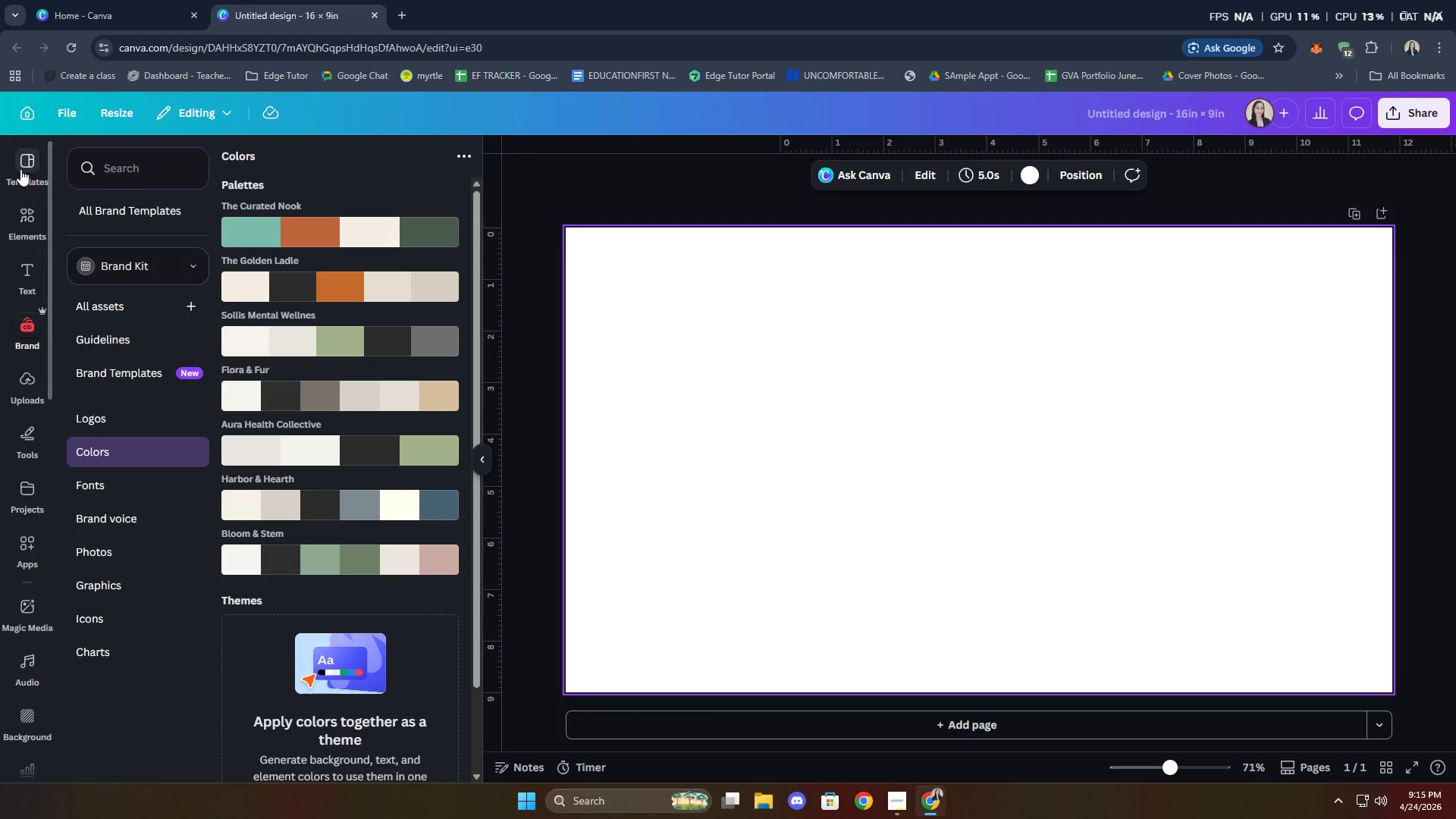 
left_click([20, 168])
 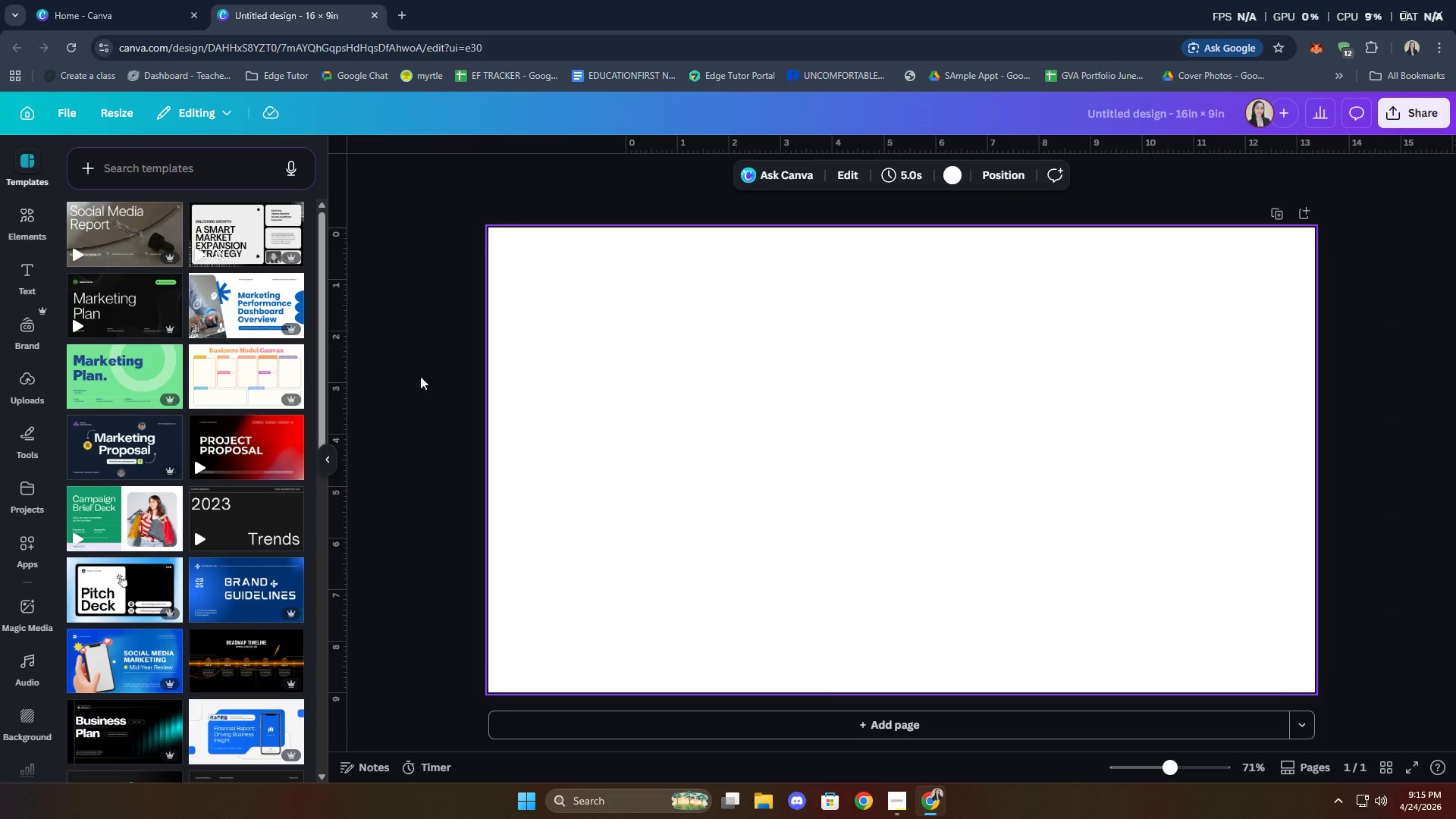 
left_click([46, 224])
 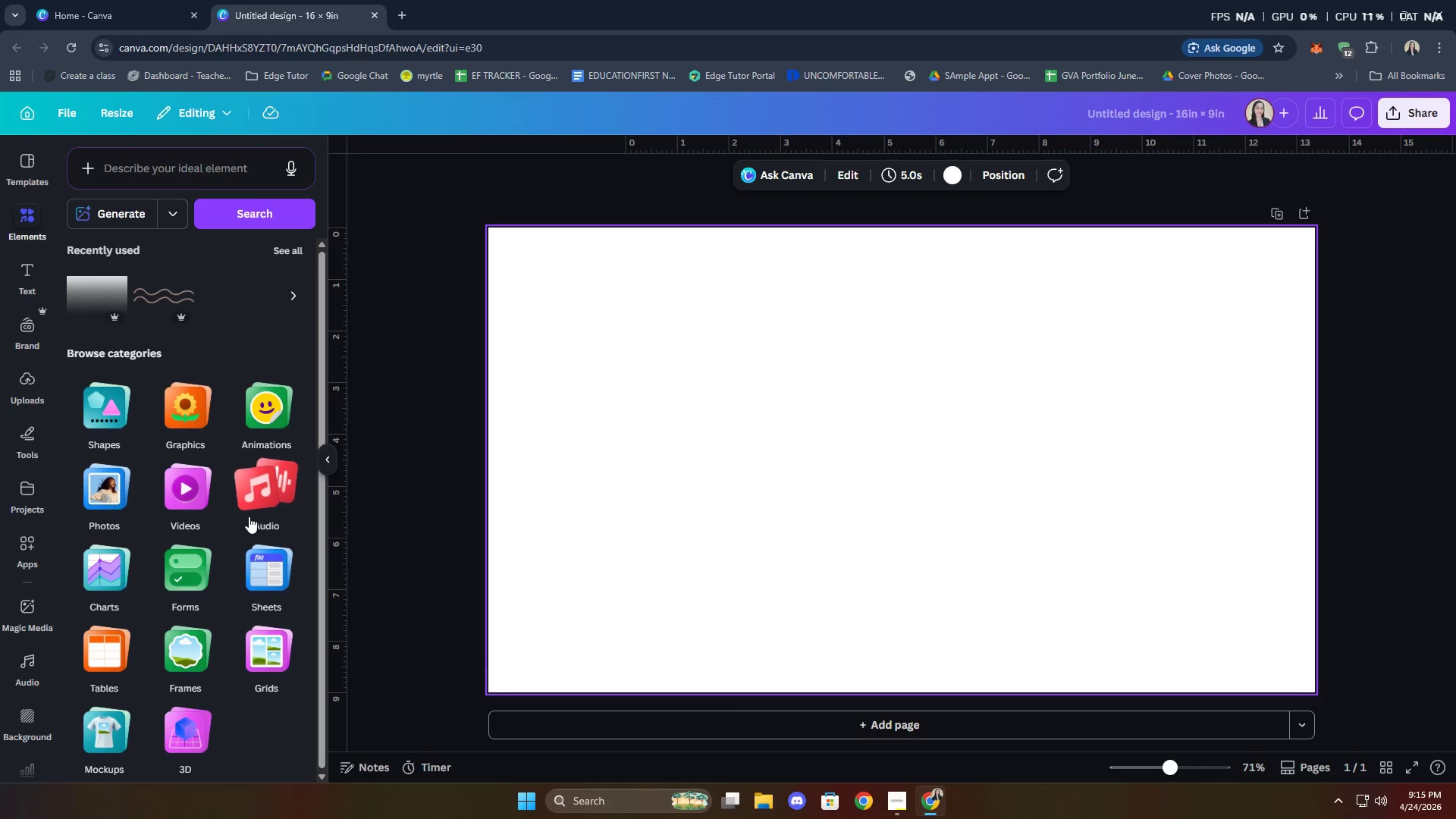 
left_click([186, 653])
 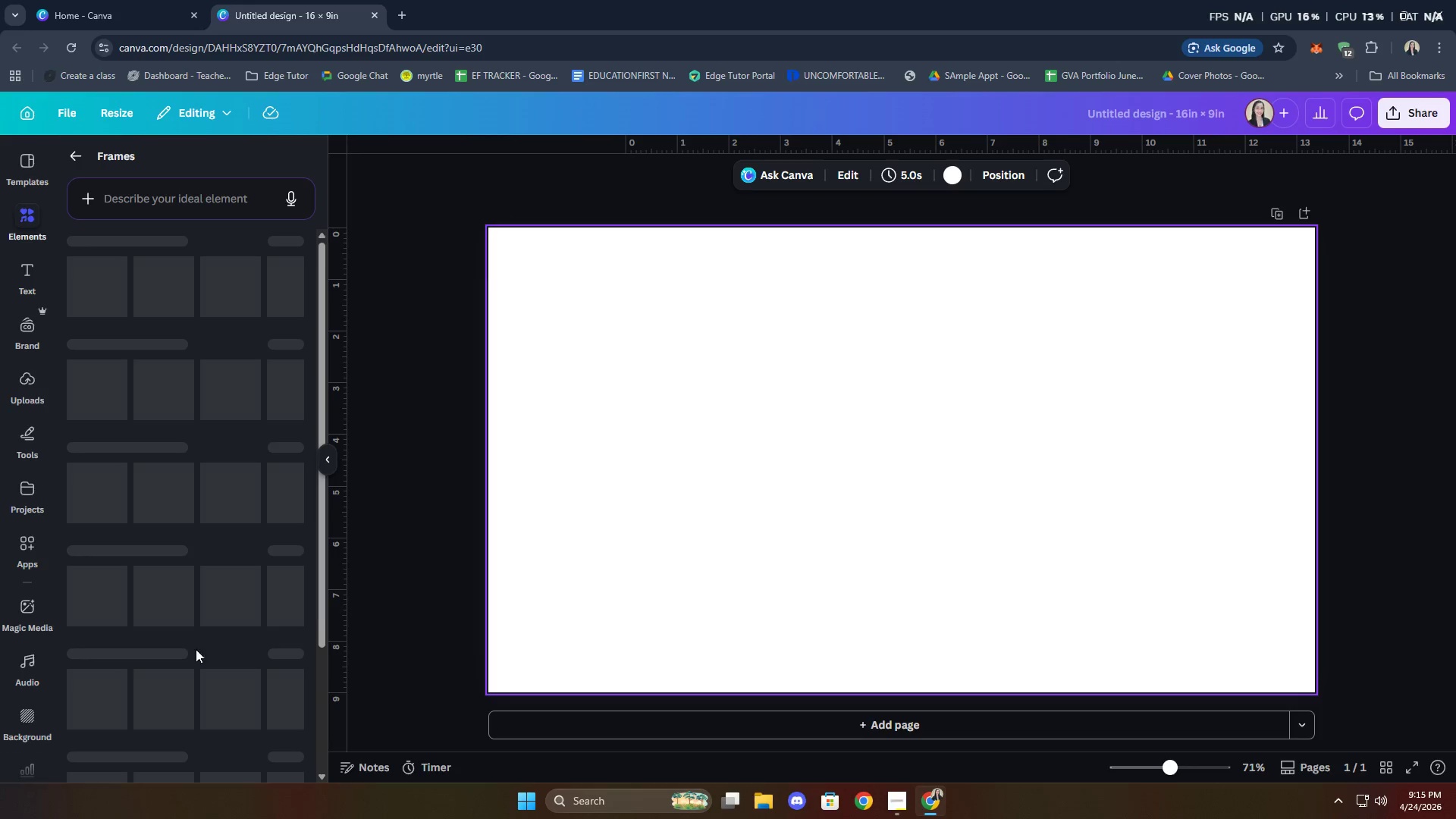 
left_click([741, 566])
 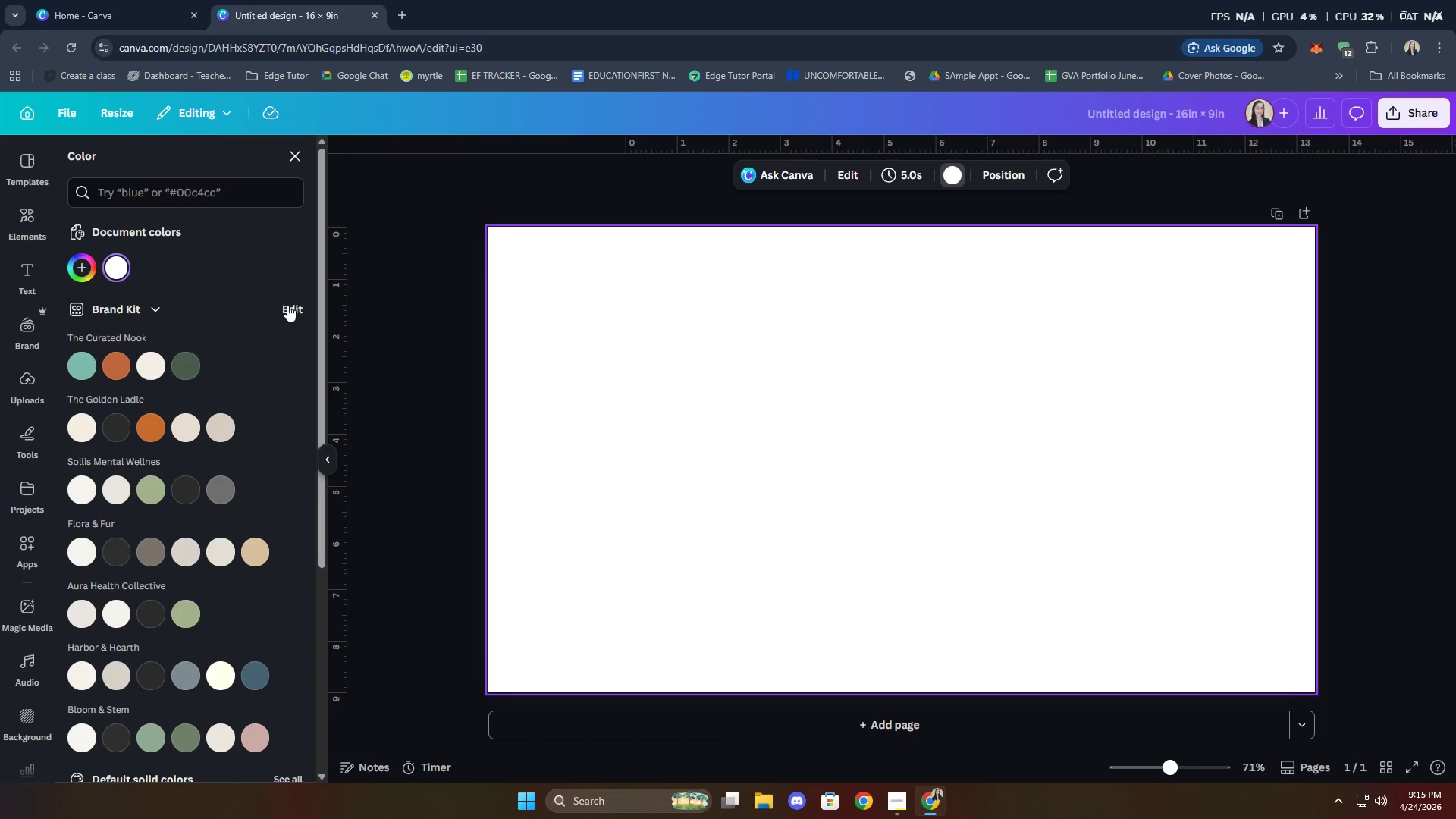 
scroll: coordinate [281, 438], scroll_direction: down, amount: 4.0
 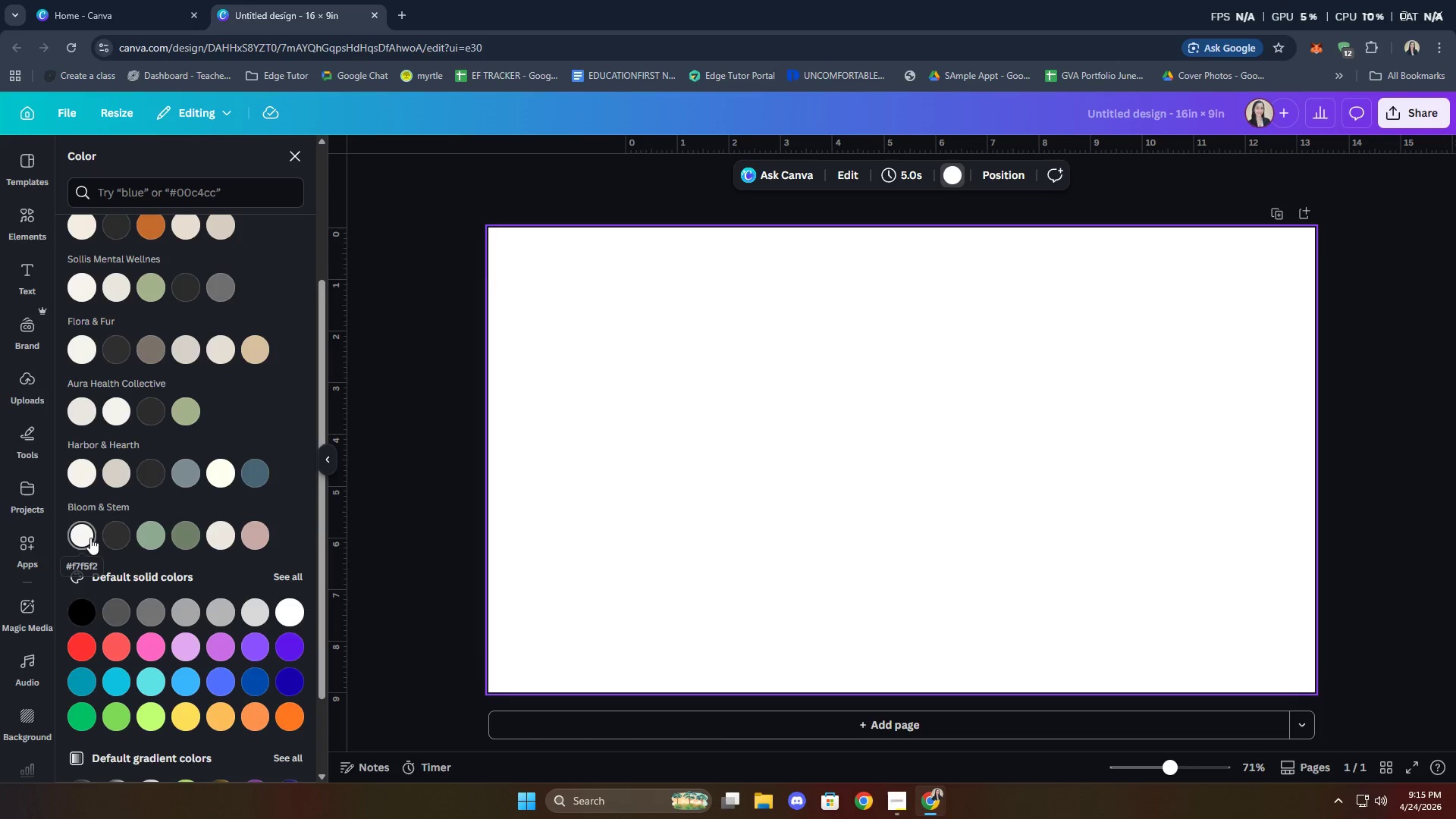 
left_click([90, 538])
 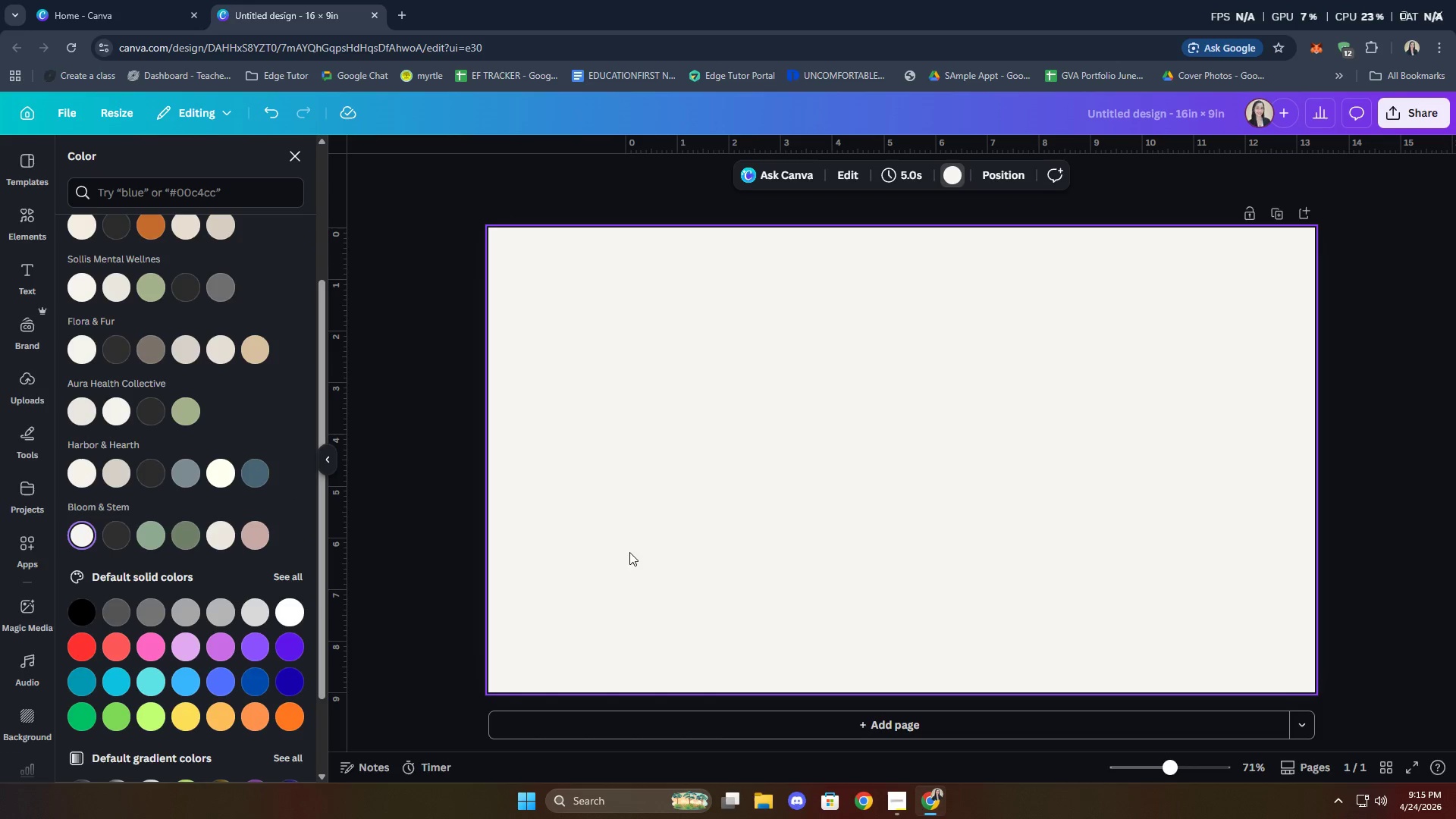 
left_click([676, 550])
 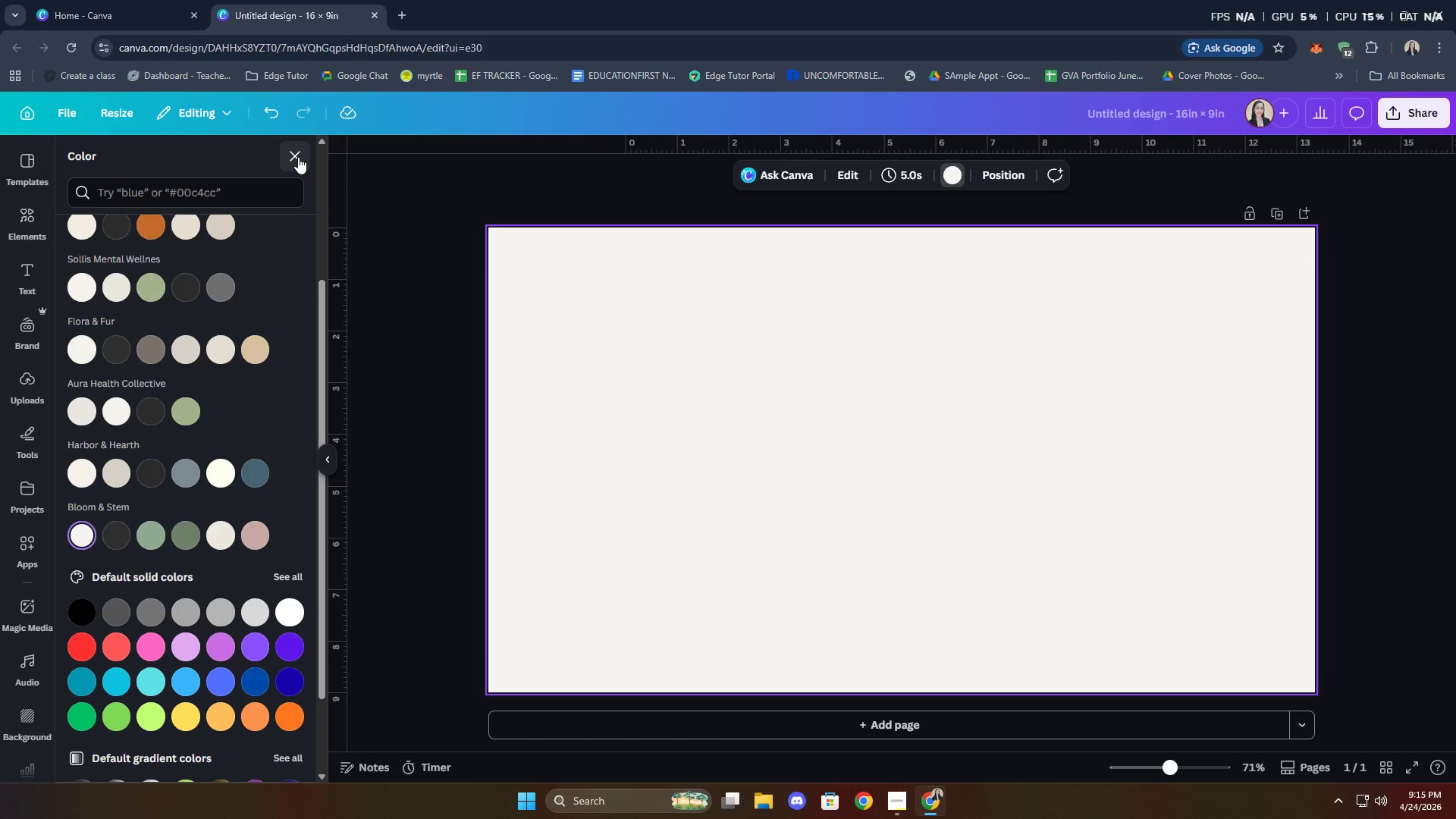 
left_click([298, 157])
 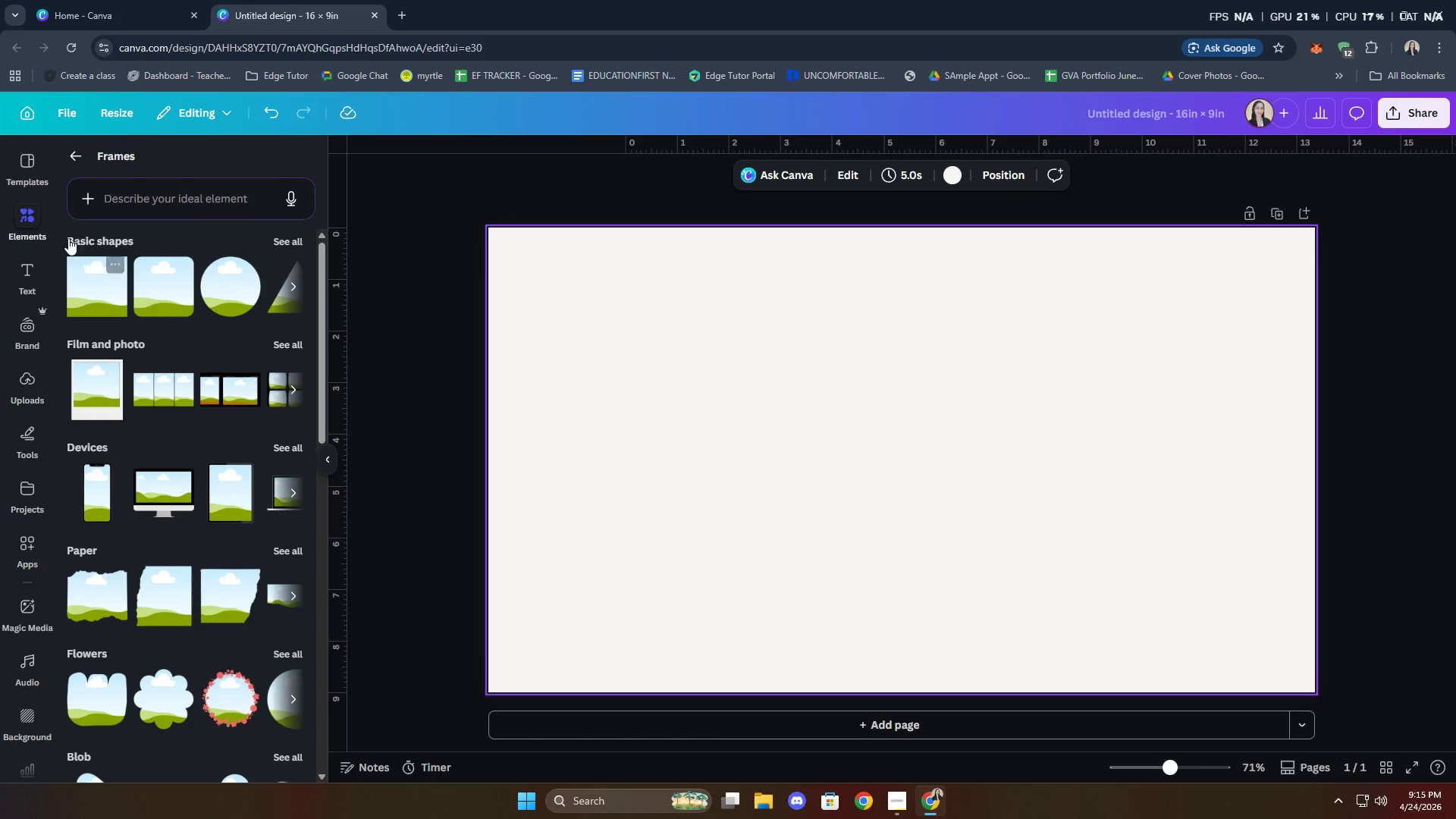 
left_click([83, 158])
 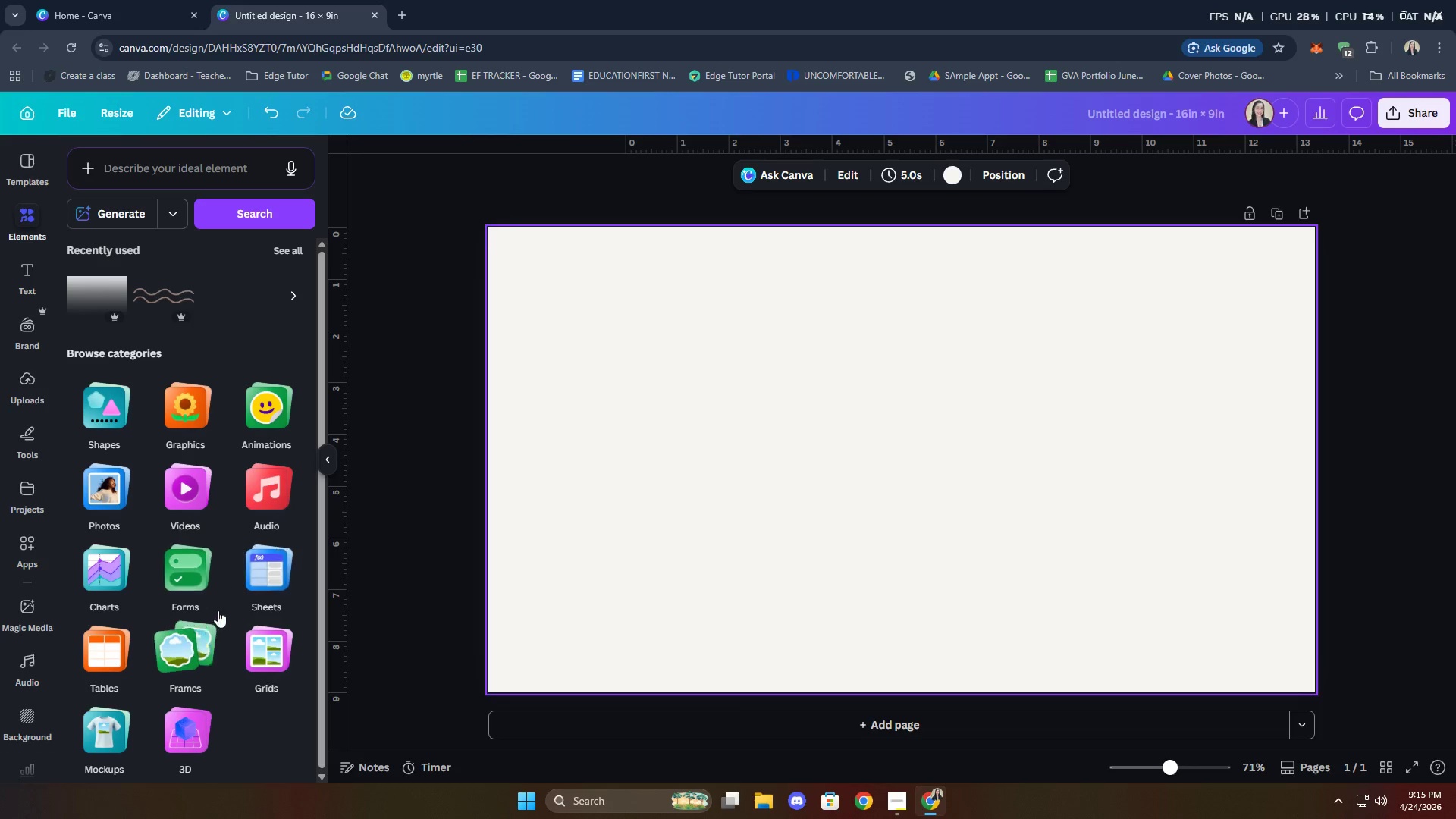 
left_click([204, 639])
 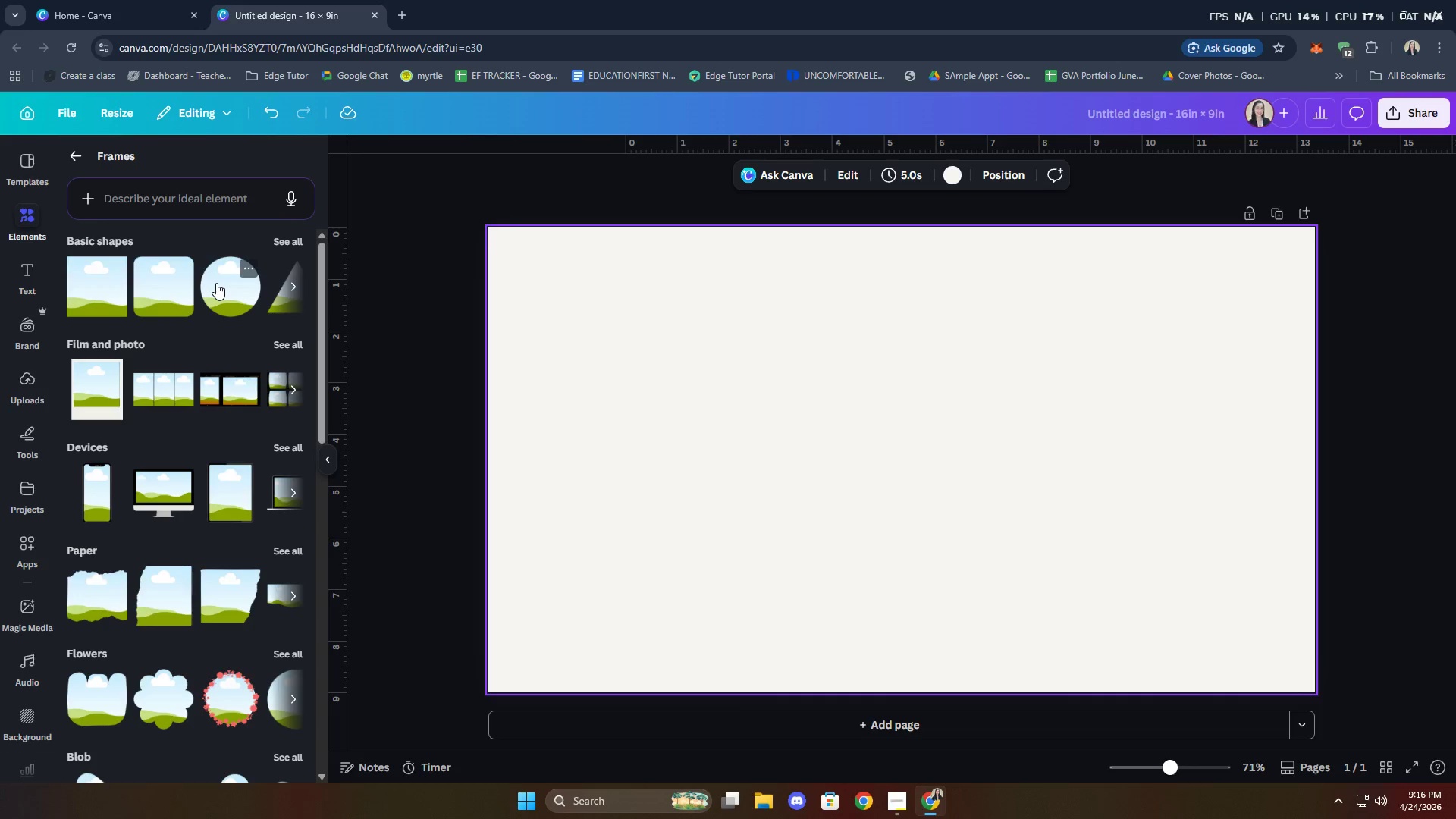 
left_click([216, 283])
 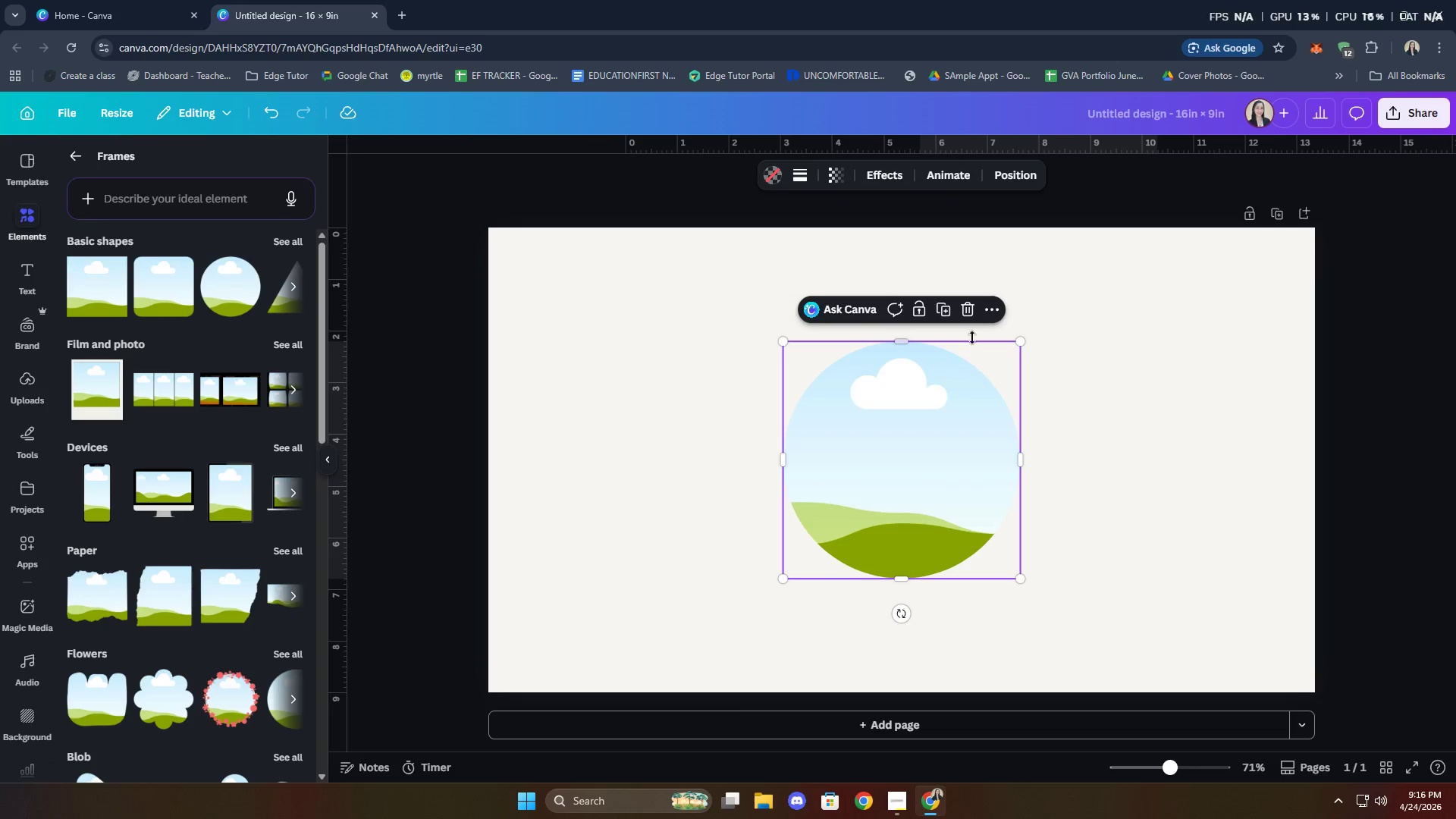 
left_click([964, 315])
 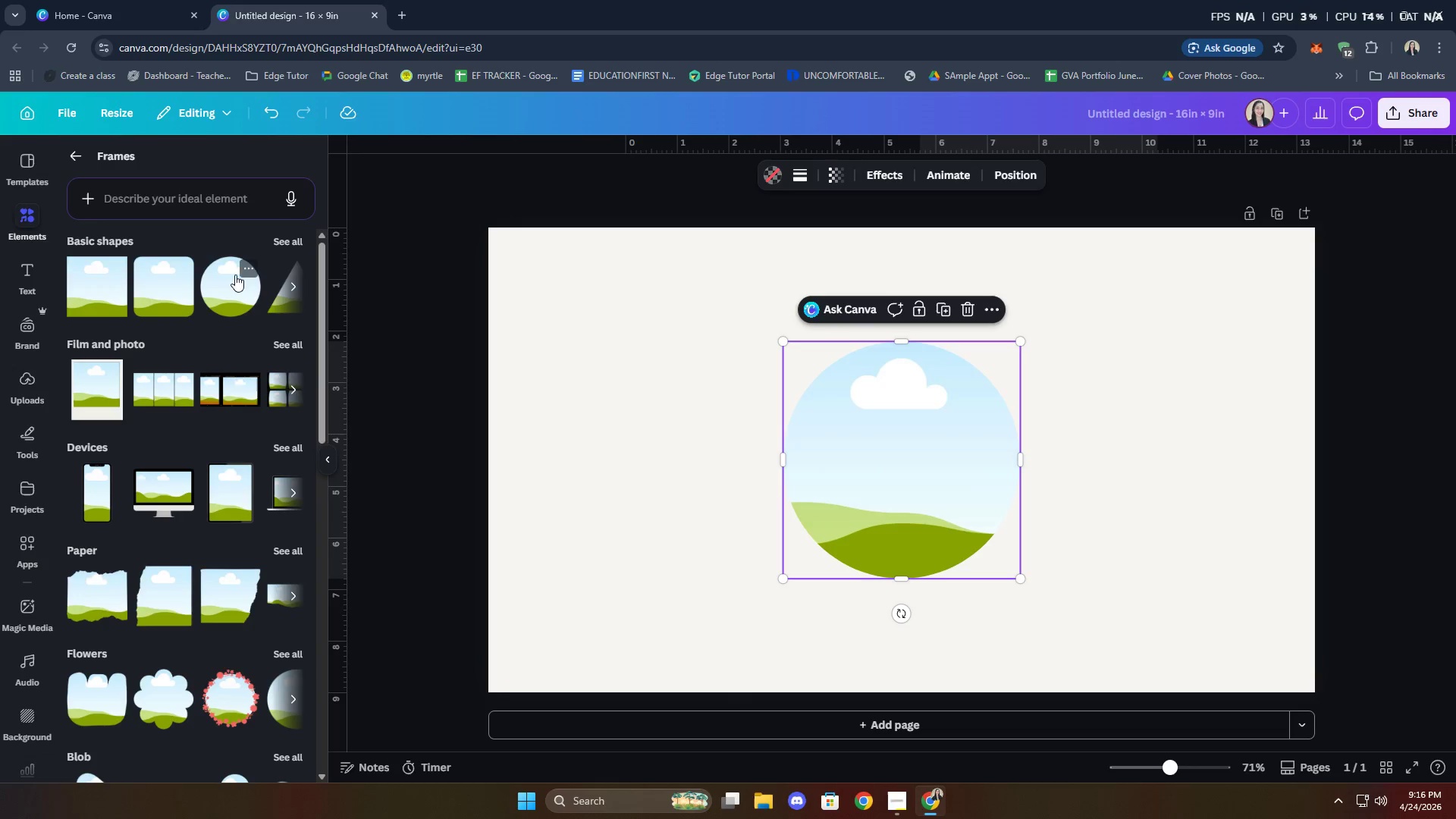 
left_click_drag(start_coordinate=[977, 502], to_coordinate=[593, 378])
 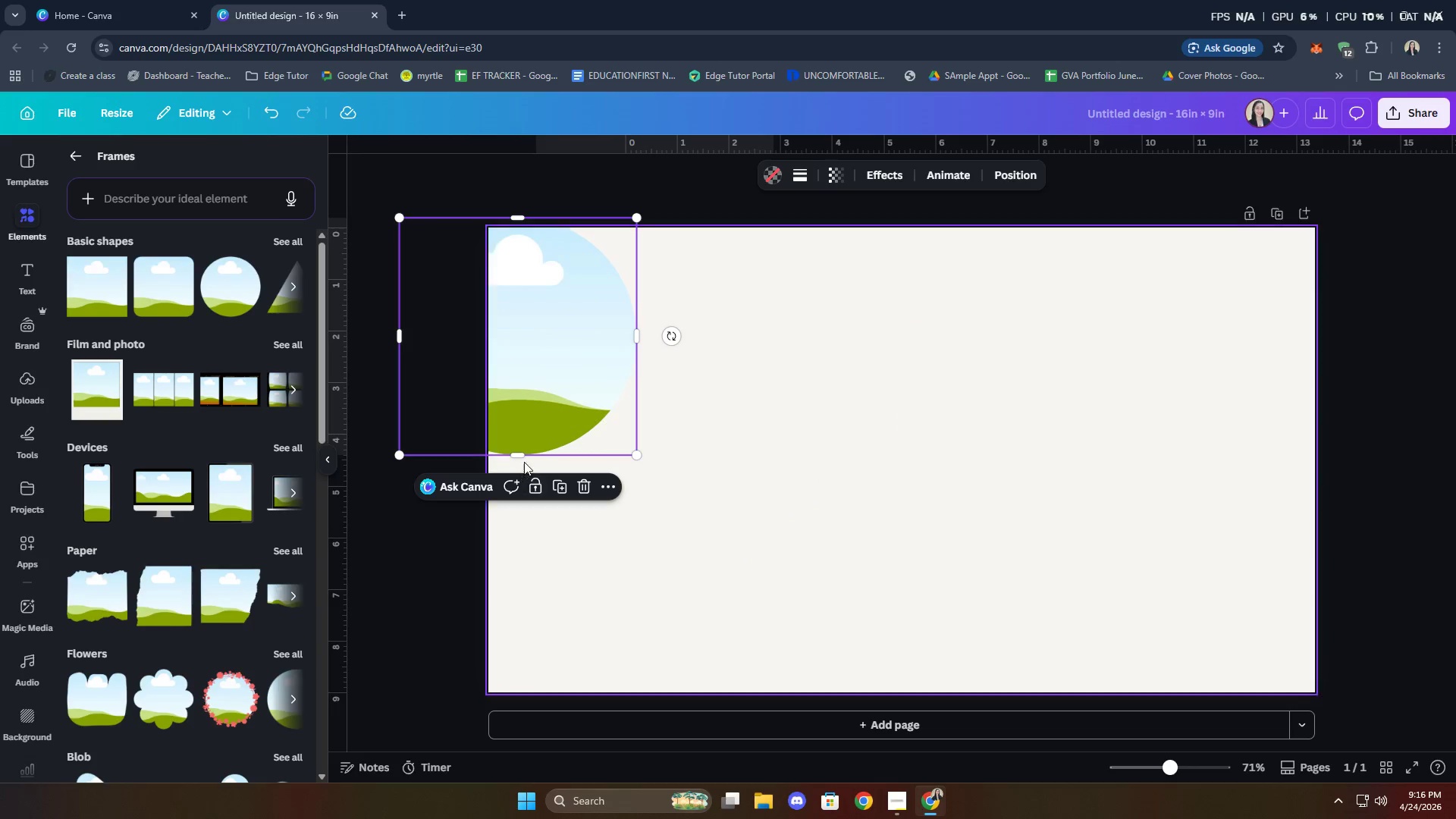 
left_click_drag(start_coordinate=[519, 453], to_coordinate=[522, 693])
 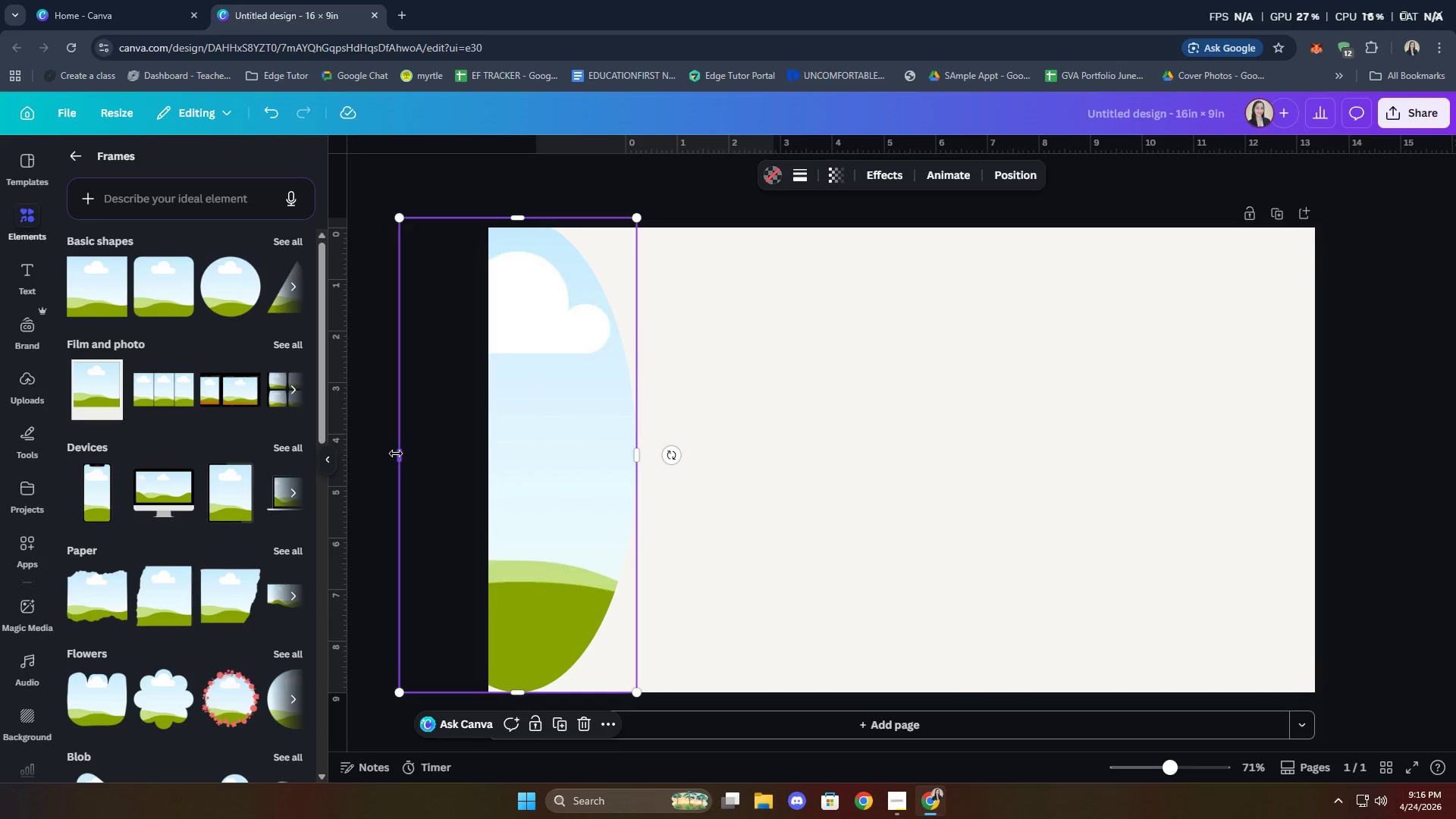 
left_click_drag(start_coordinate=[401, 452], to_coordinate=[345, 453])
 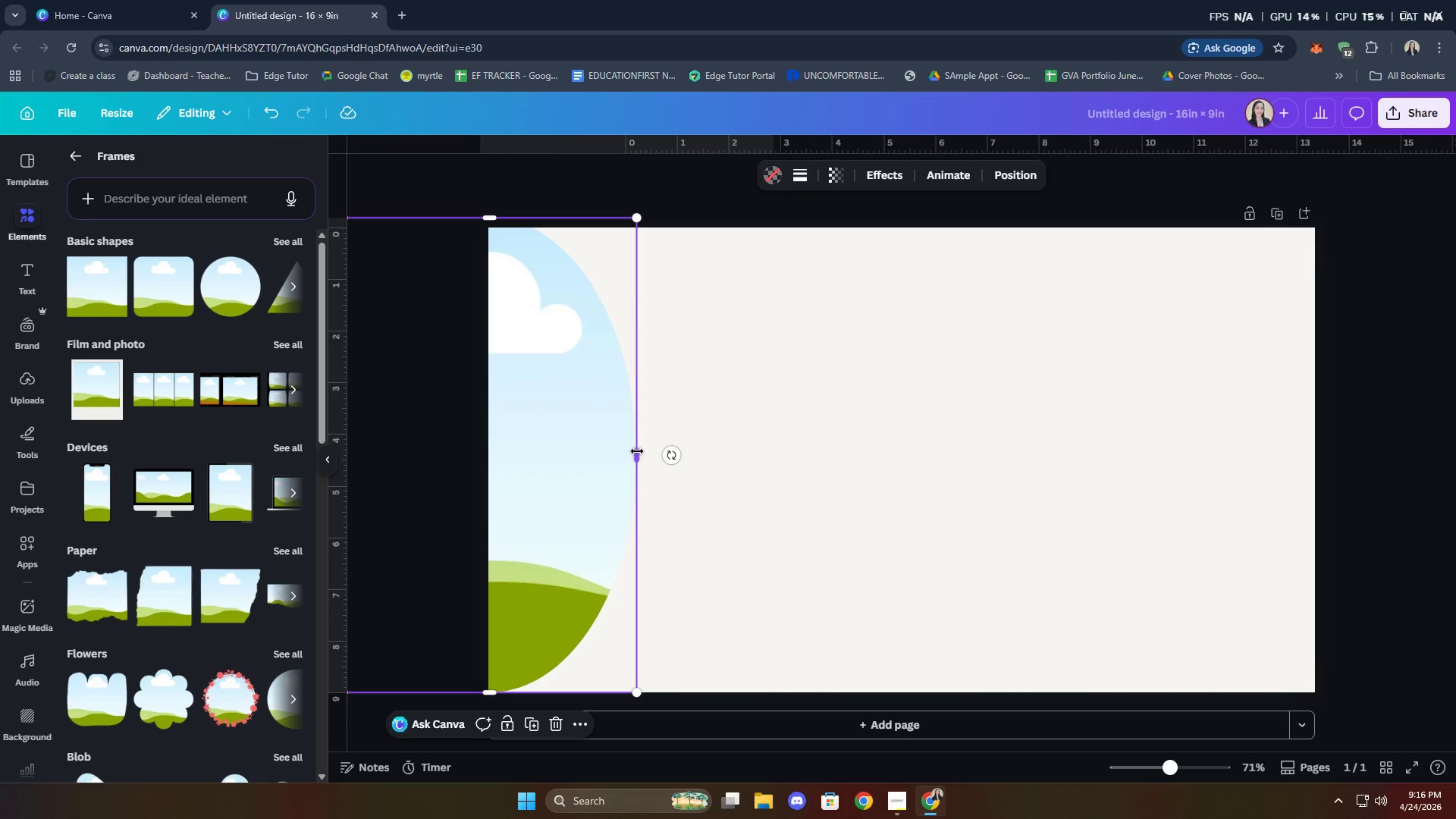 
left_click_drag(start_coordinate=[637, 451], to_coordinate=[721, 455])
 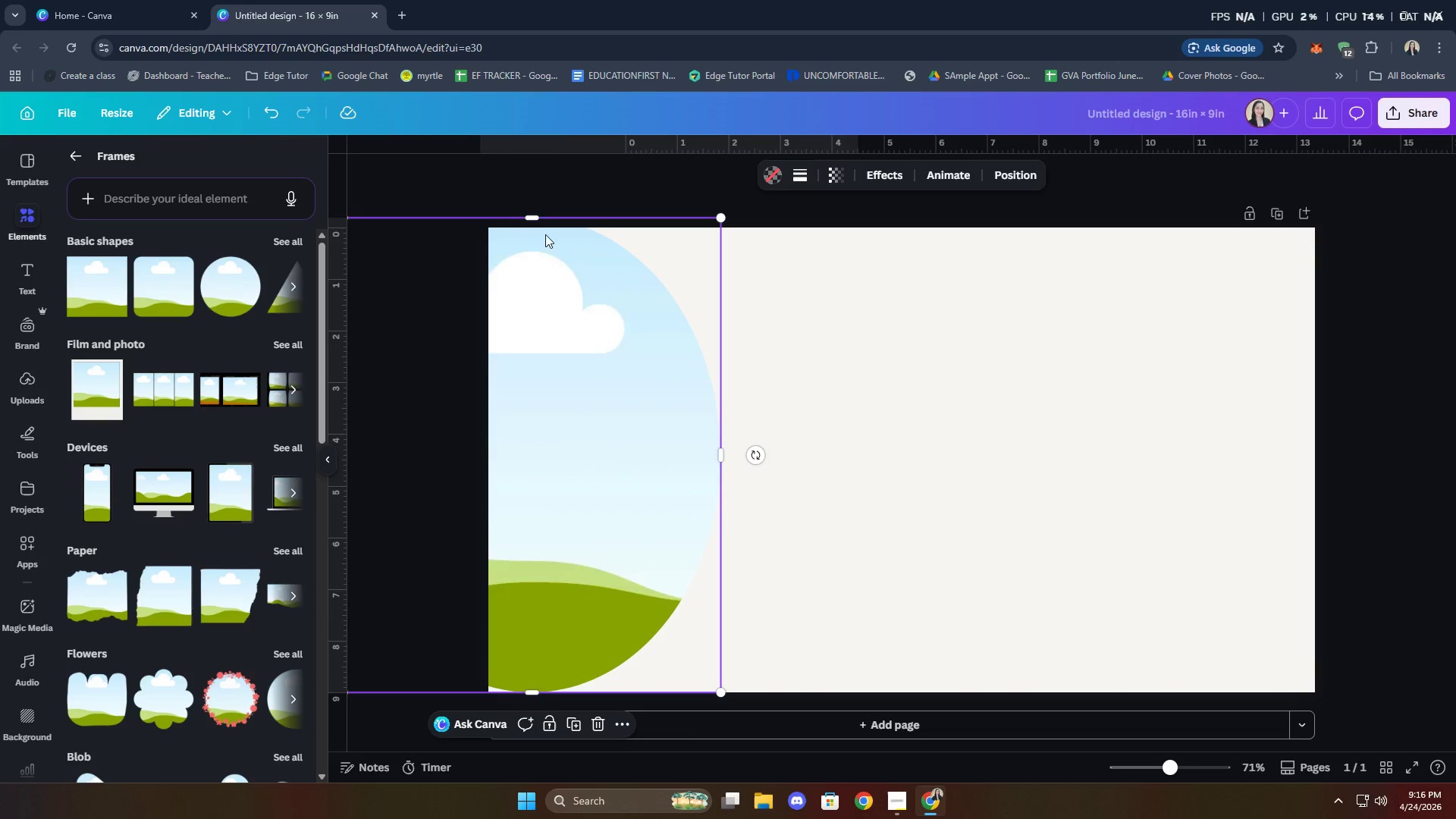 
left_click_drag(start_coordinate=[538, 214], to_coordinate=[535, 184])
 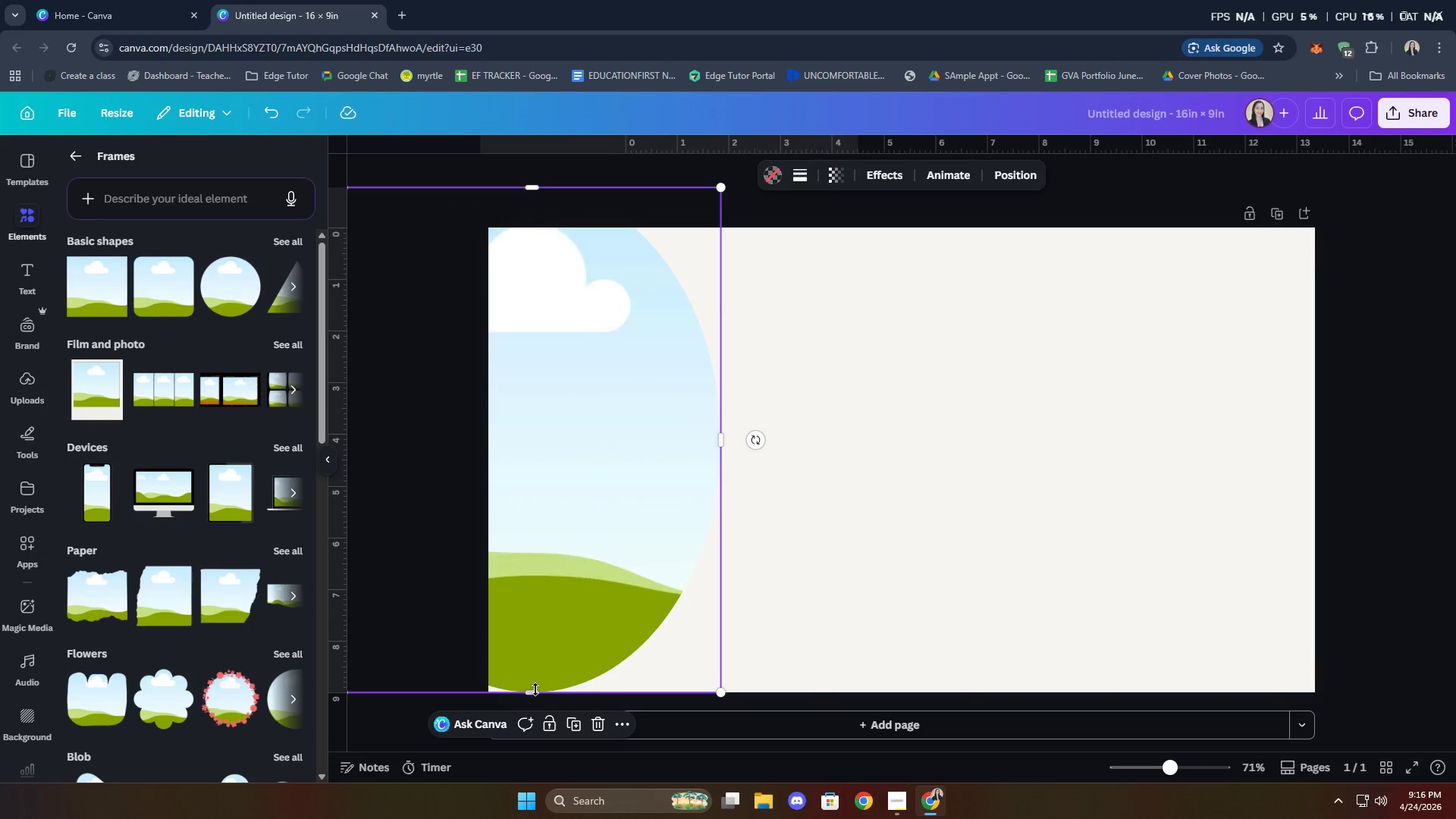 
left_click_drag(start_coordinate=[535, 691], to_coordinate=[531, 726])
 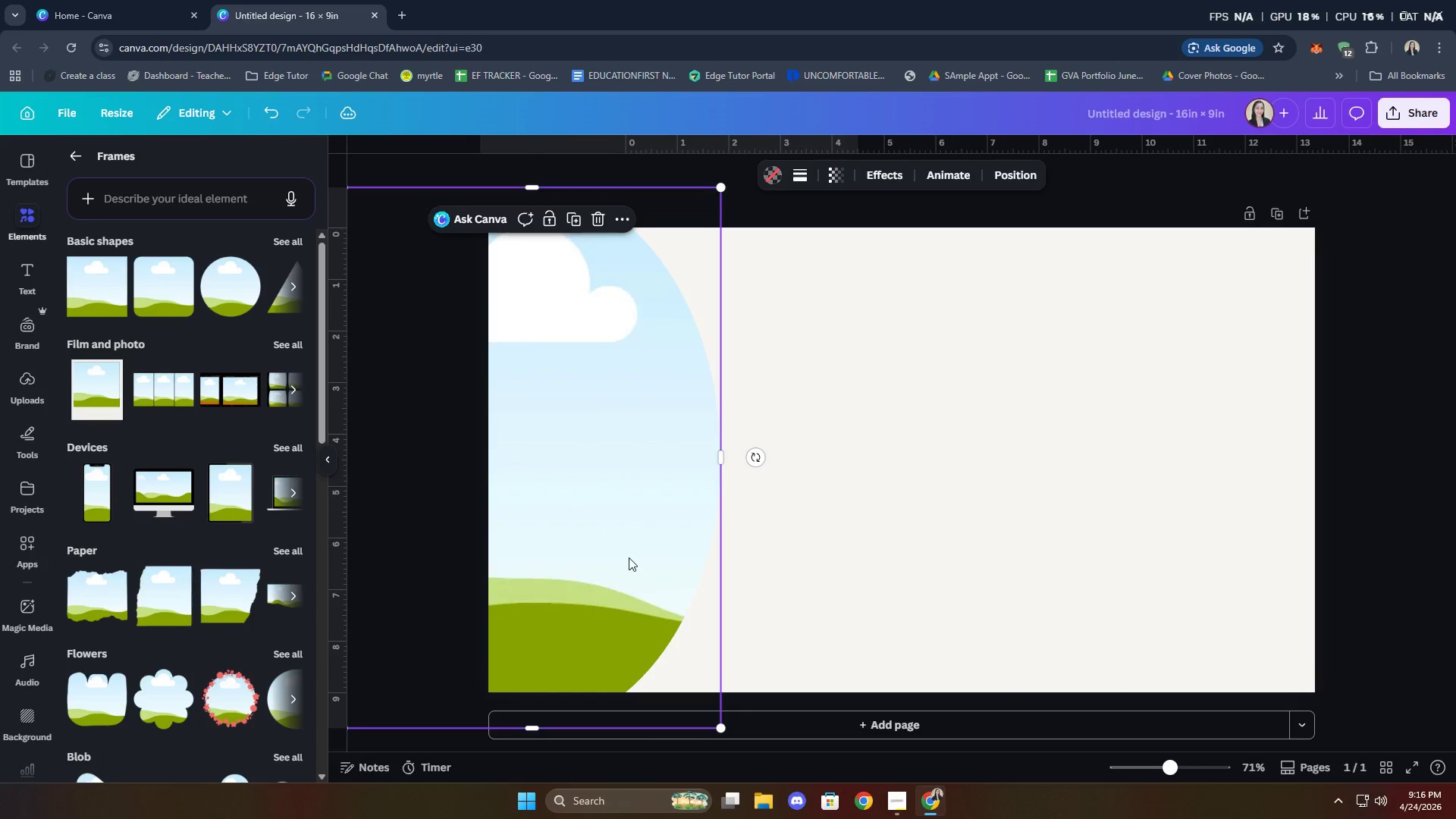 
left_click_drag(start_coordinate=[836, 549], to_coordinate=[841, 550])
 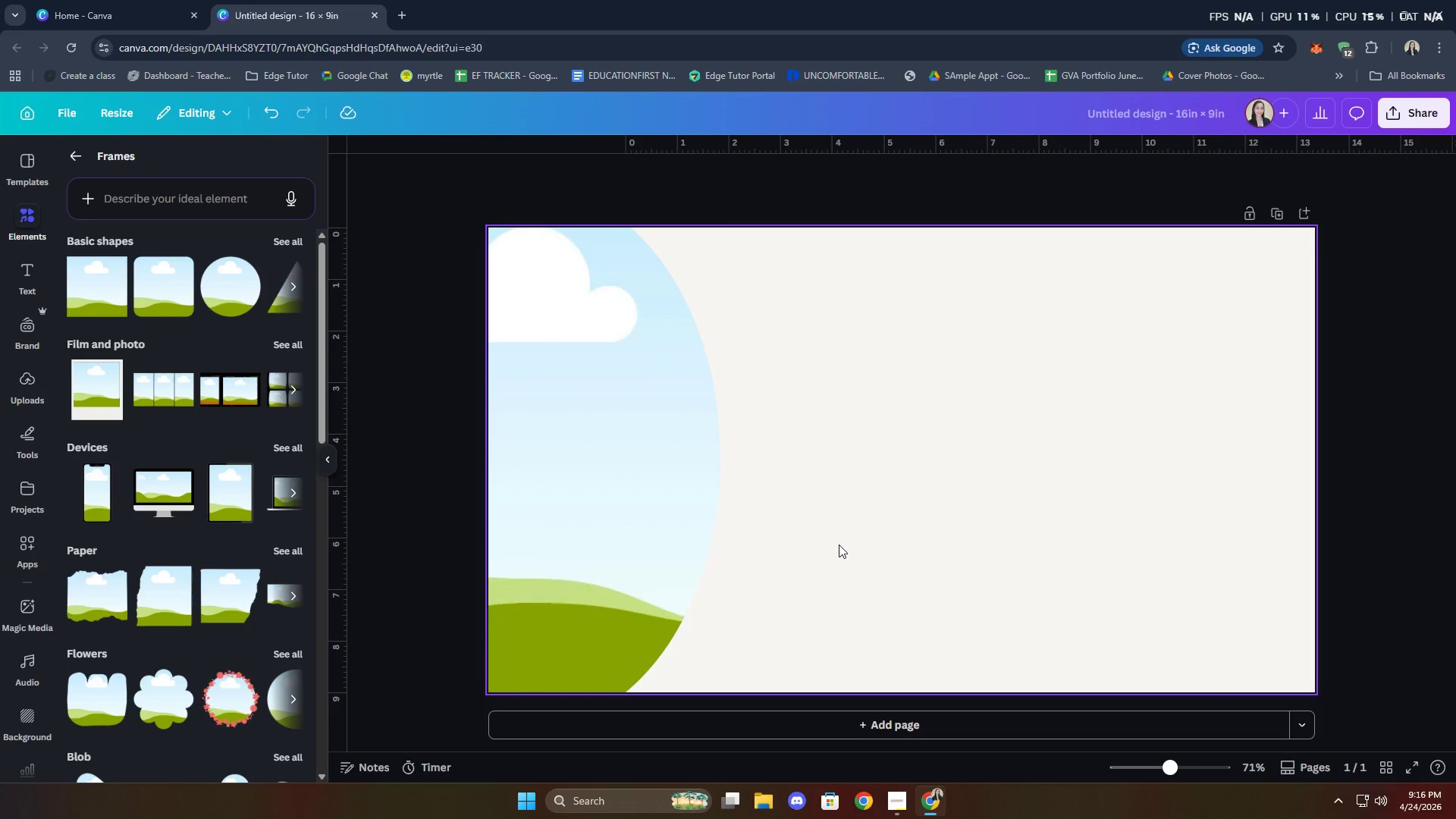 
left_click([946, 522])
 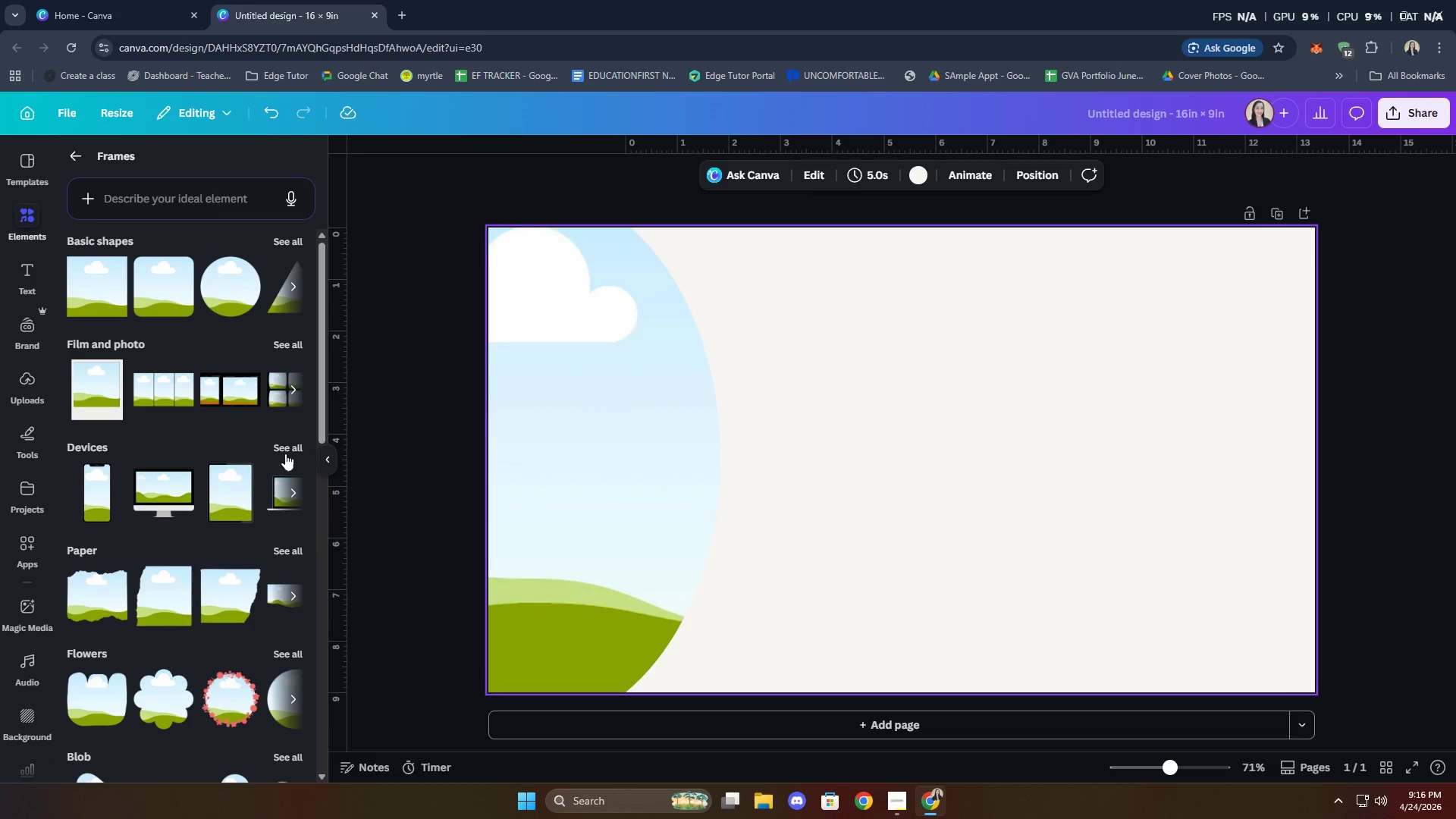 
left_click([77, 156])
 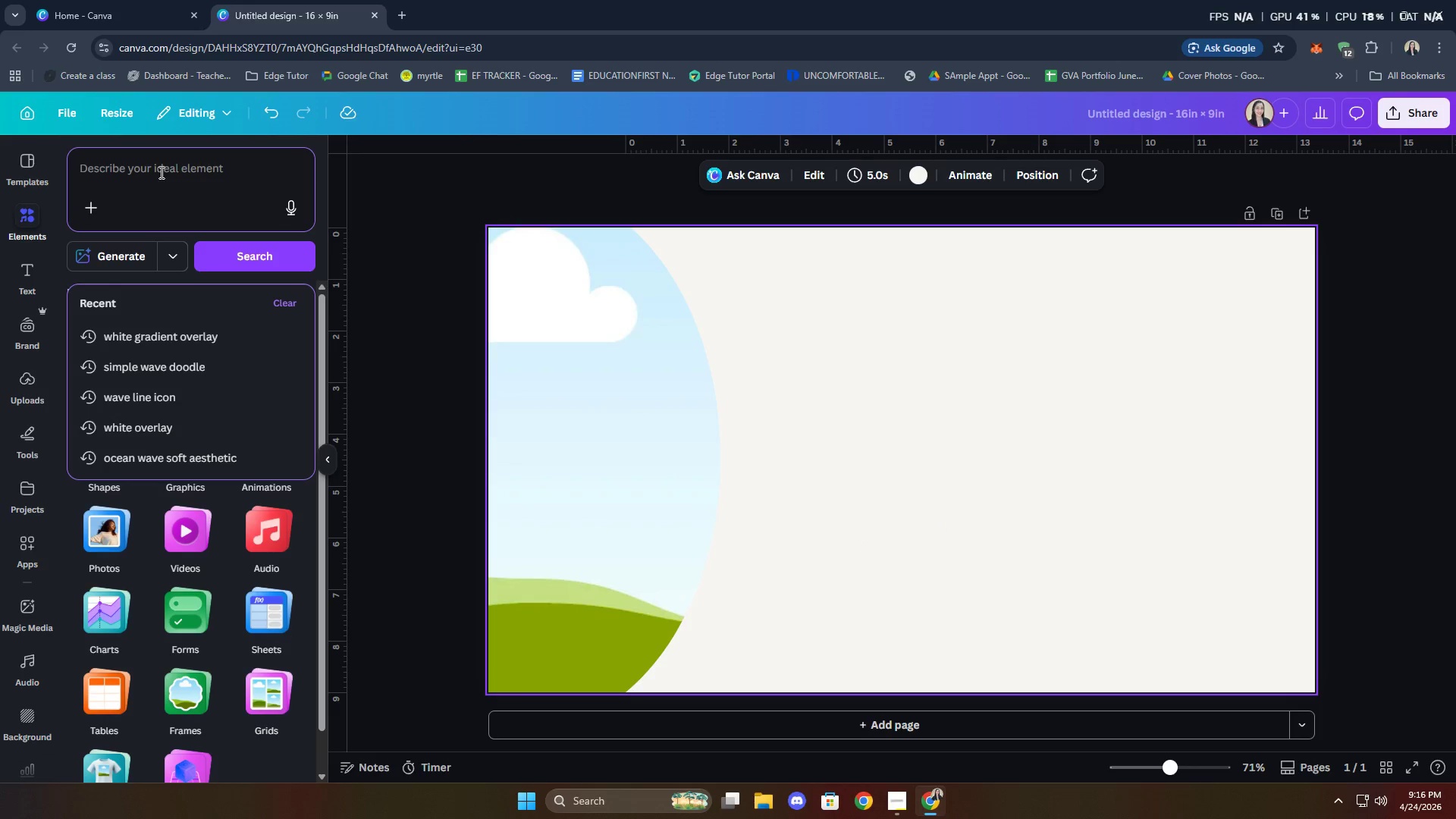 
type(flowe)
key(Backspace)
key(Backspace)
type(a)
key(Backspace)
type(ral )
key(Backspace)
key(Backspace)
key(Backspace)
key(Backspace)
key(Backspace)
key(Backspace)
key(Backspace)
type(wedding we)
key(Backspace)
key(Backspace)
type(floral )
 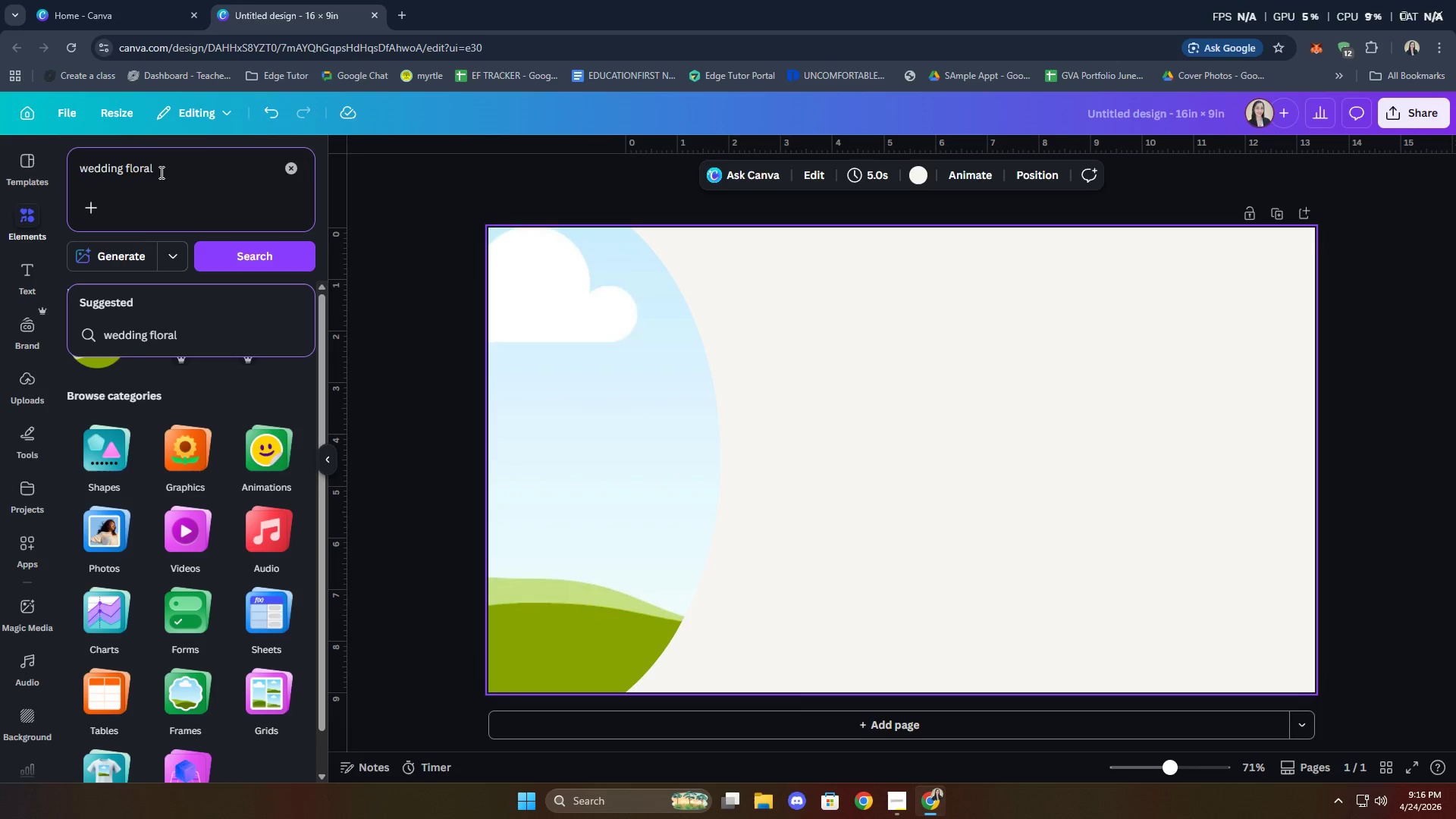 
key(Enter)
 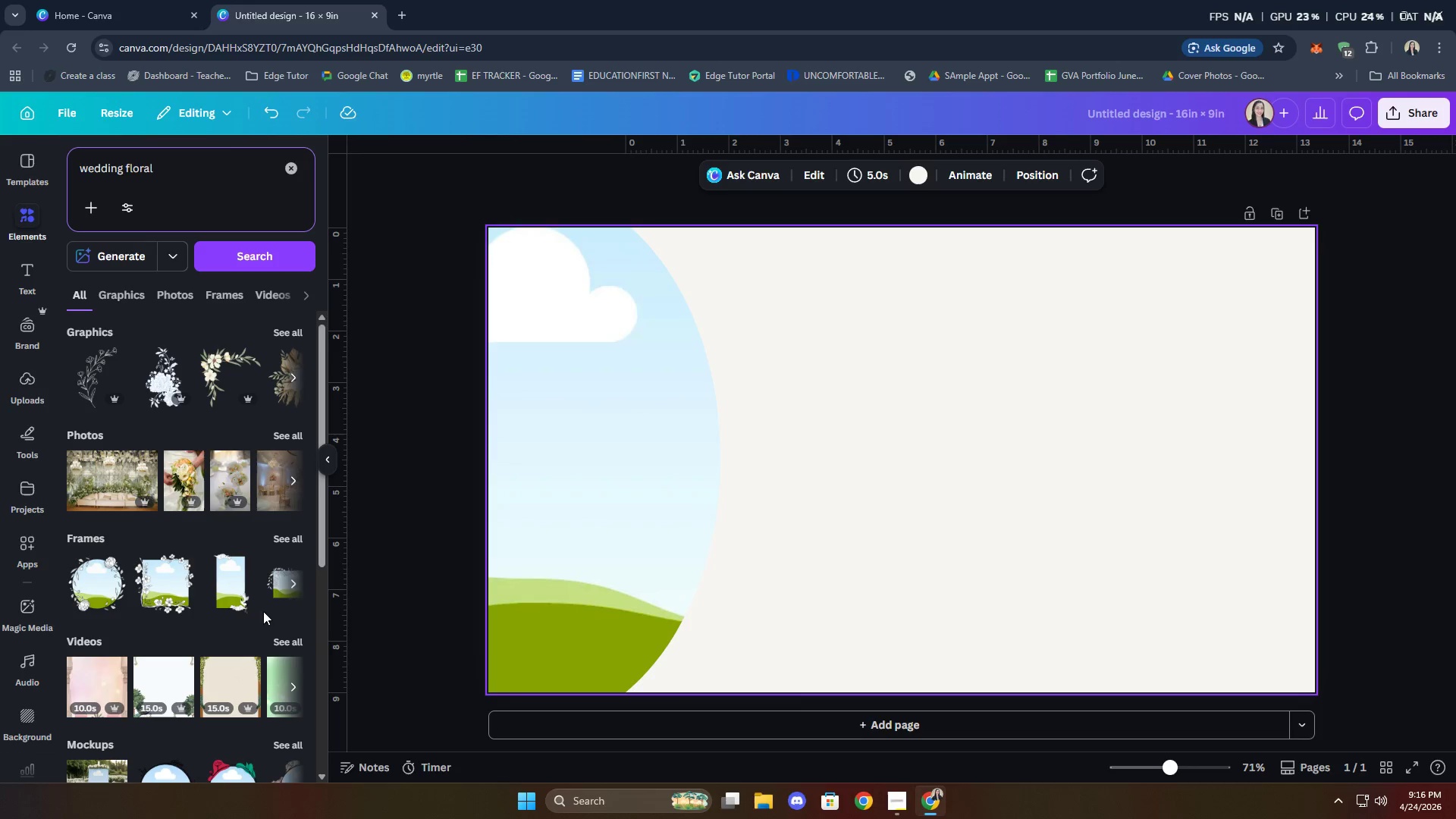 
left_click([290, 440])
 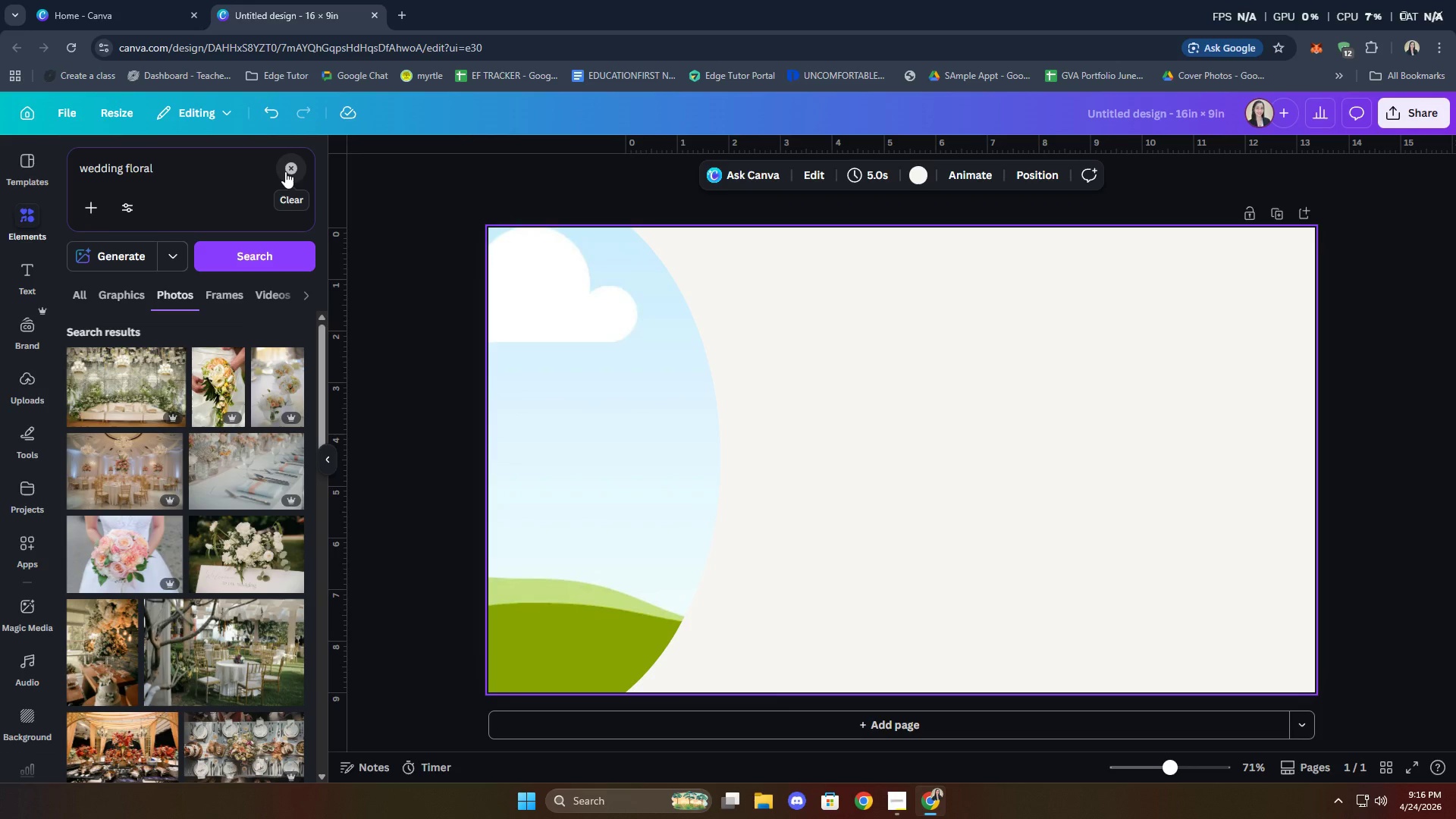 
wait(21.51)
 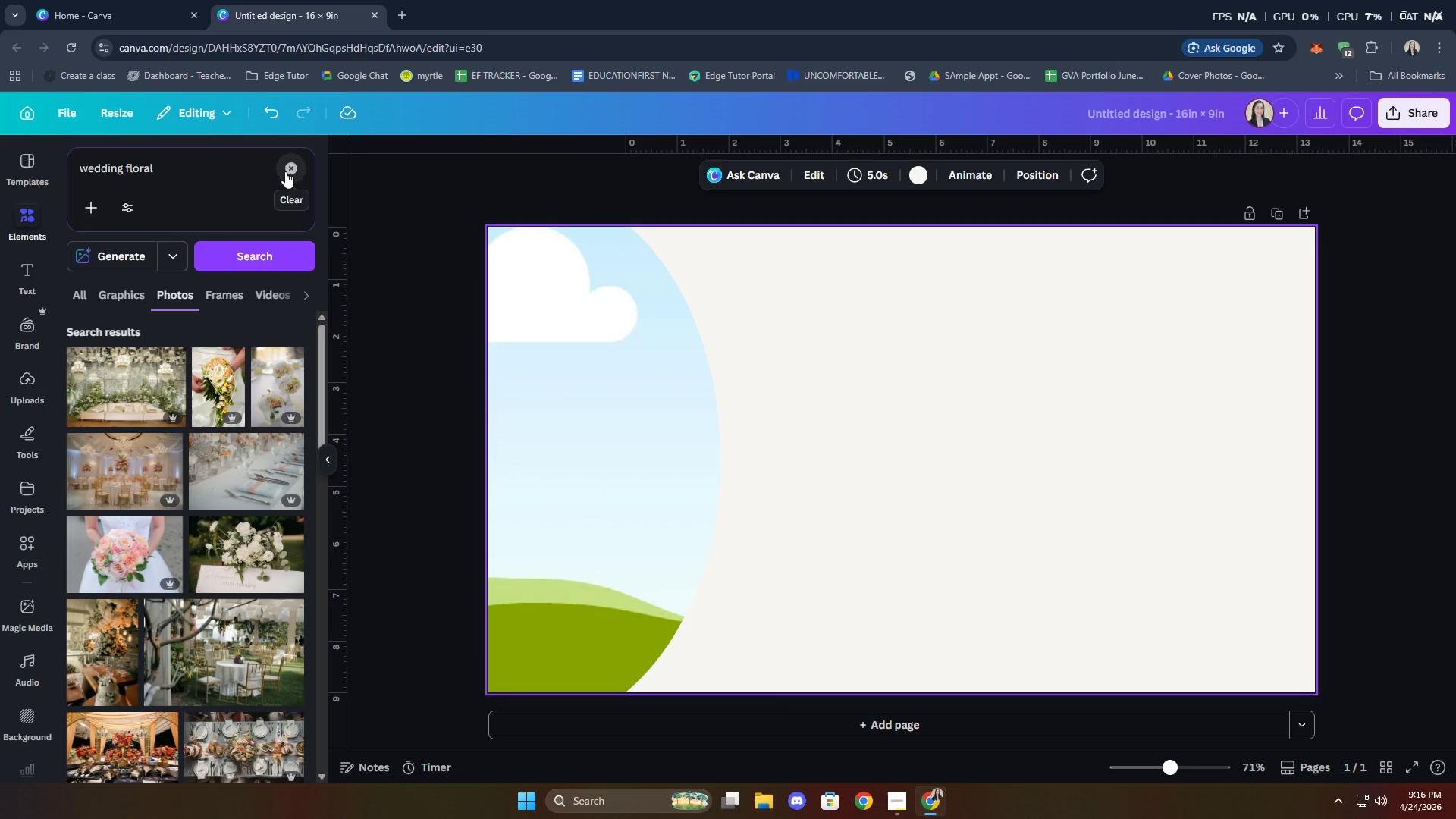 
left_click([297, 173])
 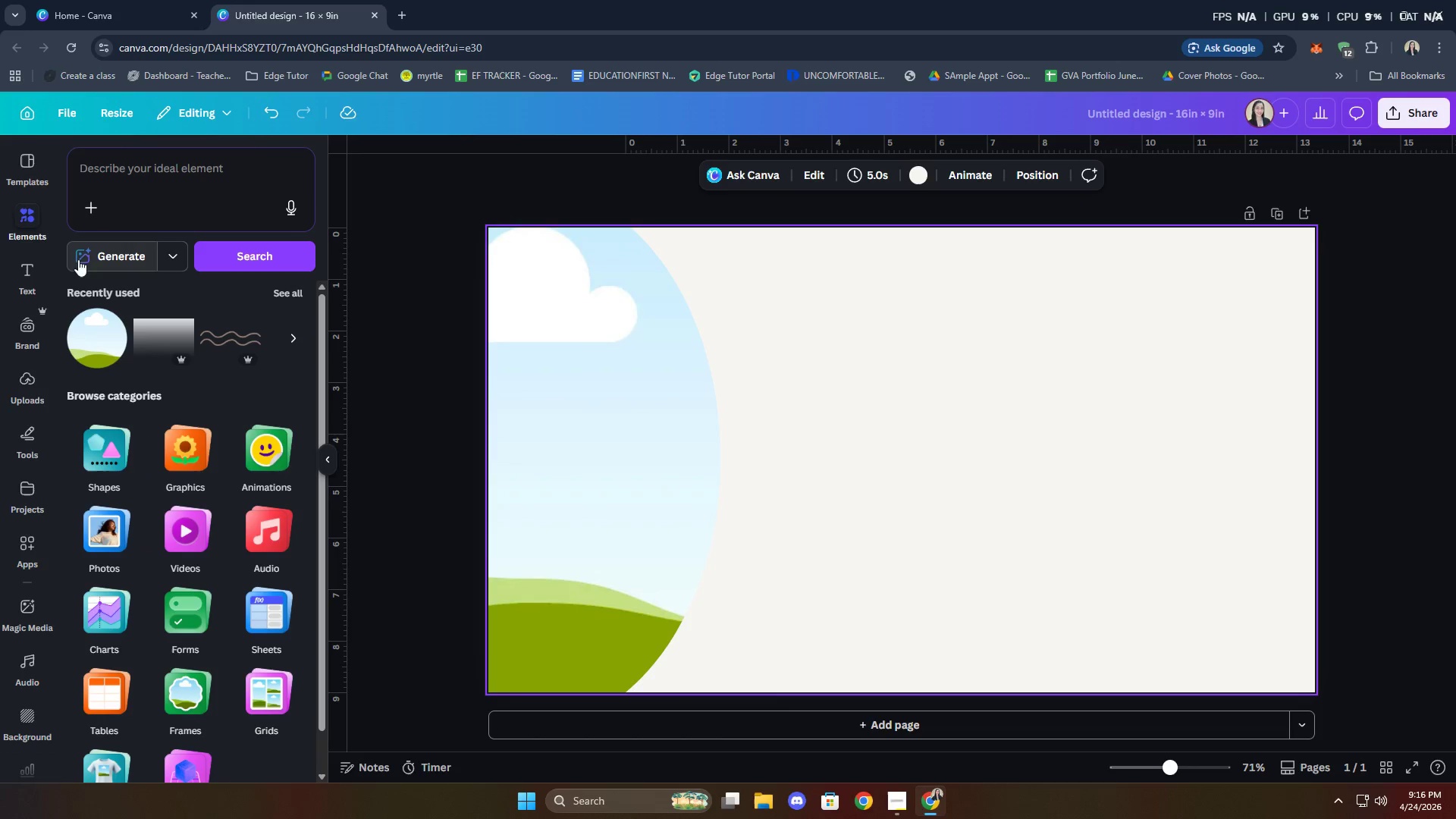 
left_click([28, 275])
 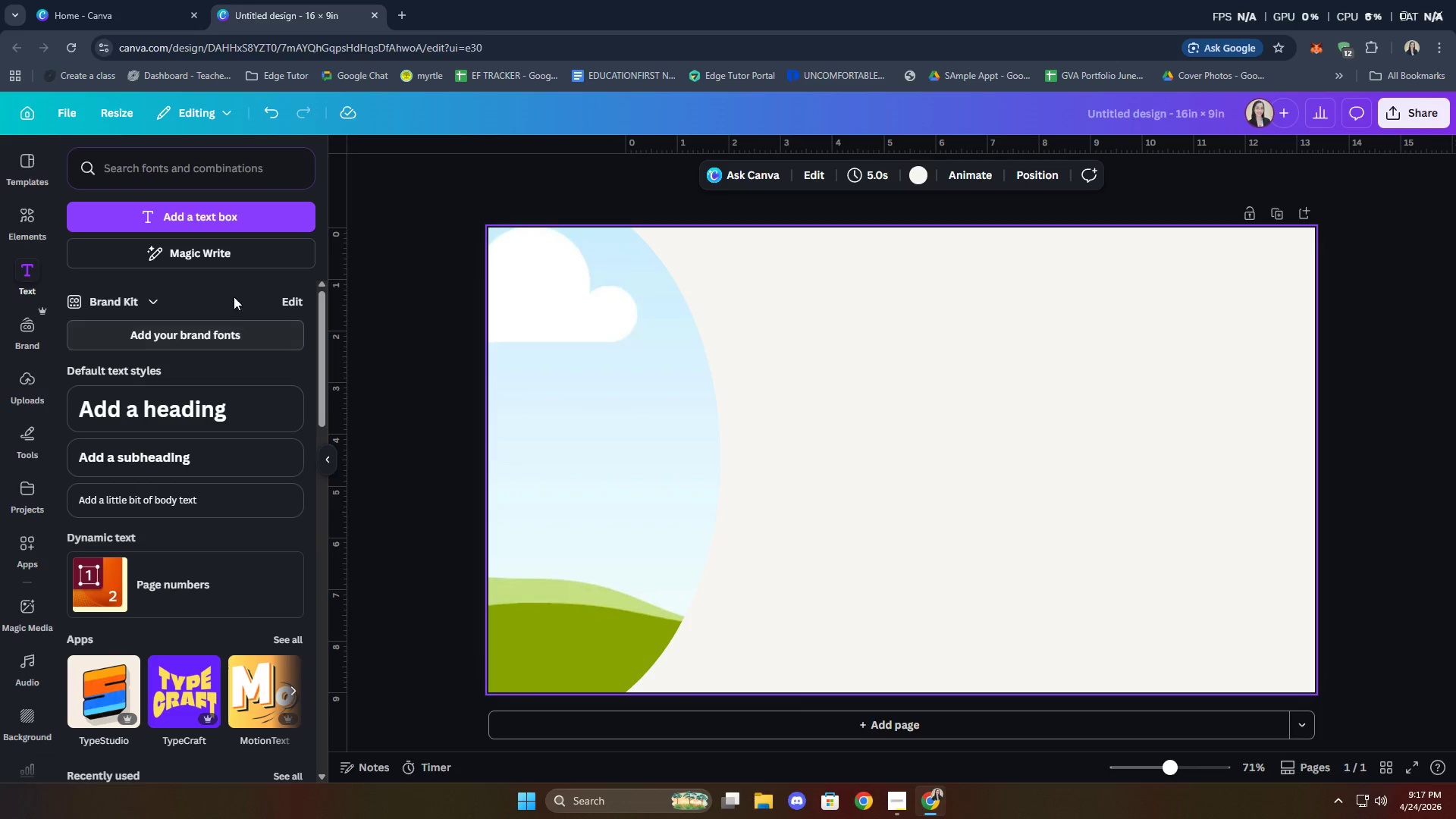 
wait(7.34)
 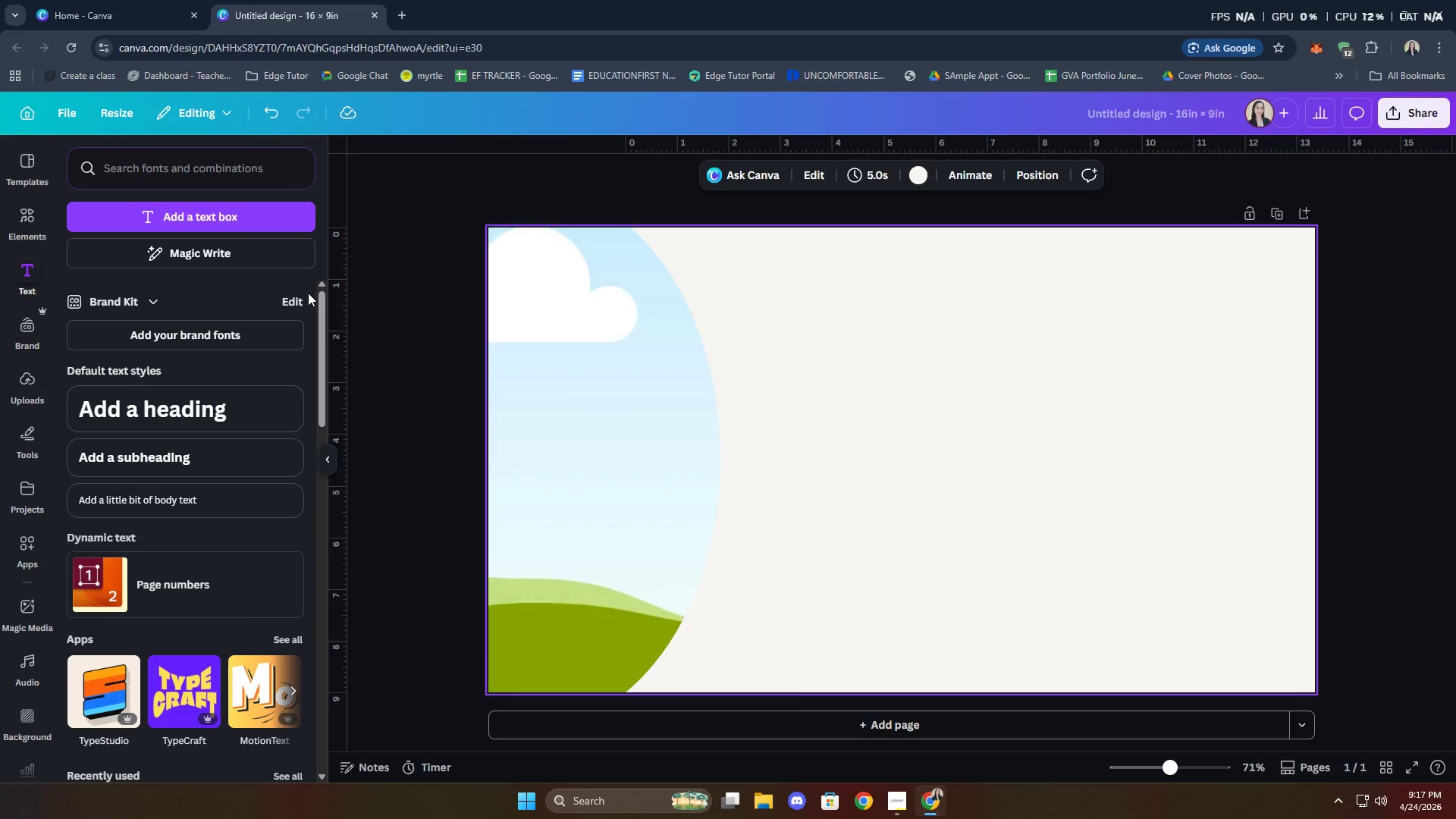 
type(cormorant)
 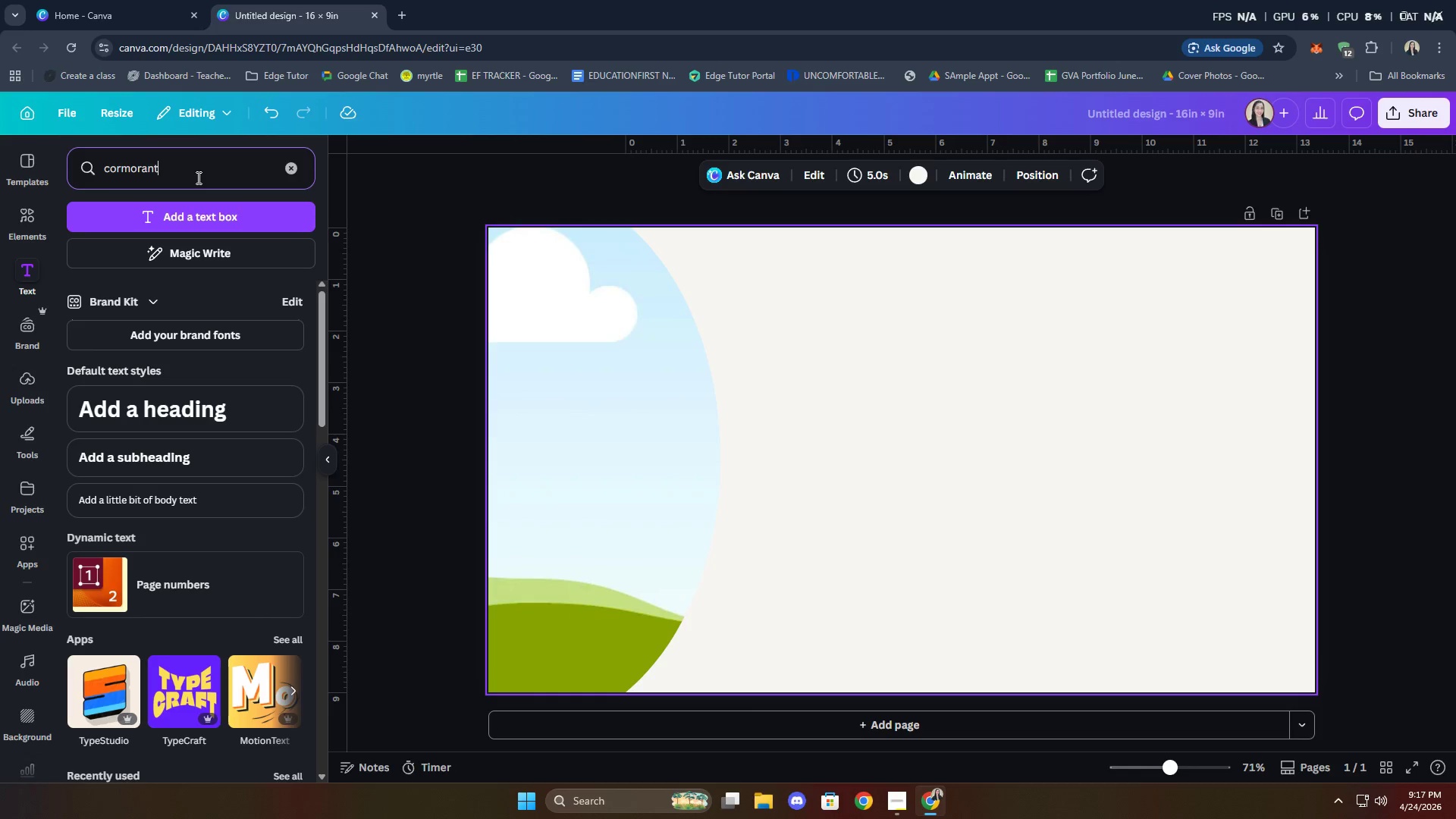 
hold_key(key=Backspace, duration=0.89)
 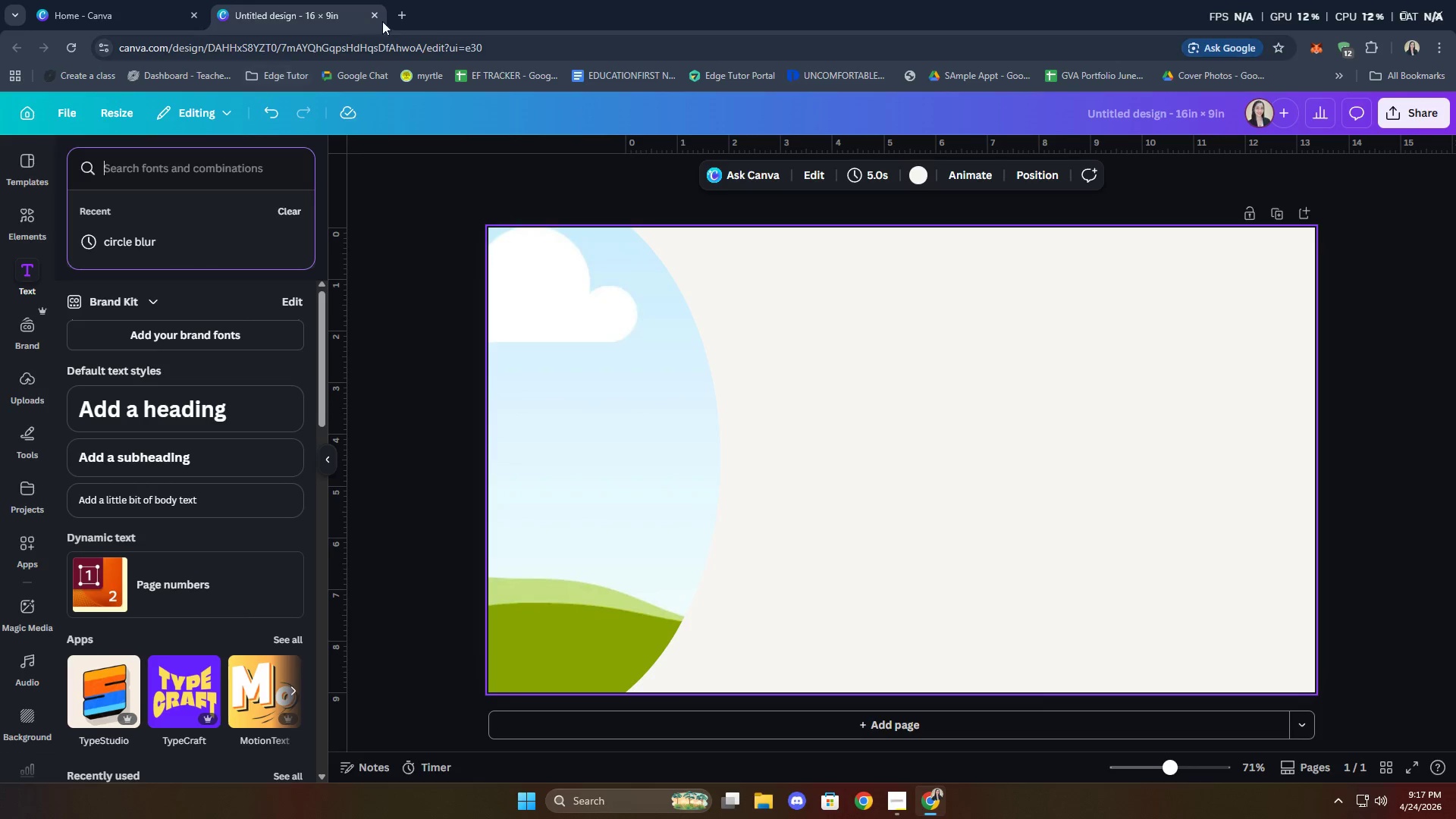 
left_click([397, 15])
 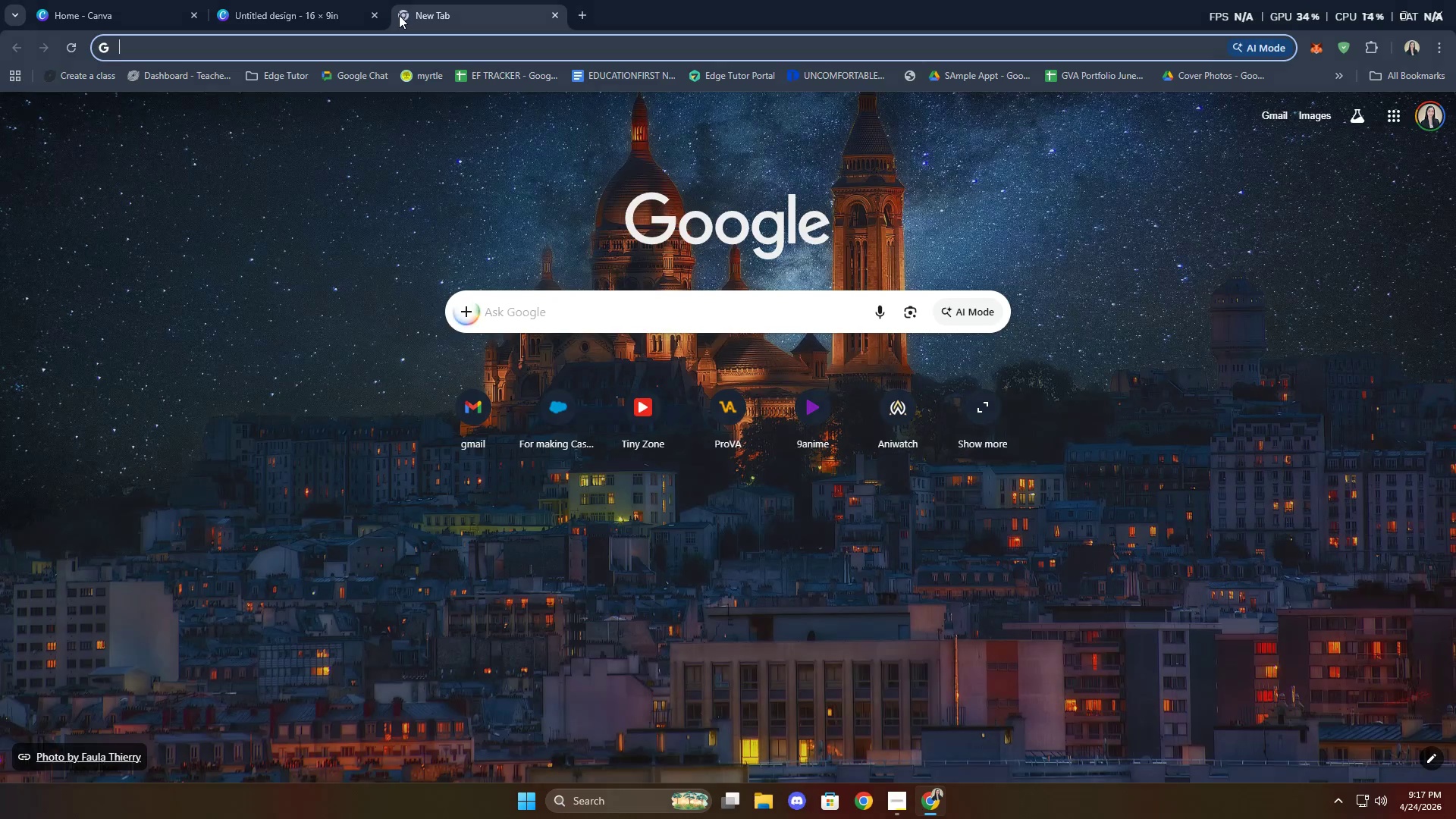 
type(how to add fonts n)
key(Backspace)
type(in canva)
 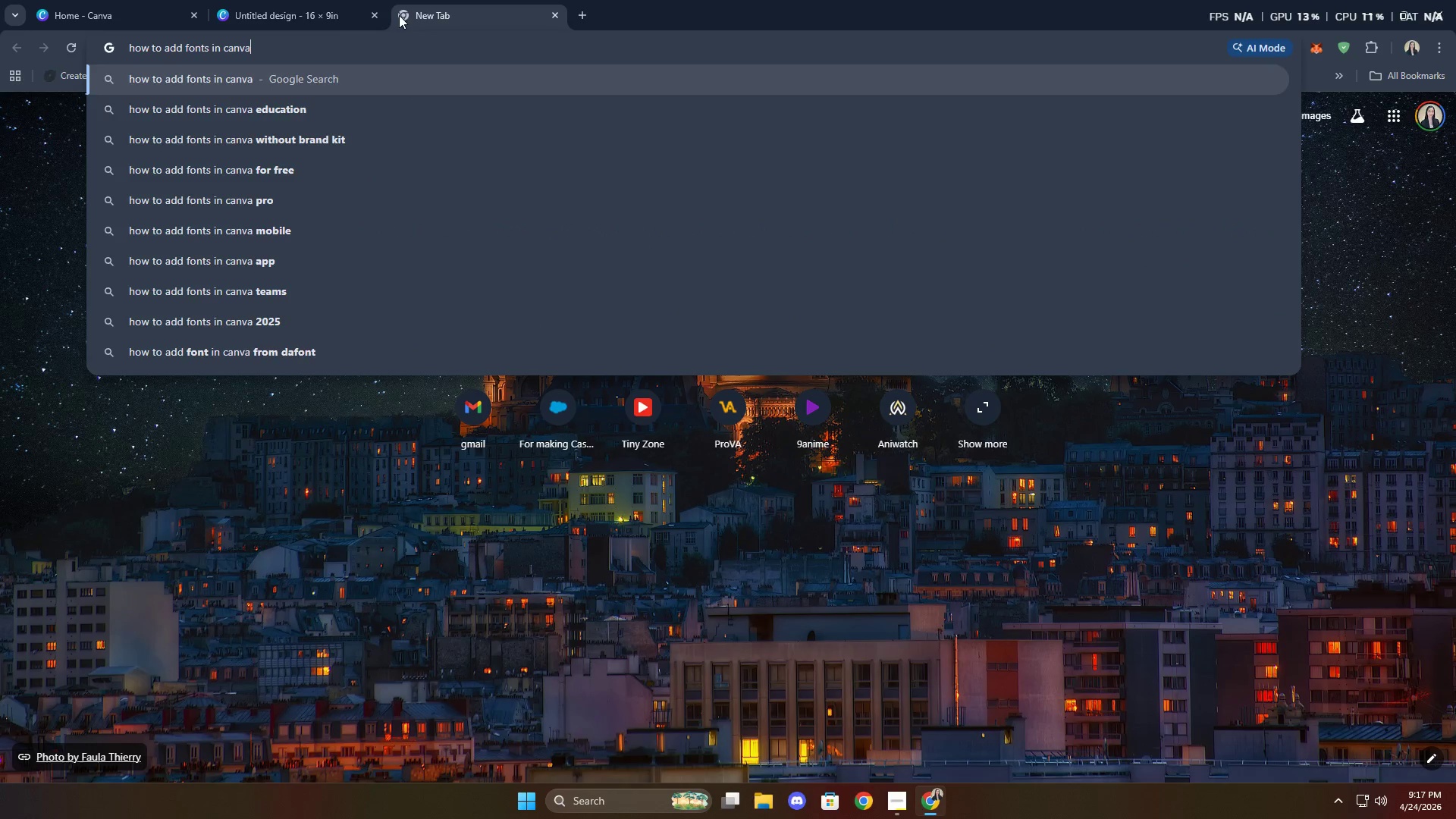 
key(Enter)
 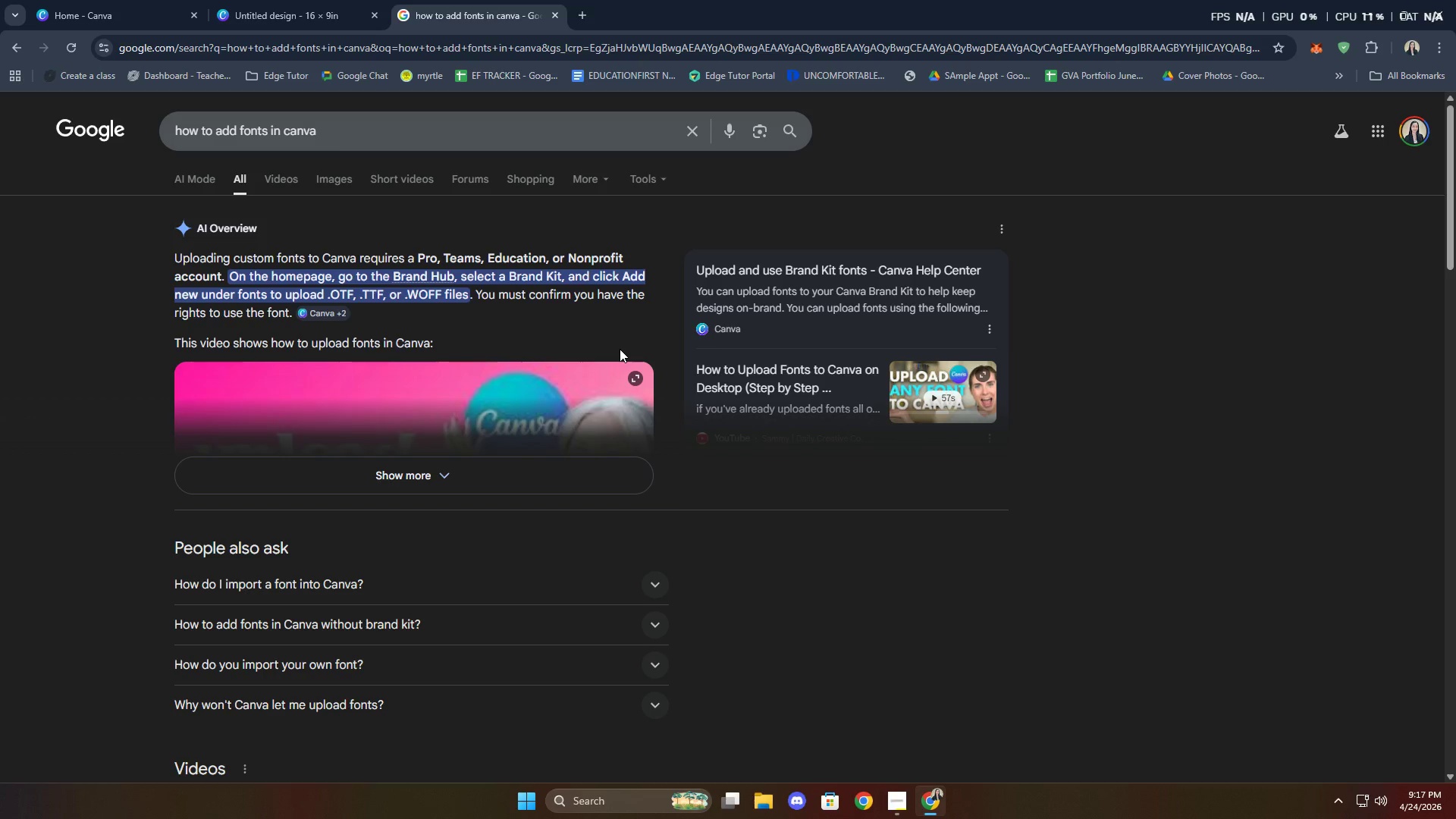 
wait(8.91)
 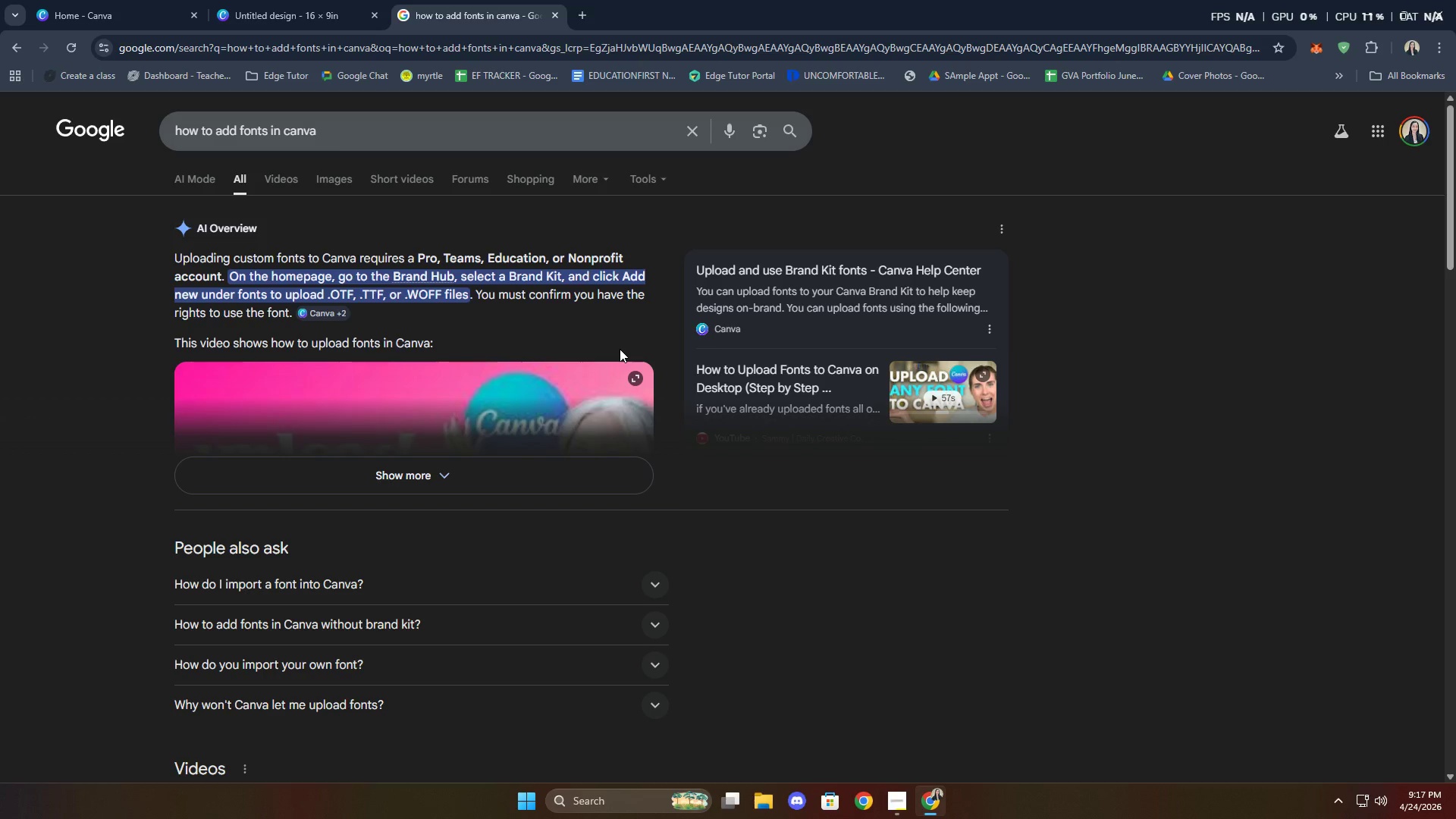 
double_click([594, 121])
 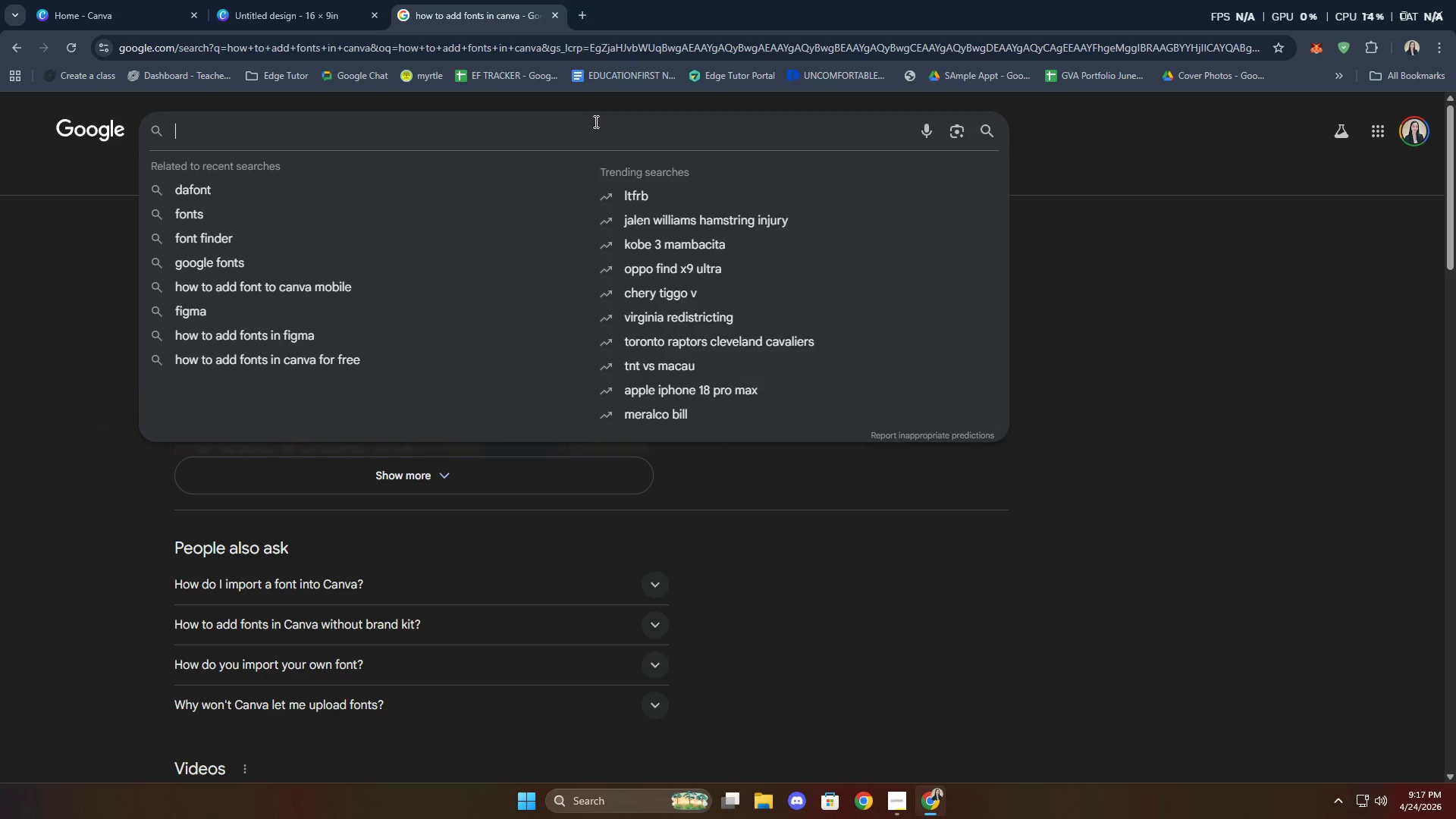 
type(cormorant )
 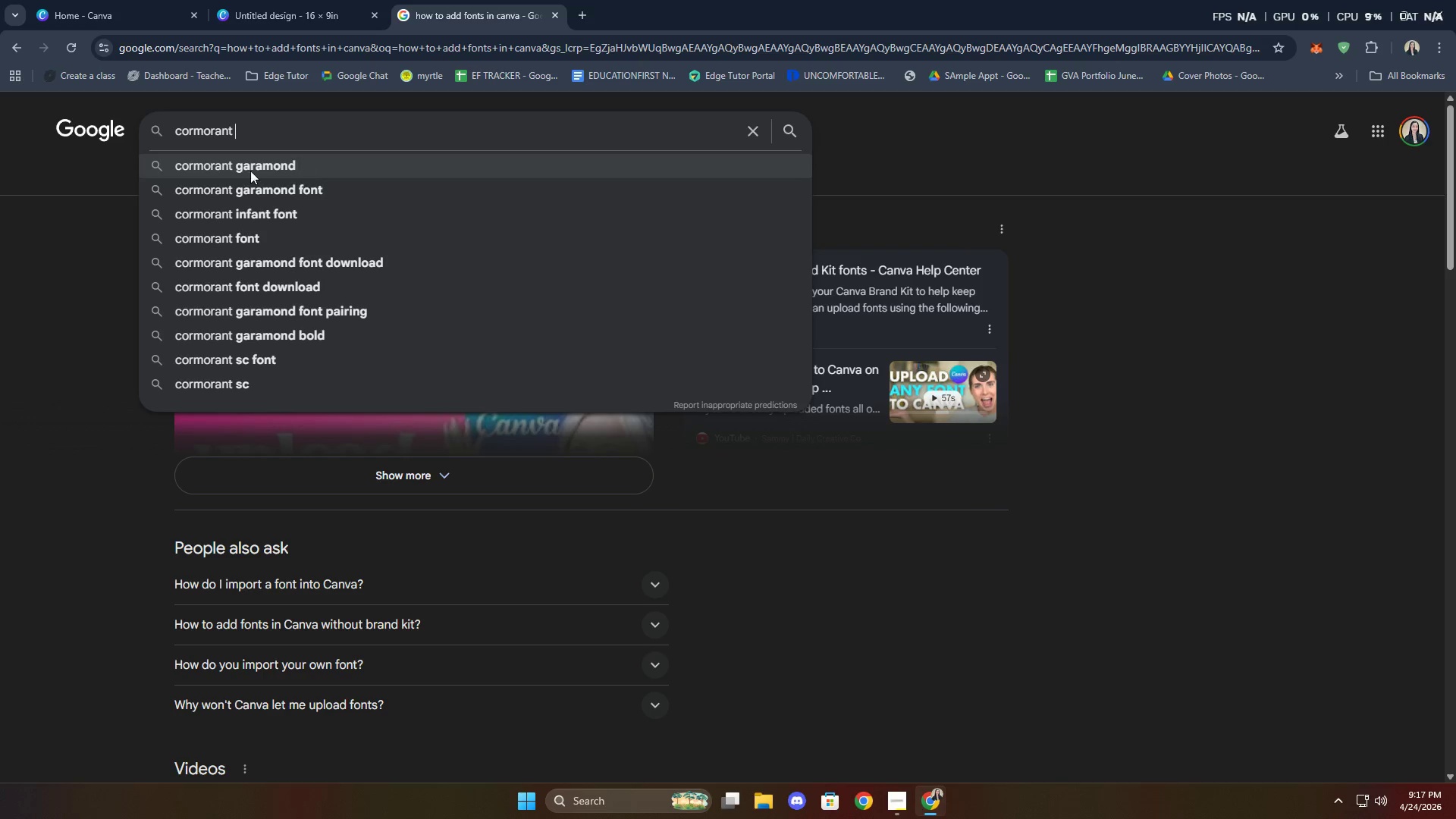 
left_click([235, 187])
 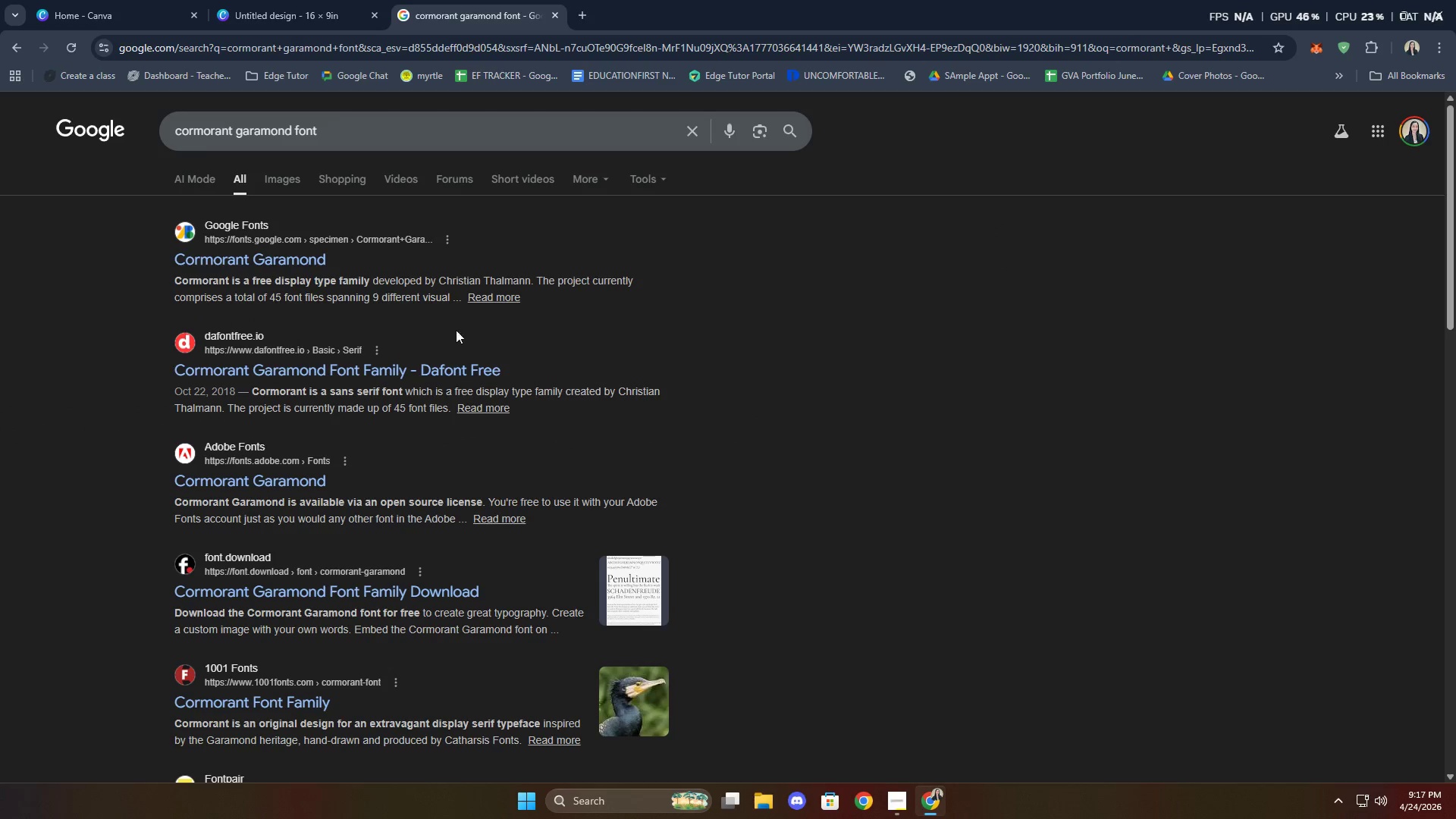 
left_click([296, 267])
 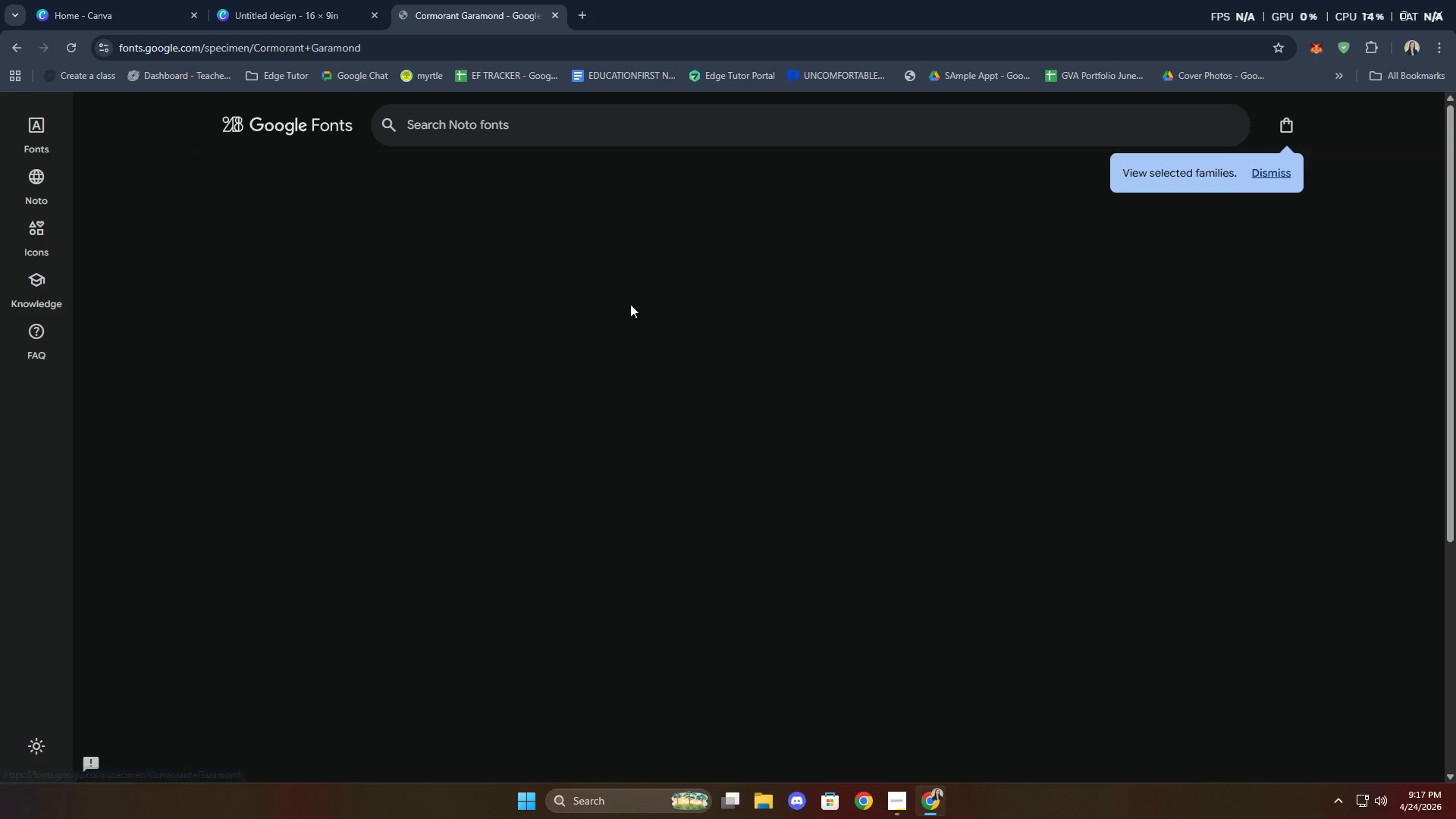 
mouse_move([640, 287])
 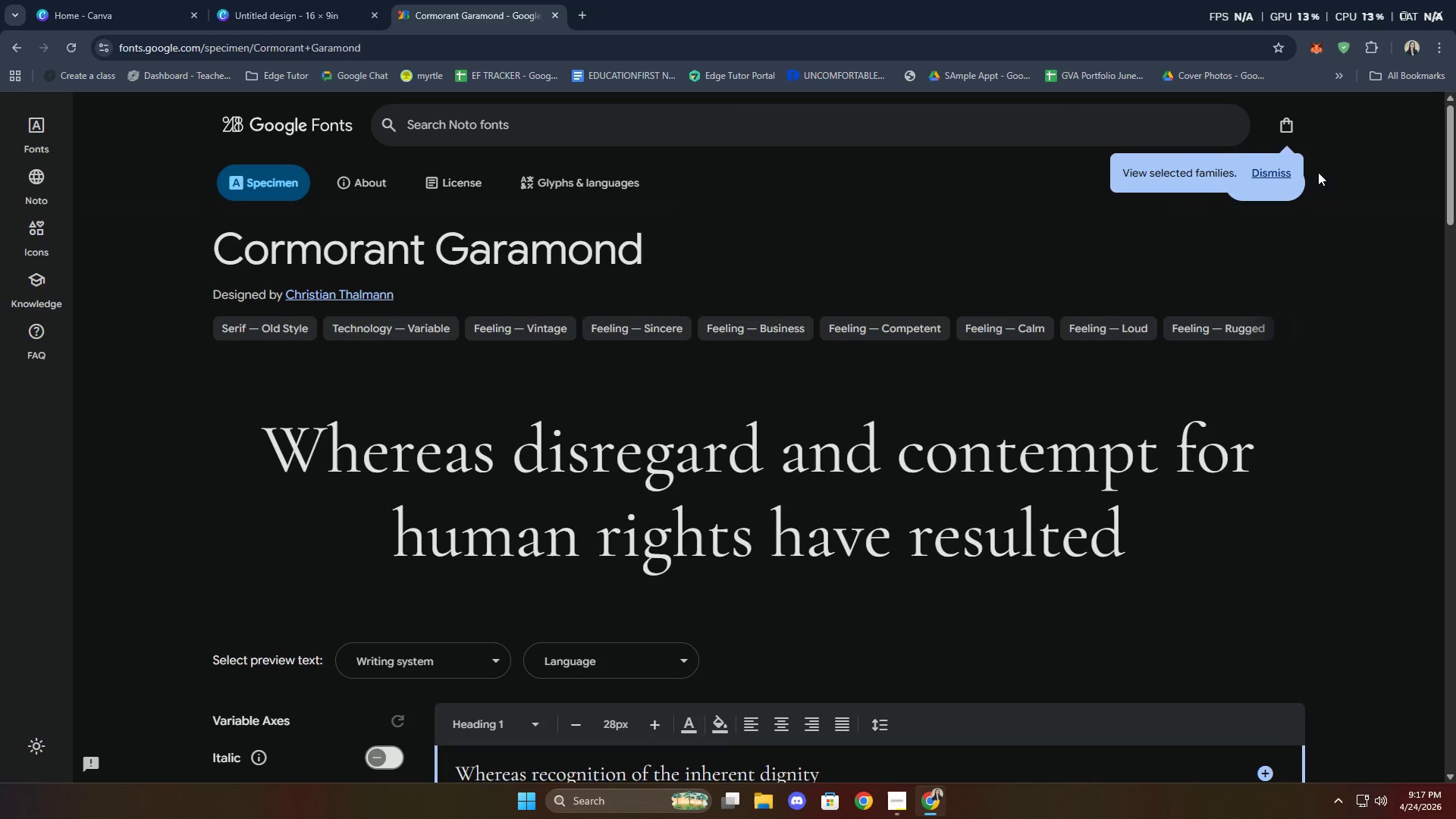 
scroll: coordinate [1356, 318], scroll_direction: down, amount: 3.0
 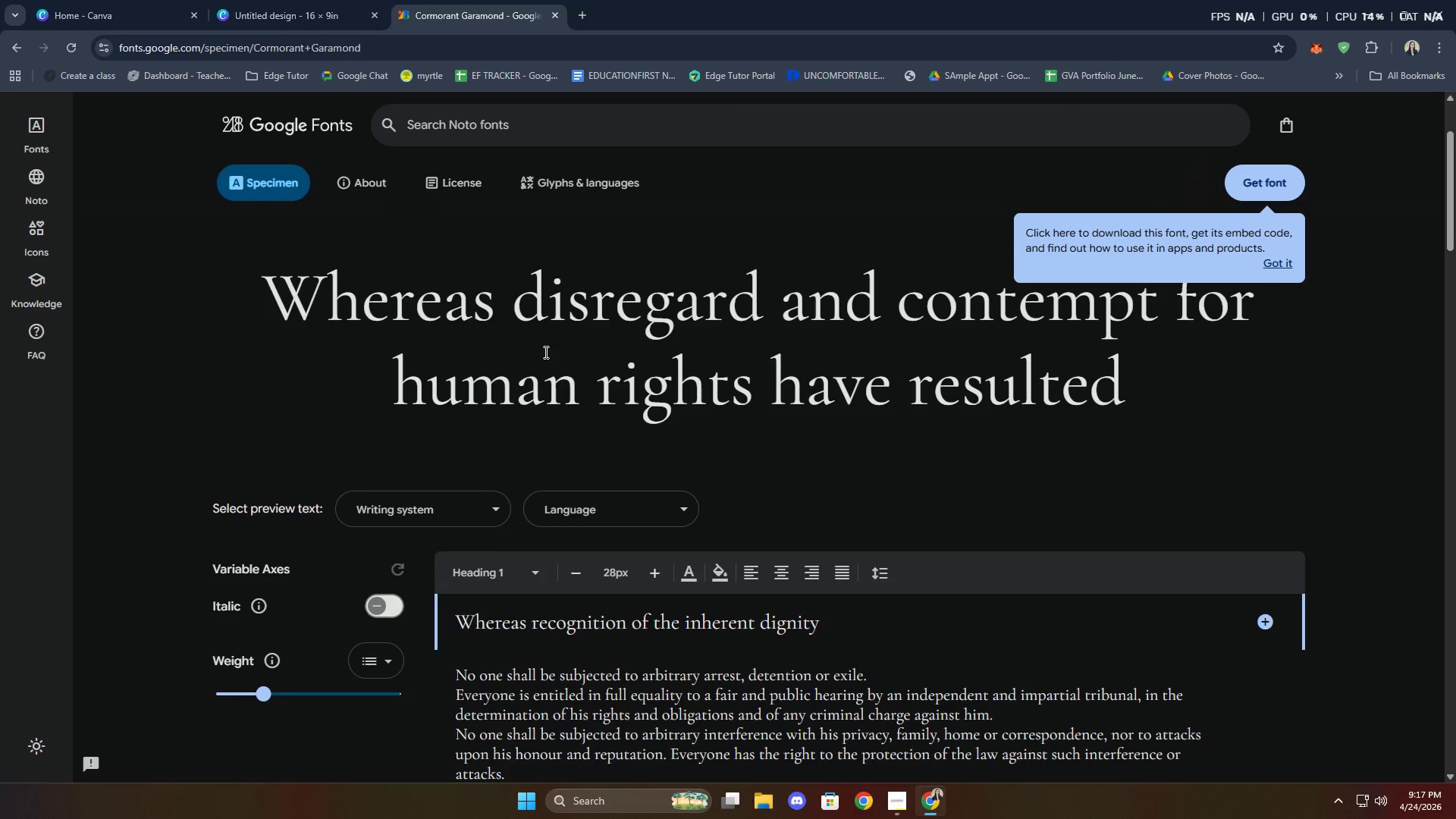 
left_click([516, 348])
 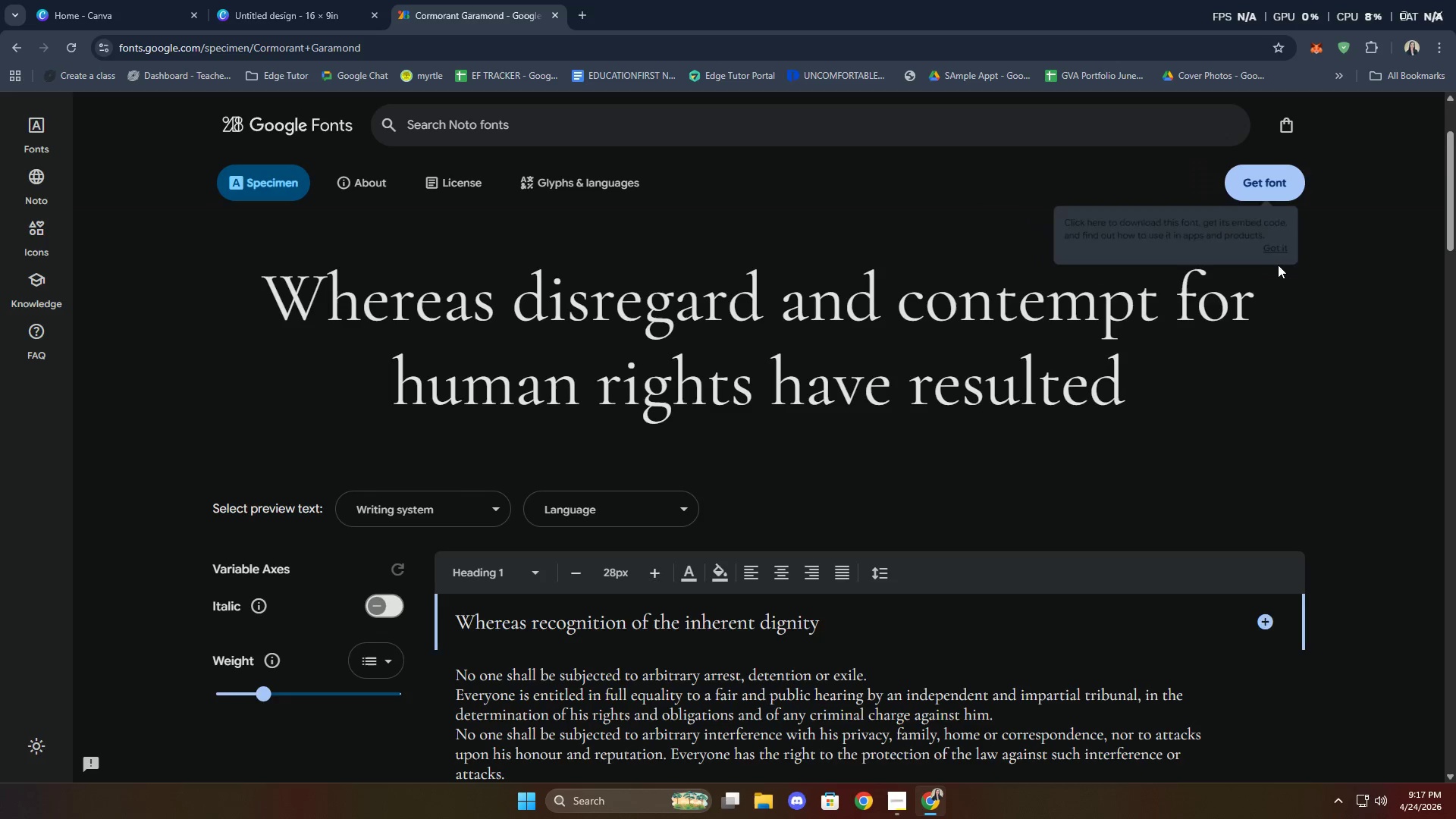 
left_click([1262, 180])
 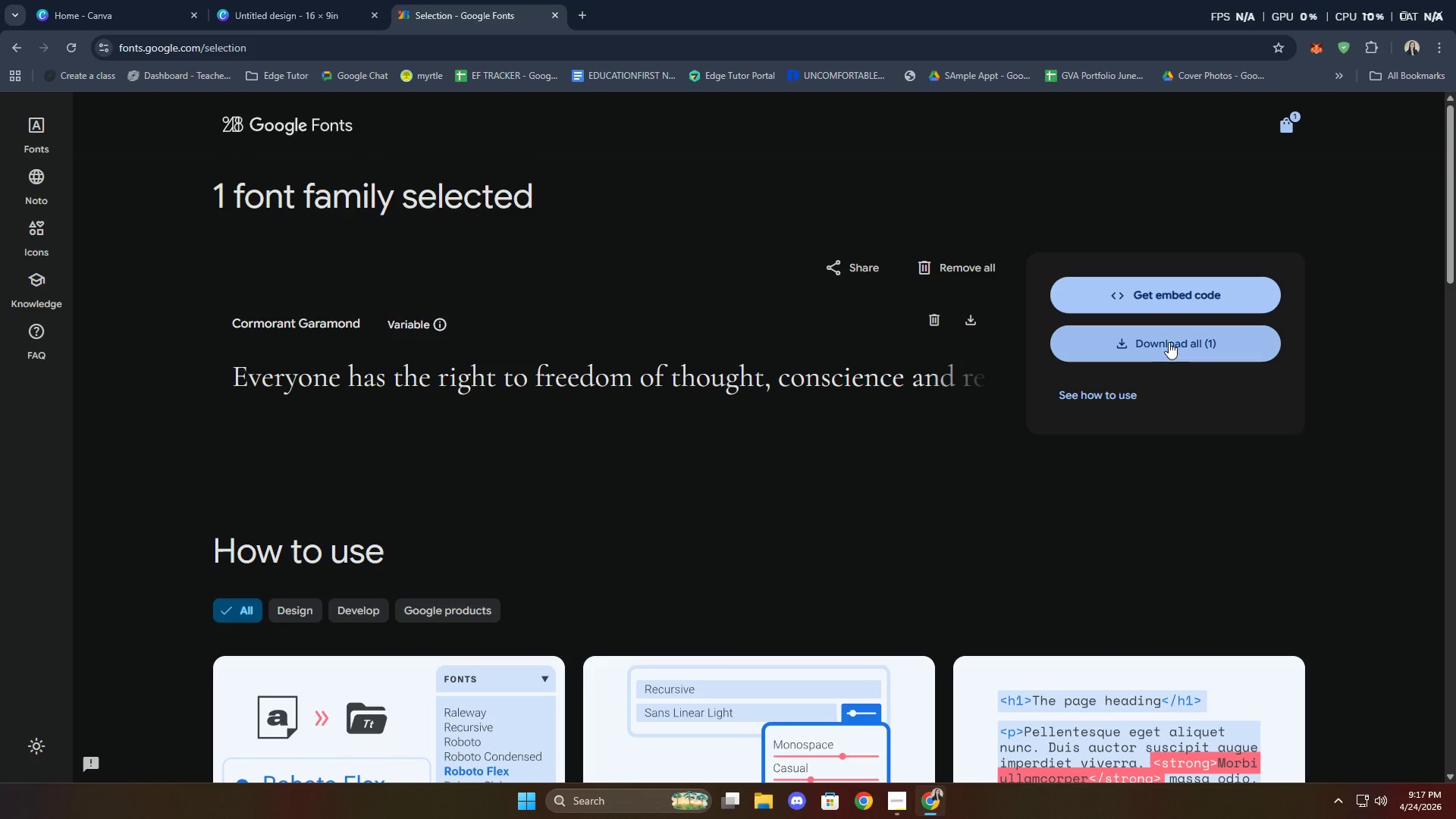 
left_click([1178, 293])
 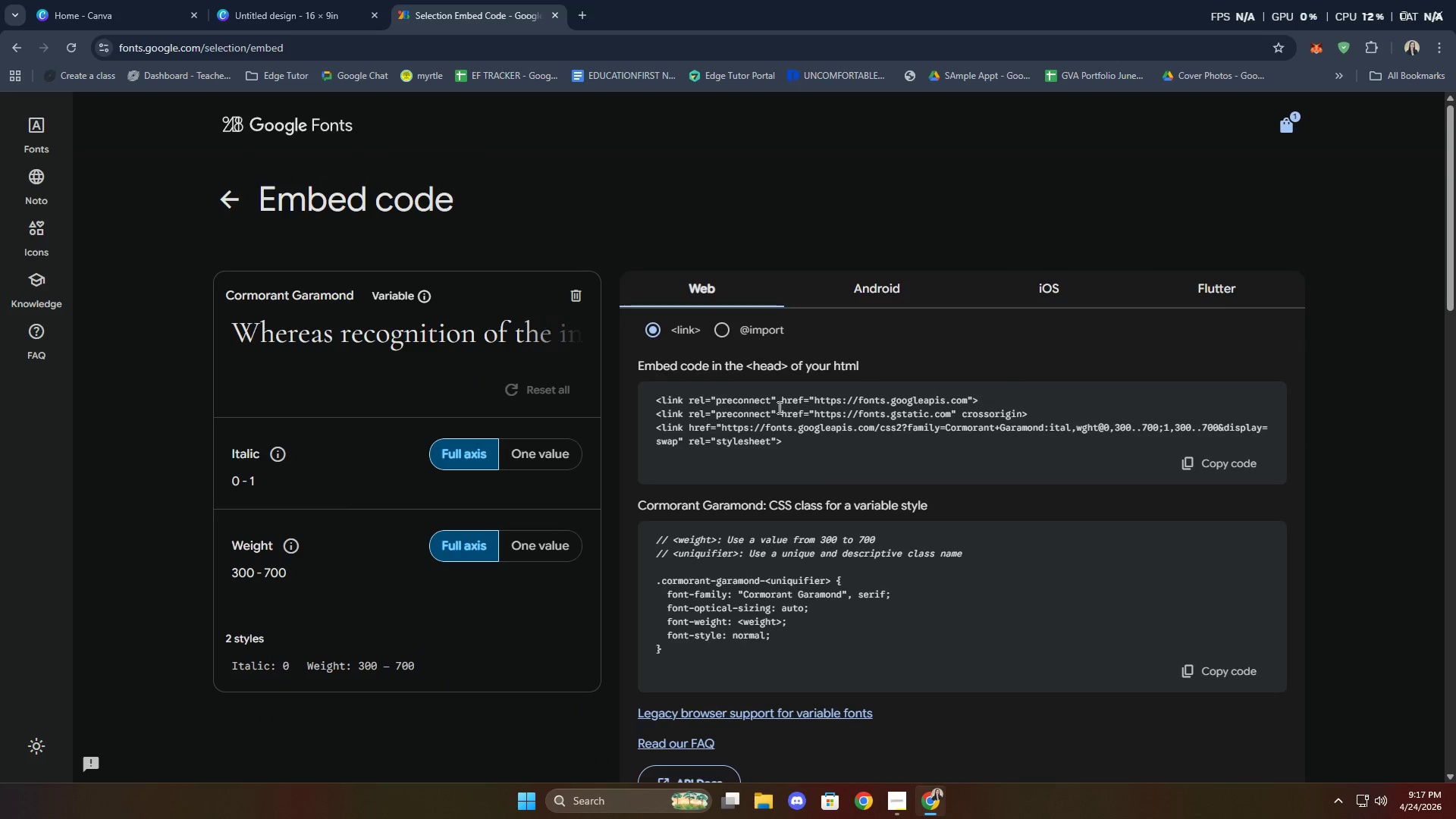 
scroll: coordinate [870, 489], scroll_direction: down, amount: 2.0
 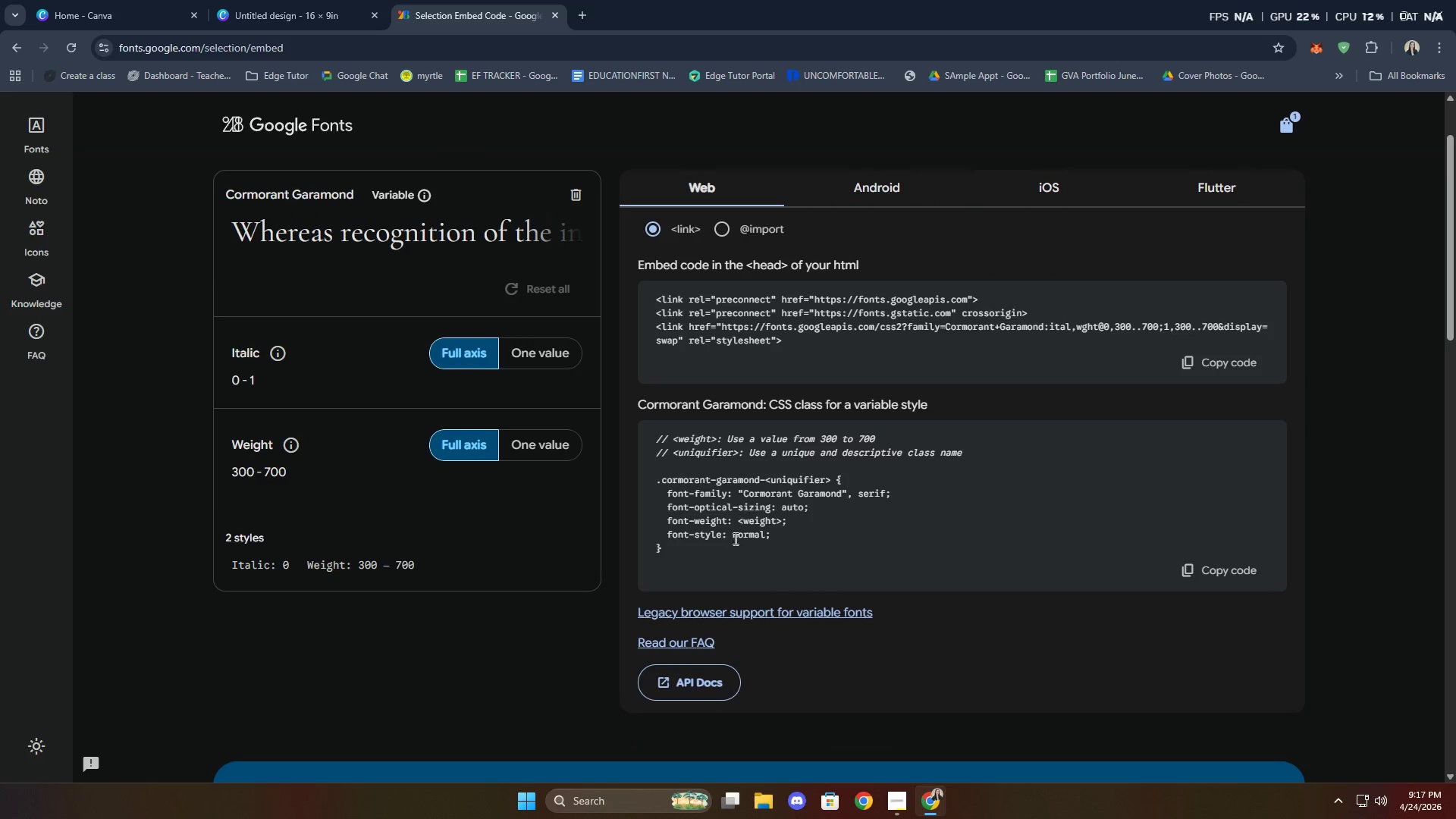 
scroll: coordinate [1117, 326], scroll_direction: up, amount: 3.0
 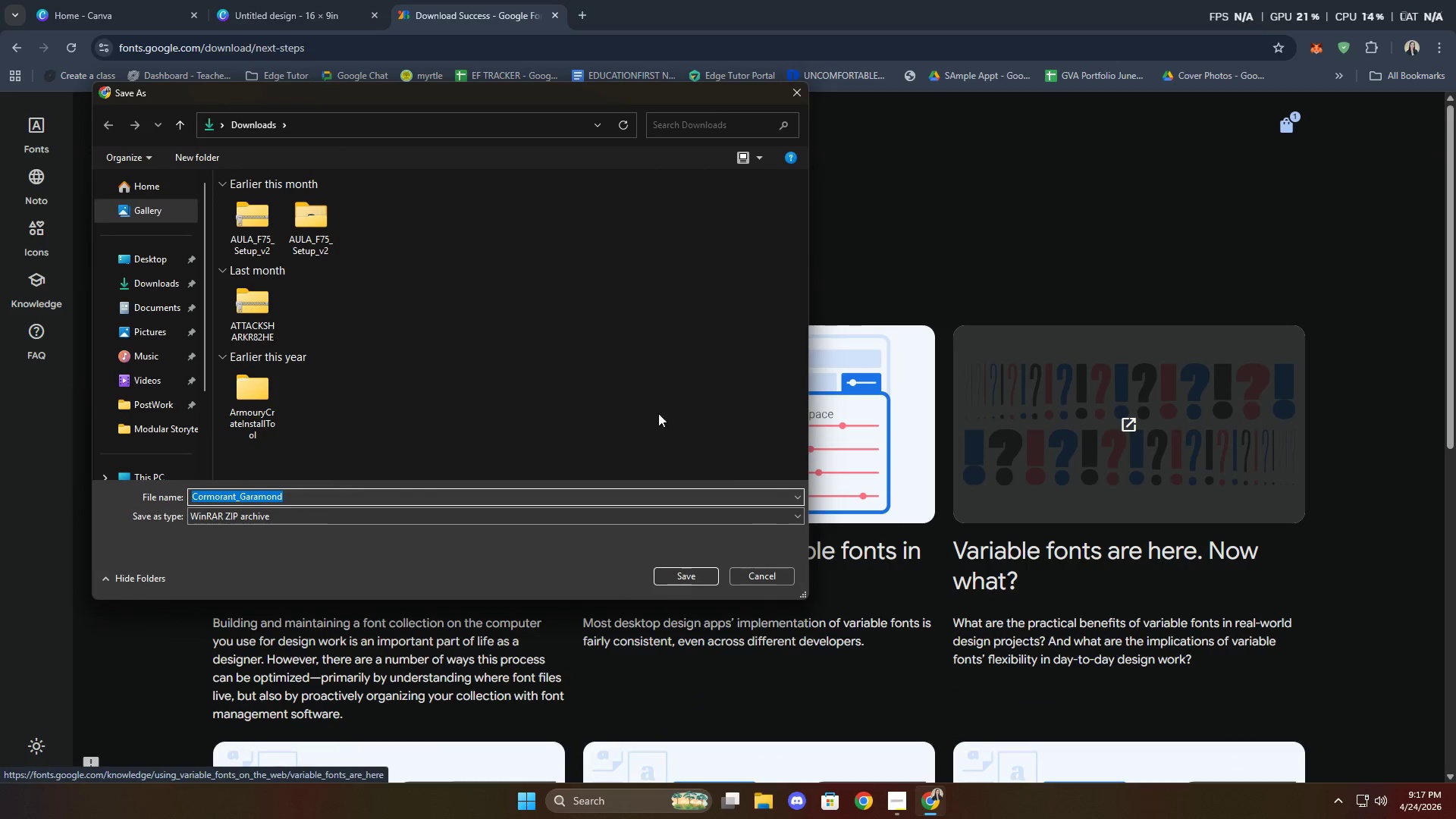 
left_click([161, 285])
 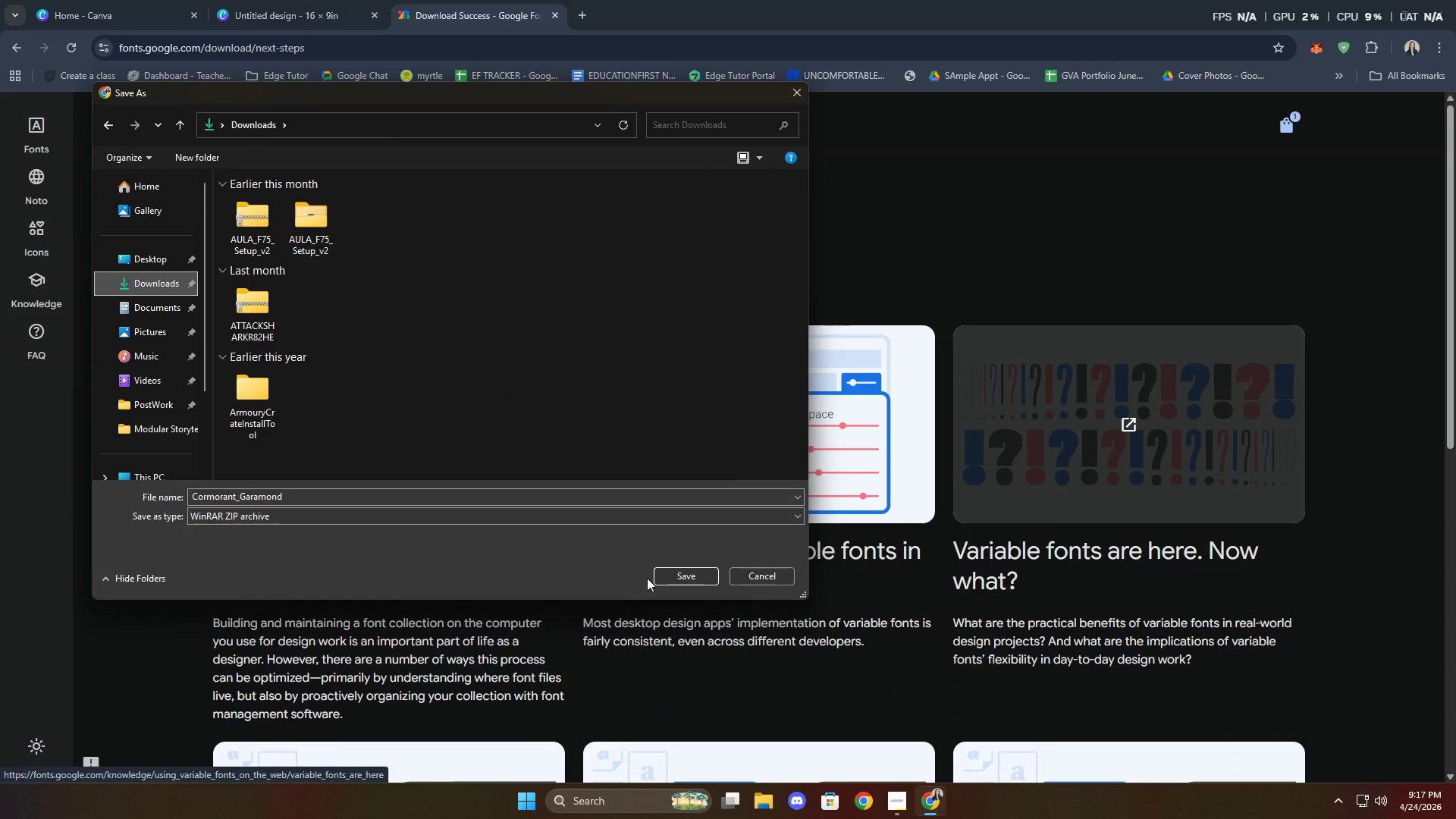 
left_click([669, 573])
 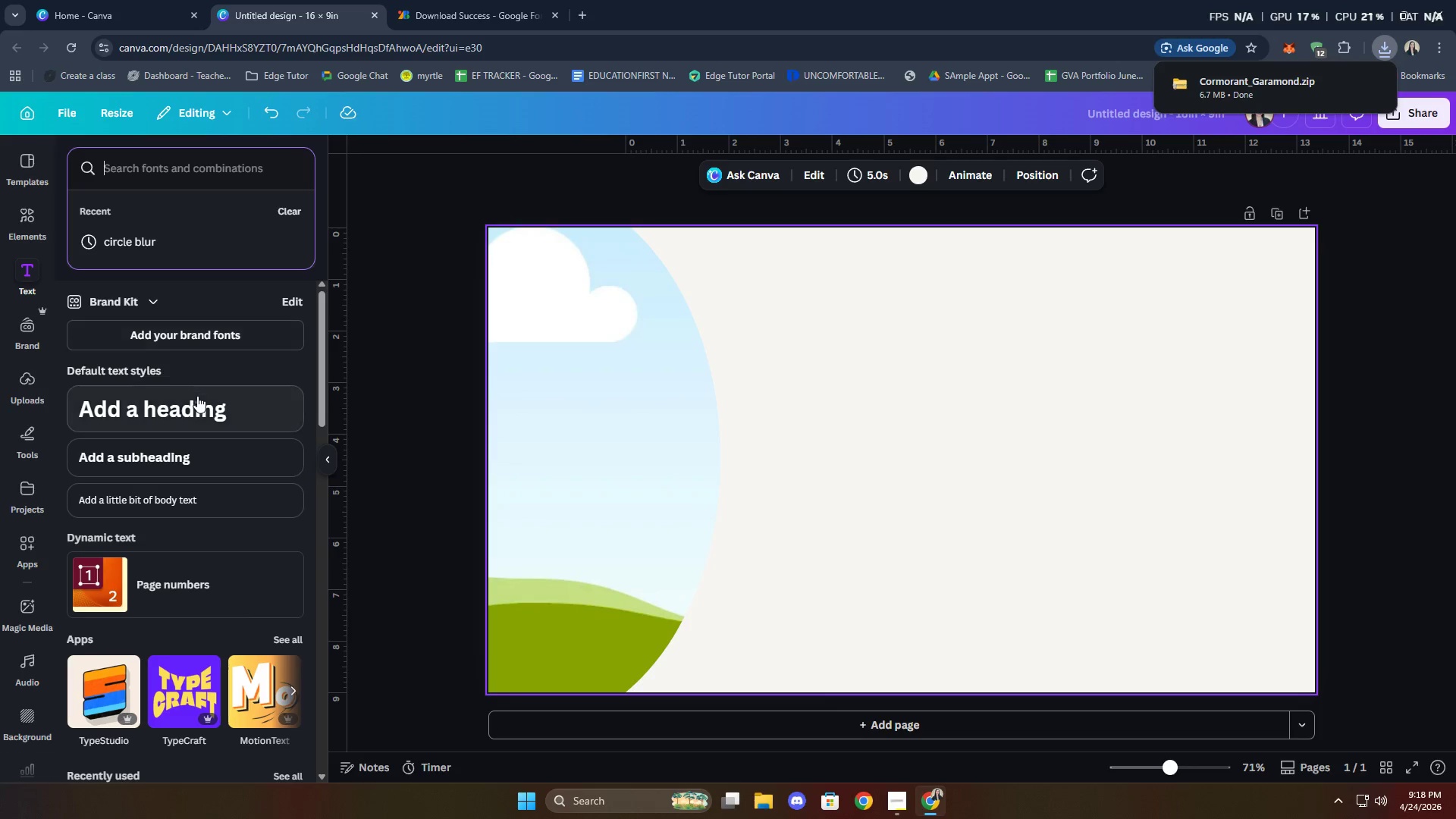 
left_click([208, 334])
 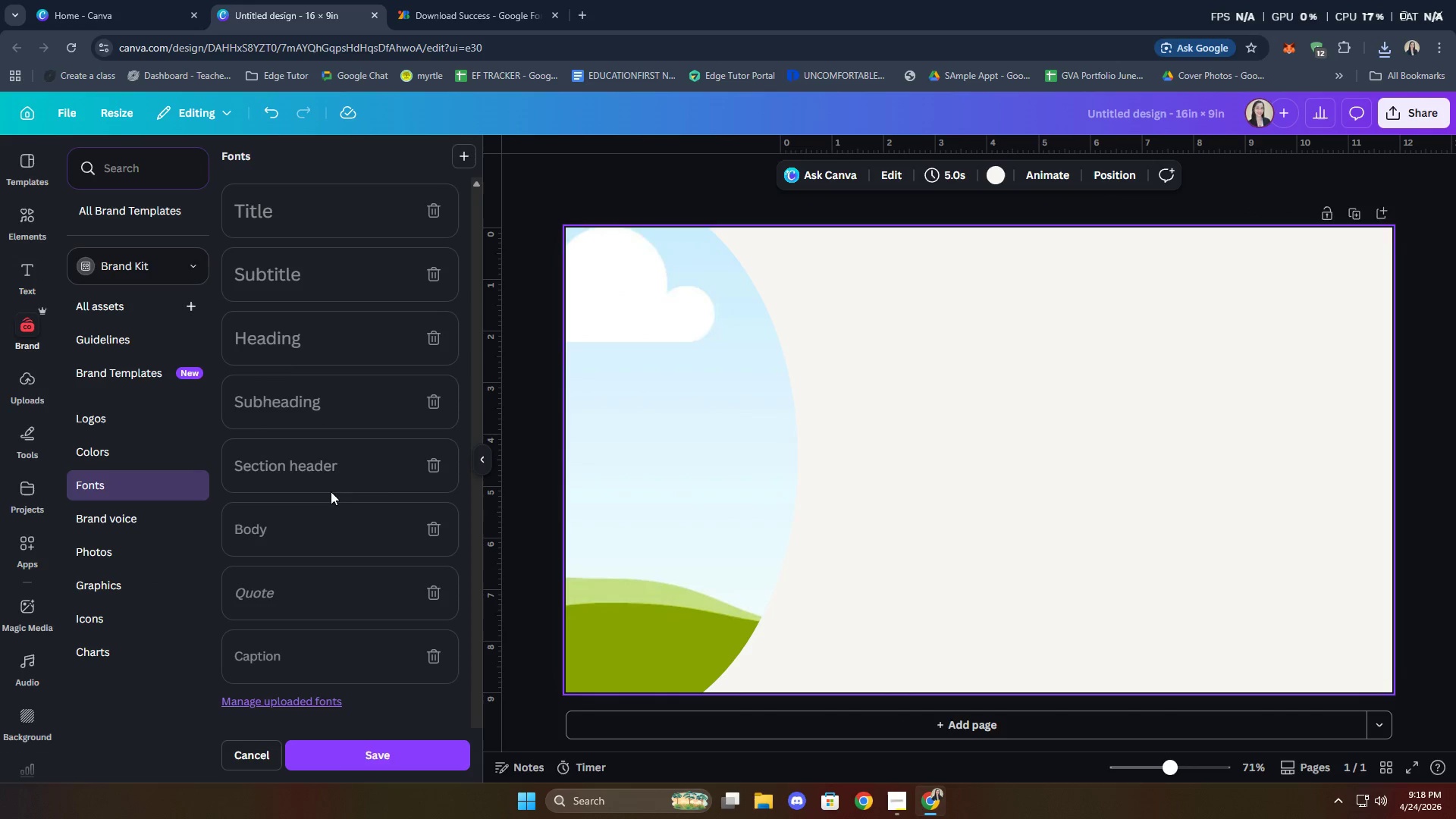 
scroll: coordinate [318, 620], scroll_direction: down, amount: 1.0
 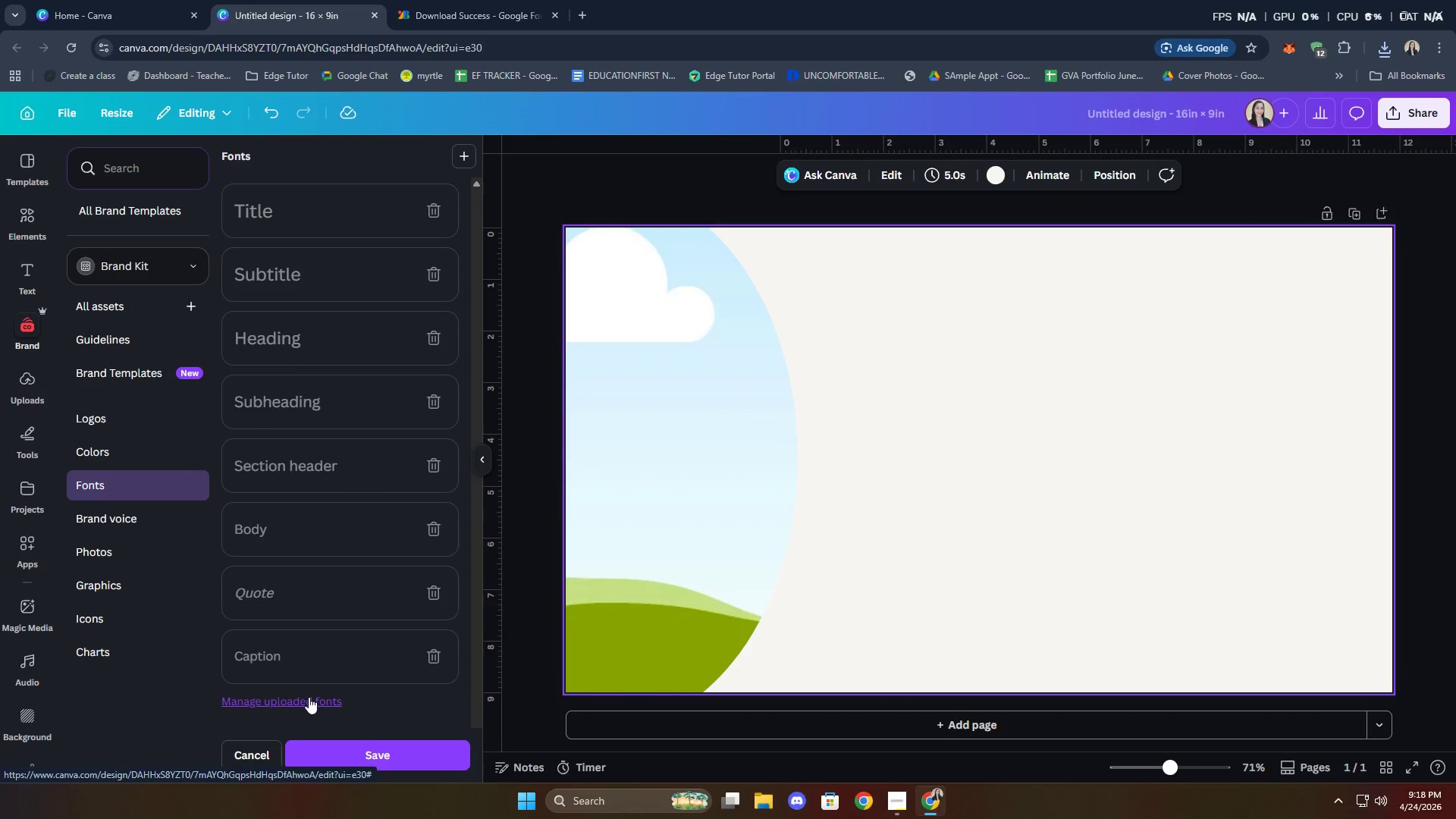 
left_click([454, 160])
 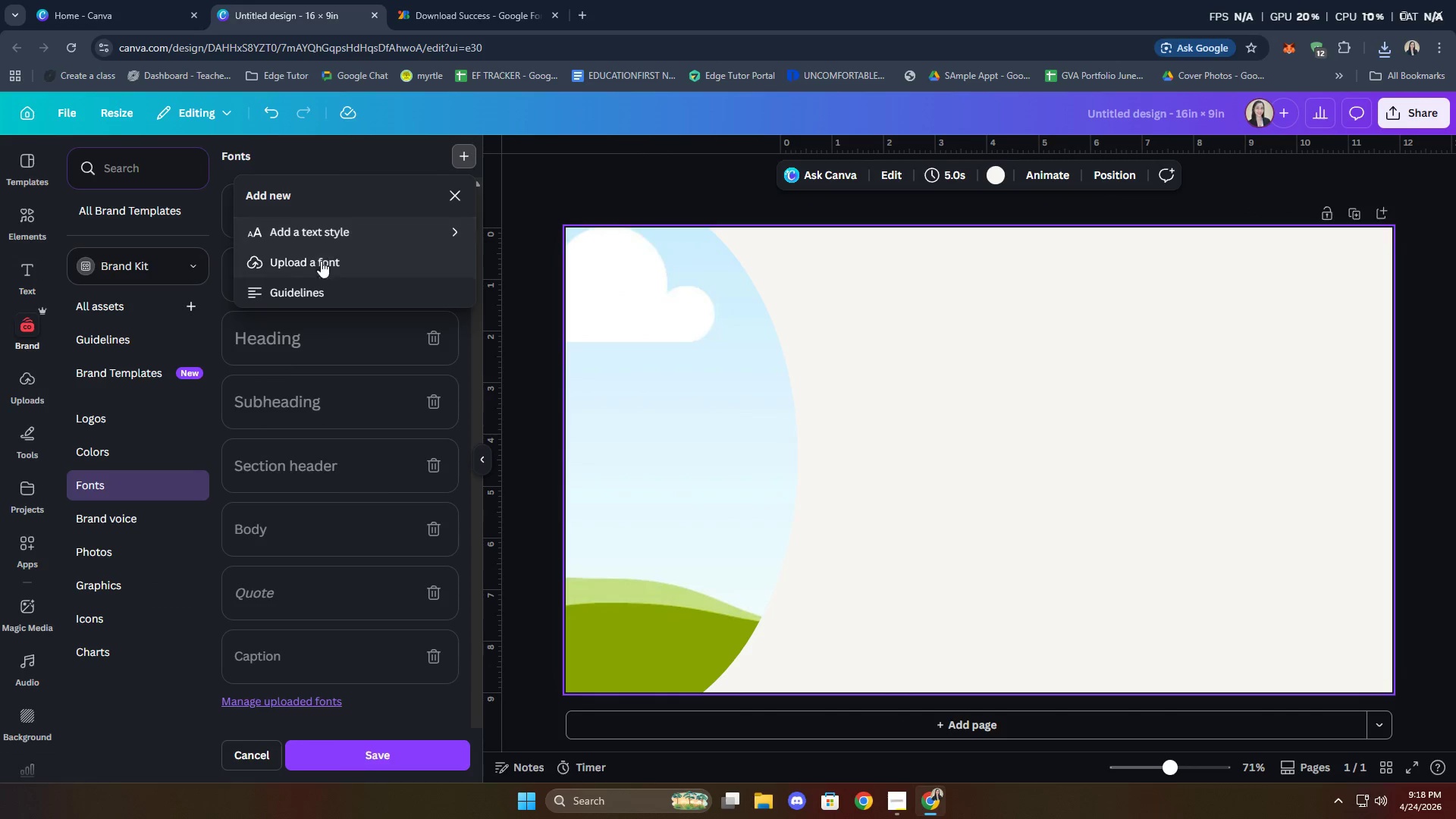 
left_click([322, 268])
 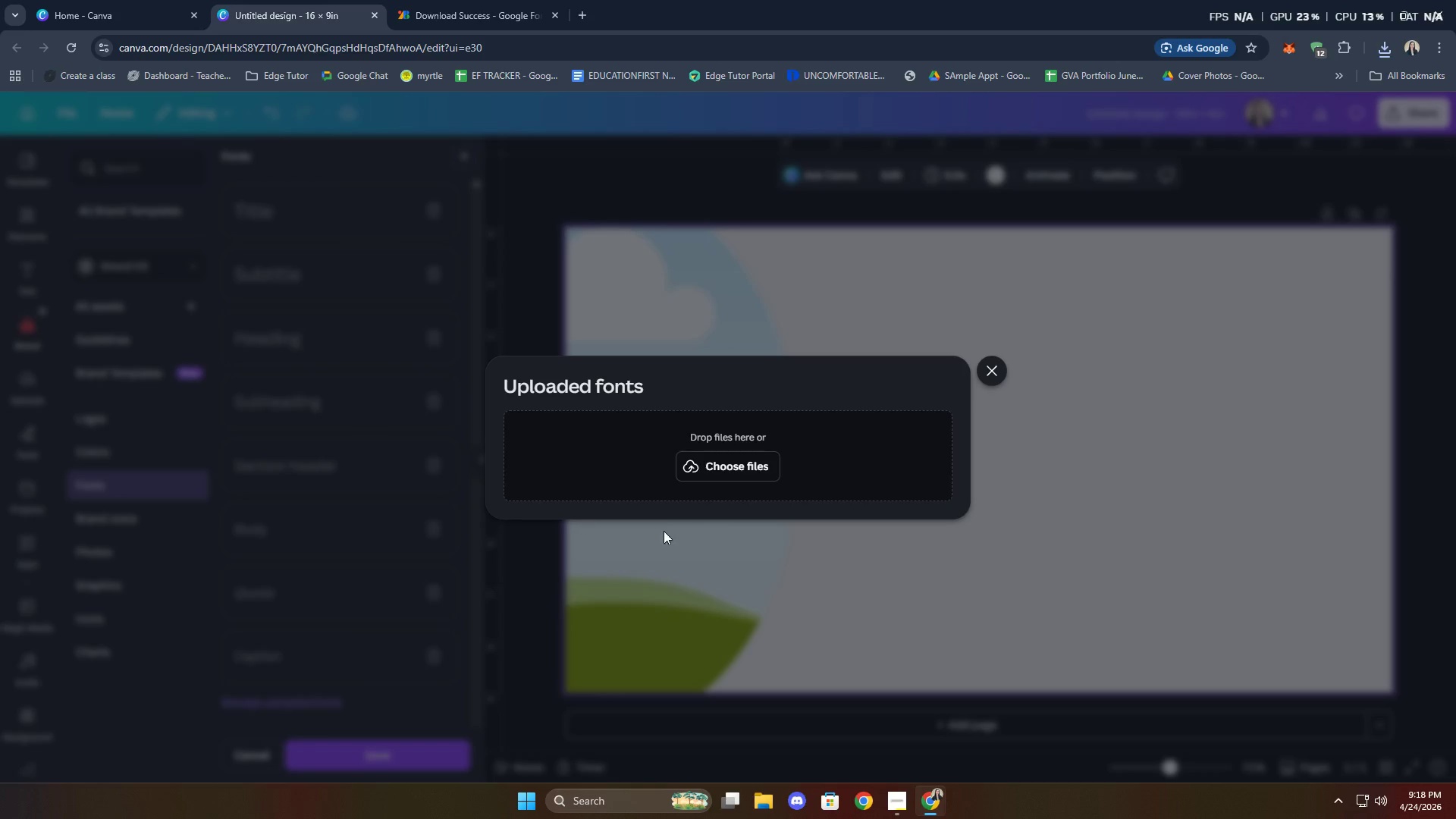 
left_click([741, 467])
 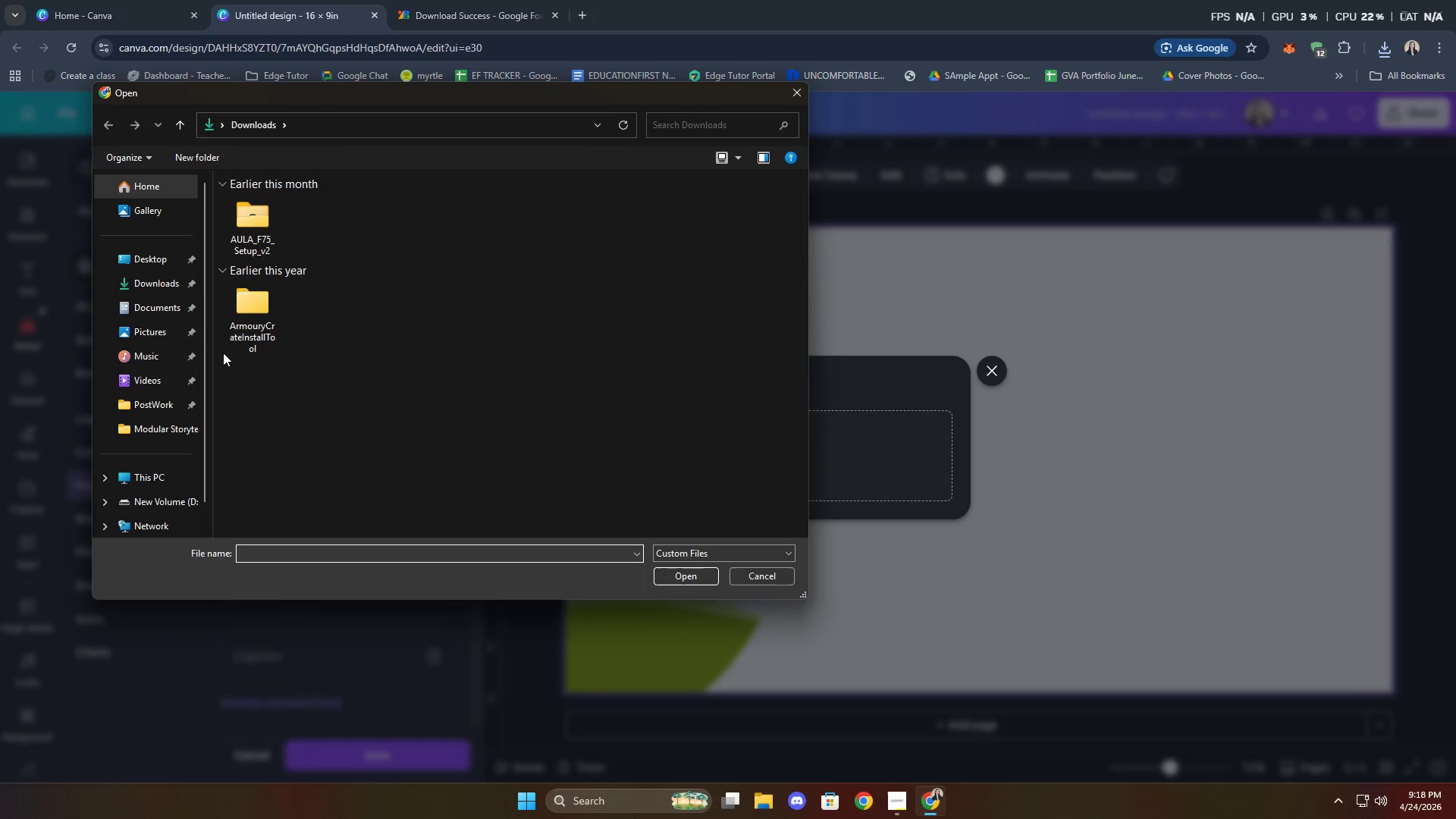 
left_click([157, 287])
 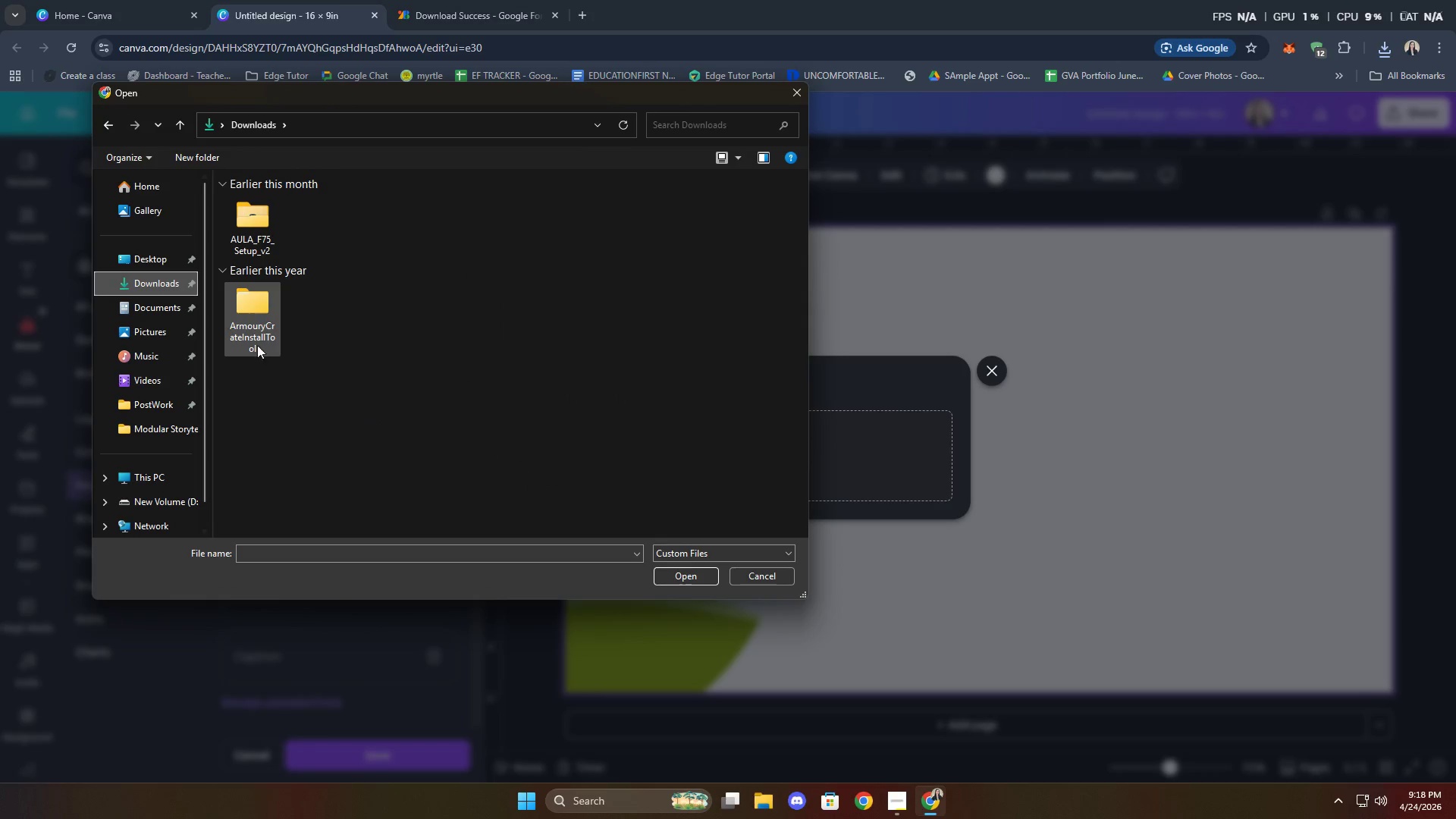 
left_click([264, 328])
 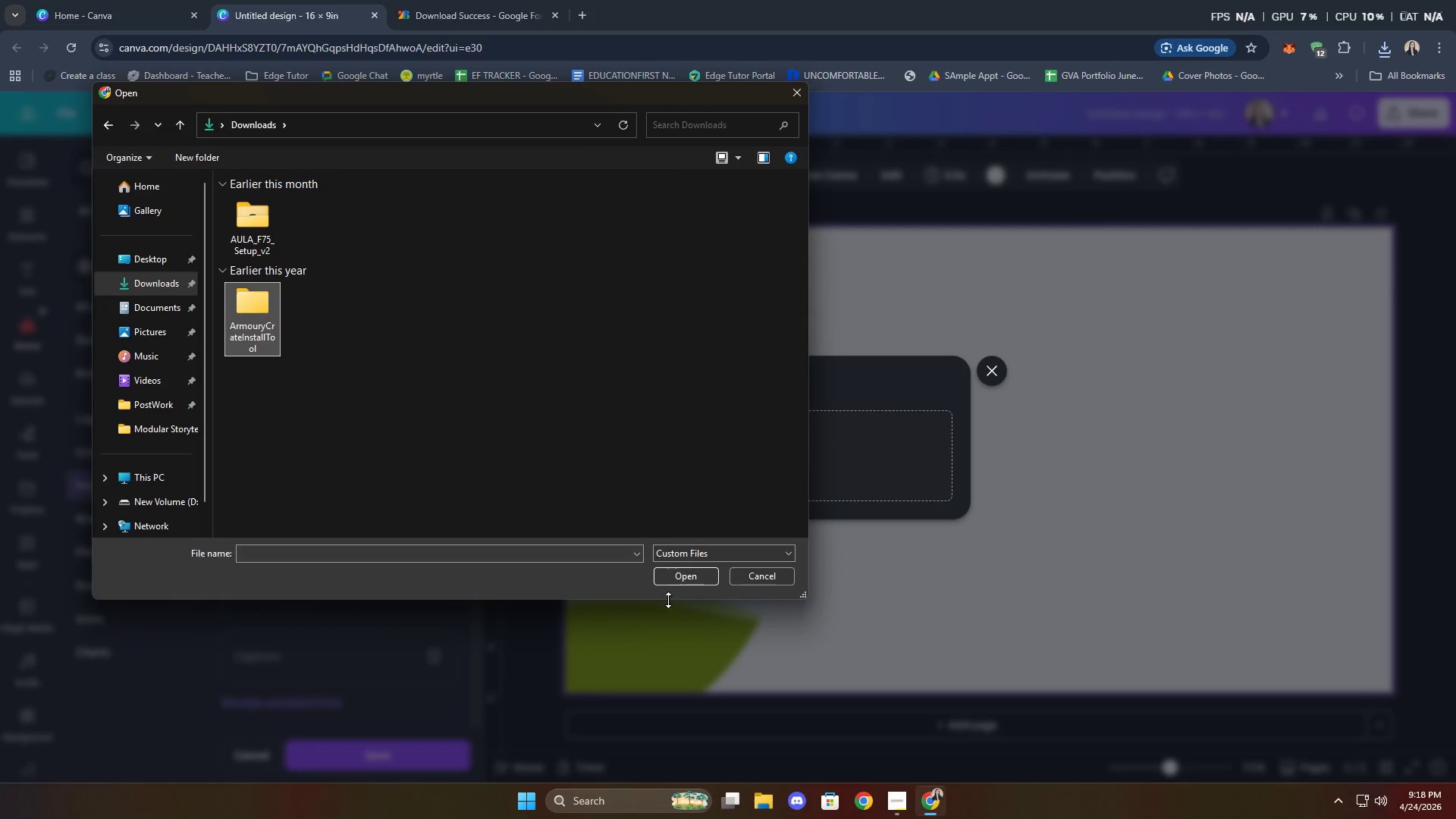 
left_click_drag(start_coordinate=[683, 576], to_coordinate=[534, 466])
 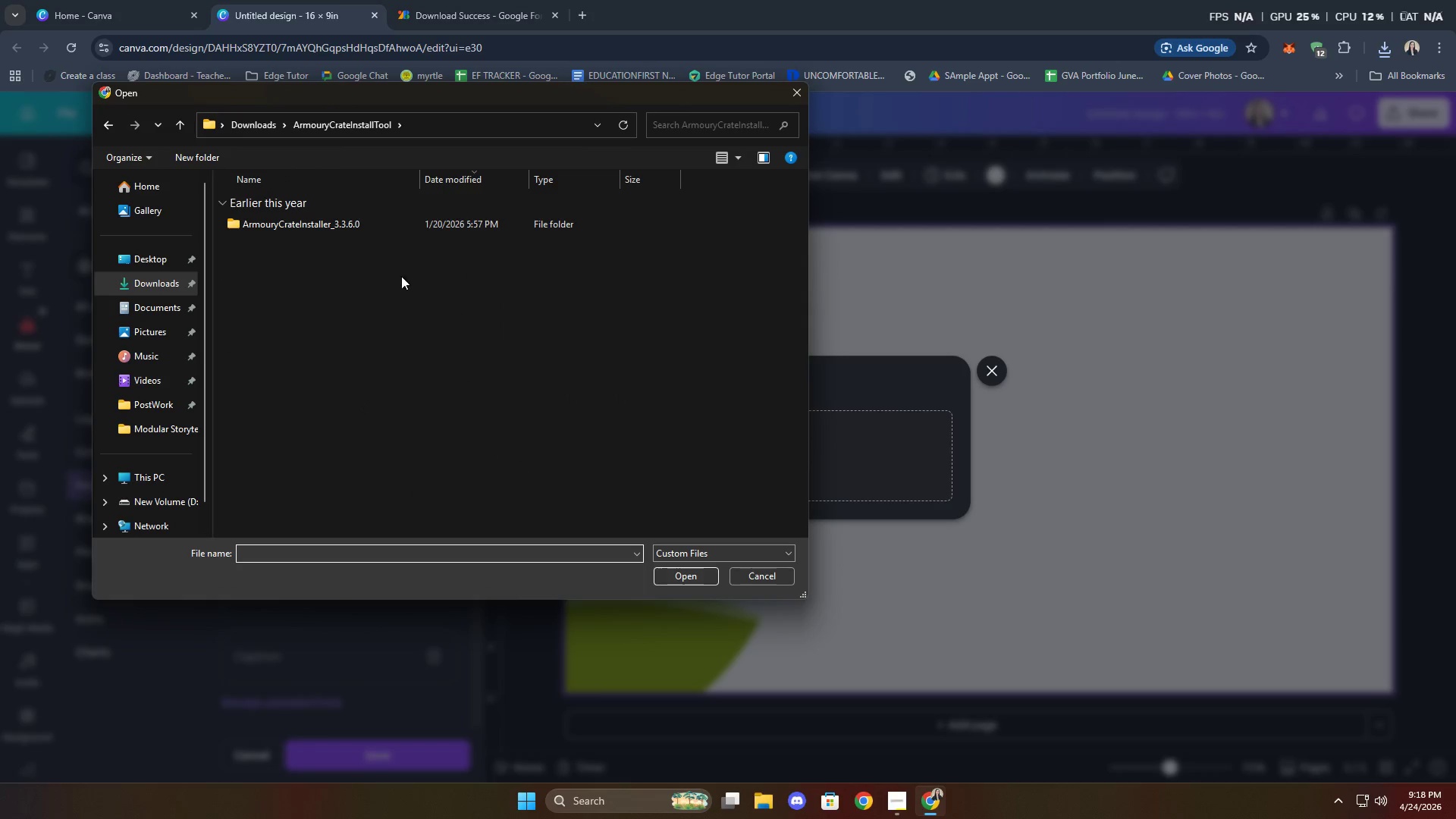 
double_click([327, 224])
 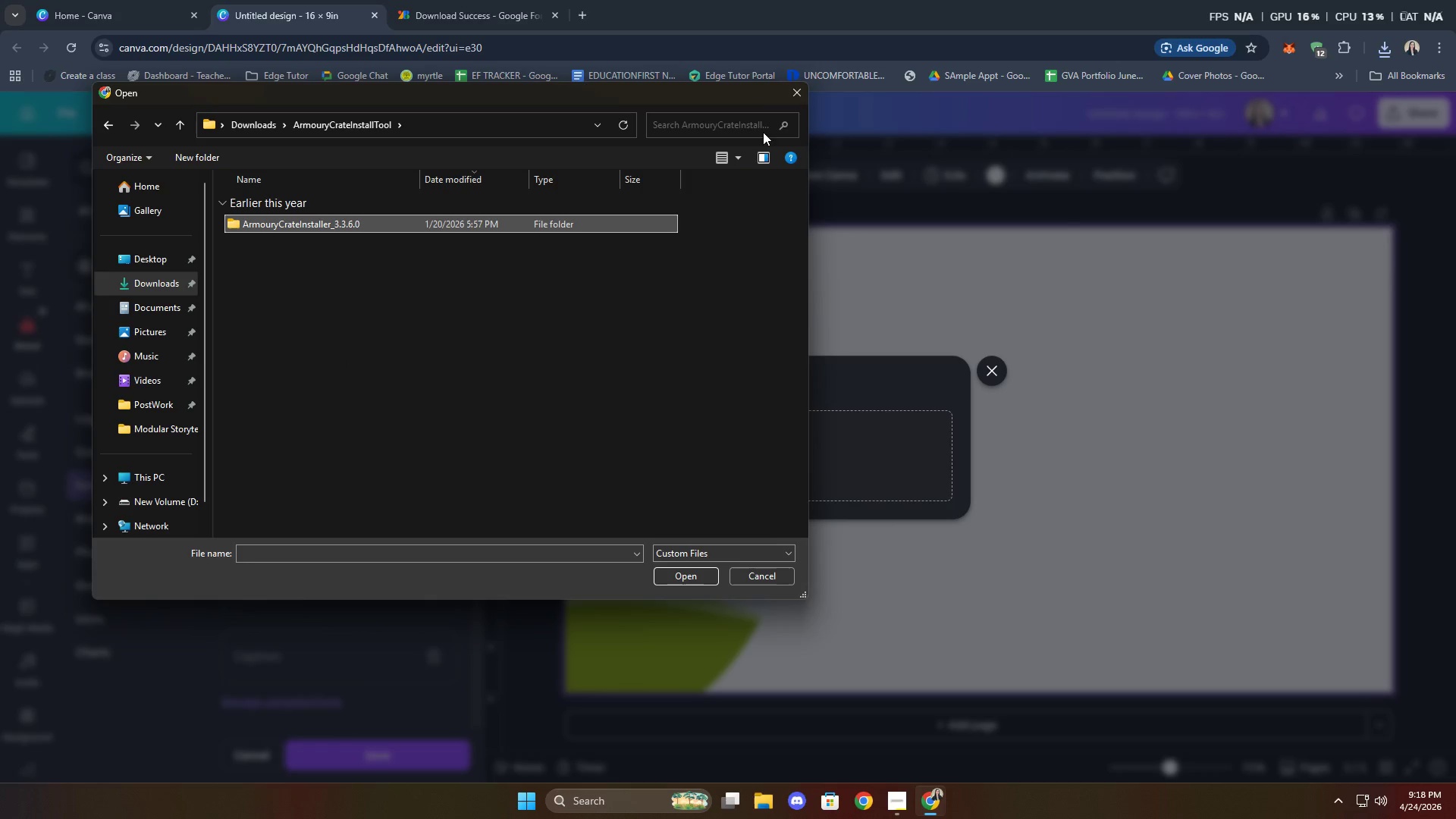 
left_click([797, 89])
 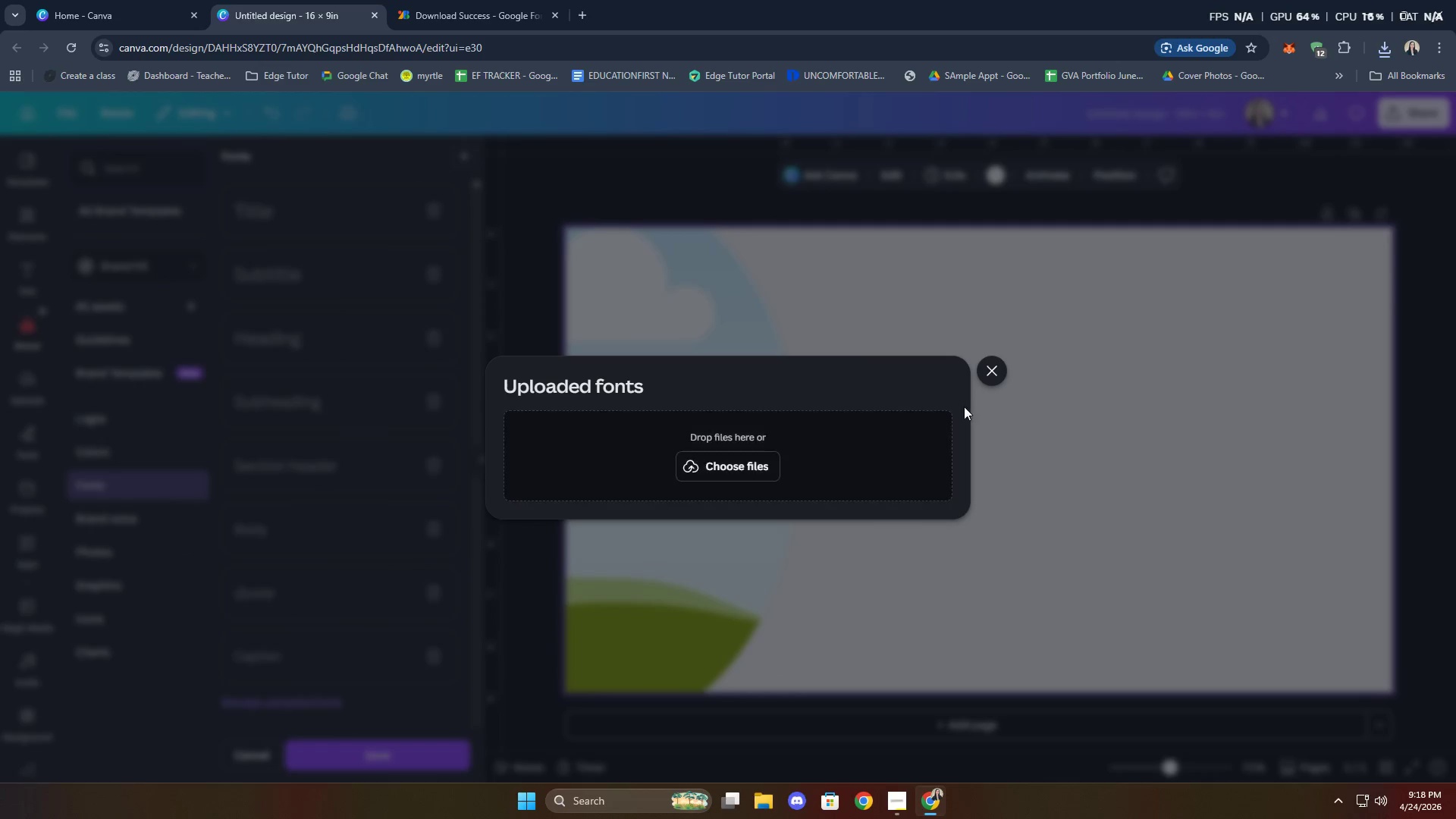 
left_click([995, 366])
 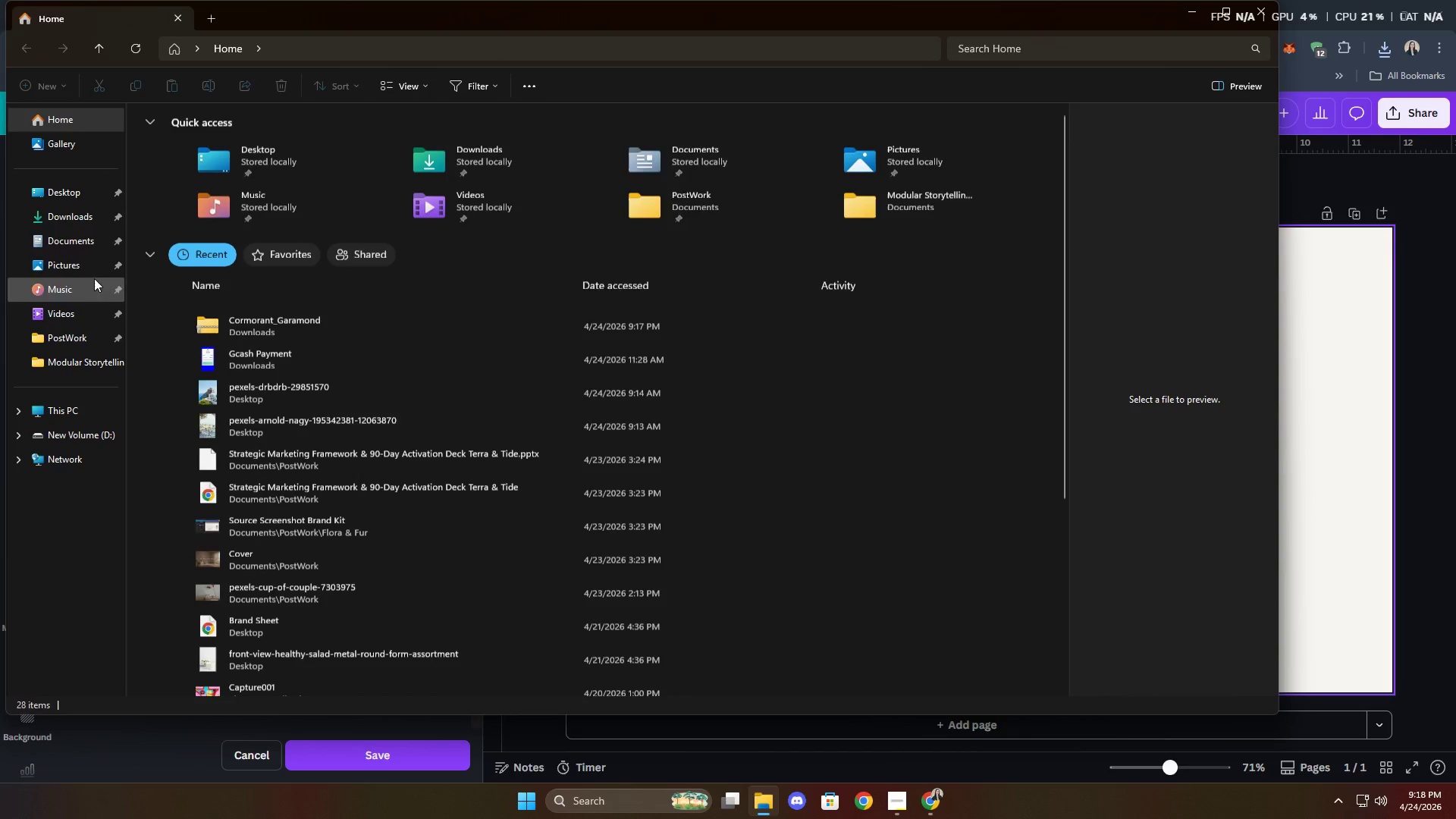 
left_click([76, 219])
 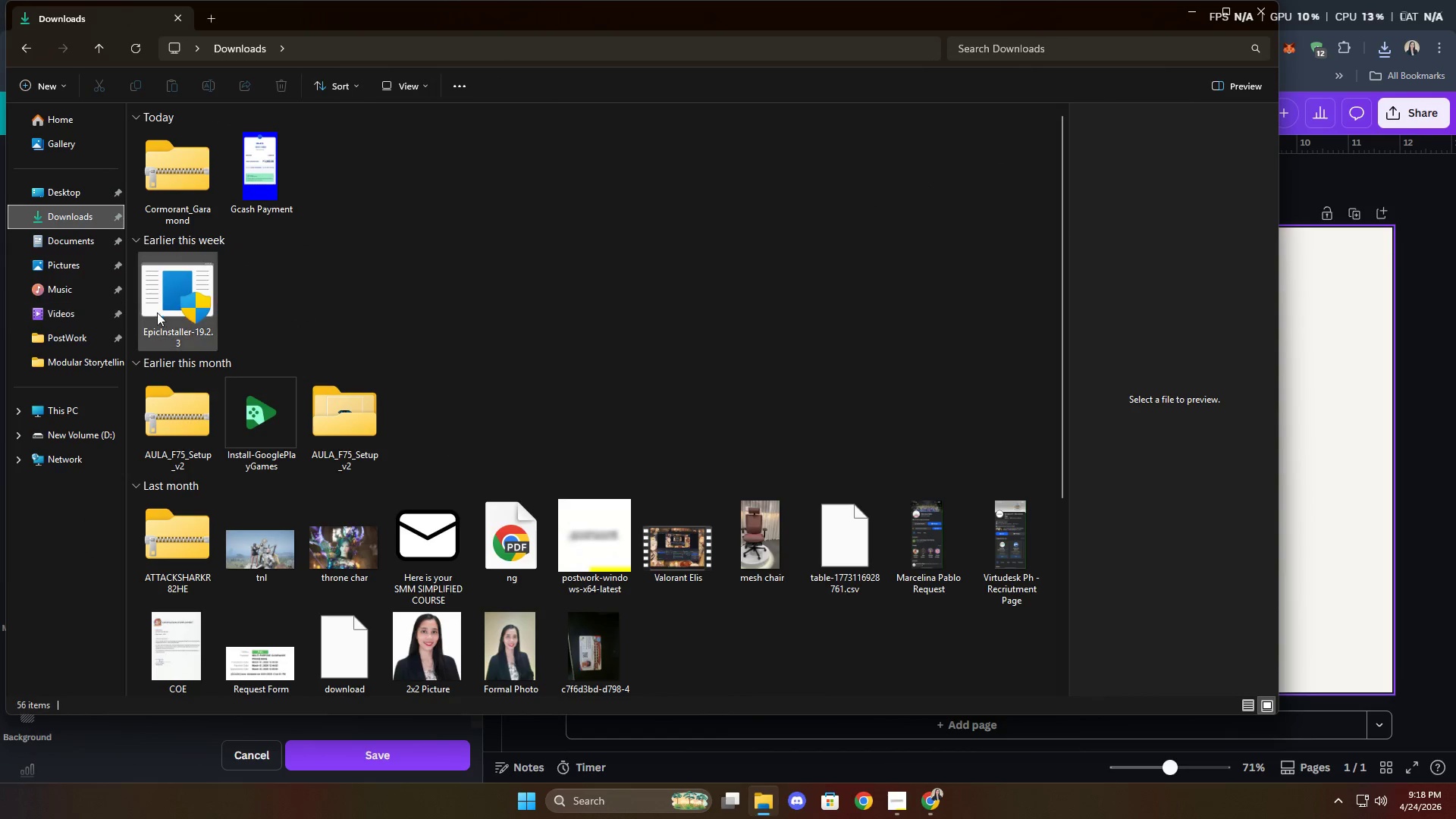 
left_click([187, 187])
 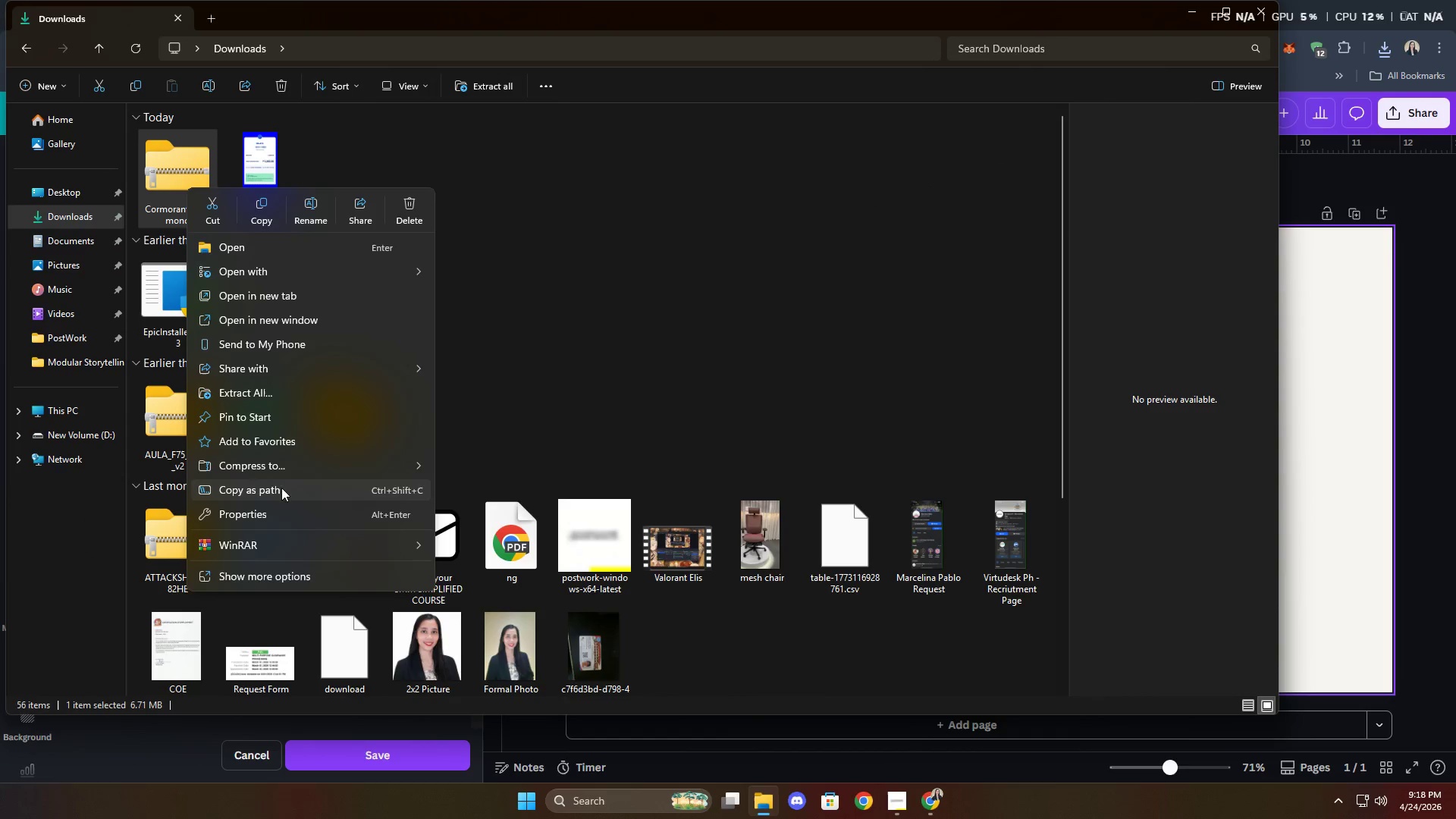 
left_click([301, 394])
 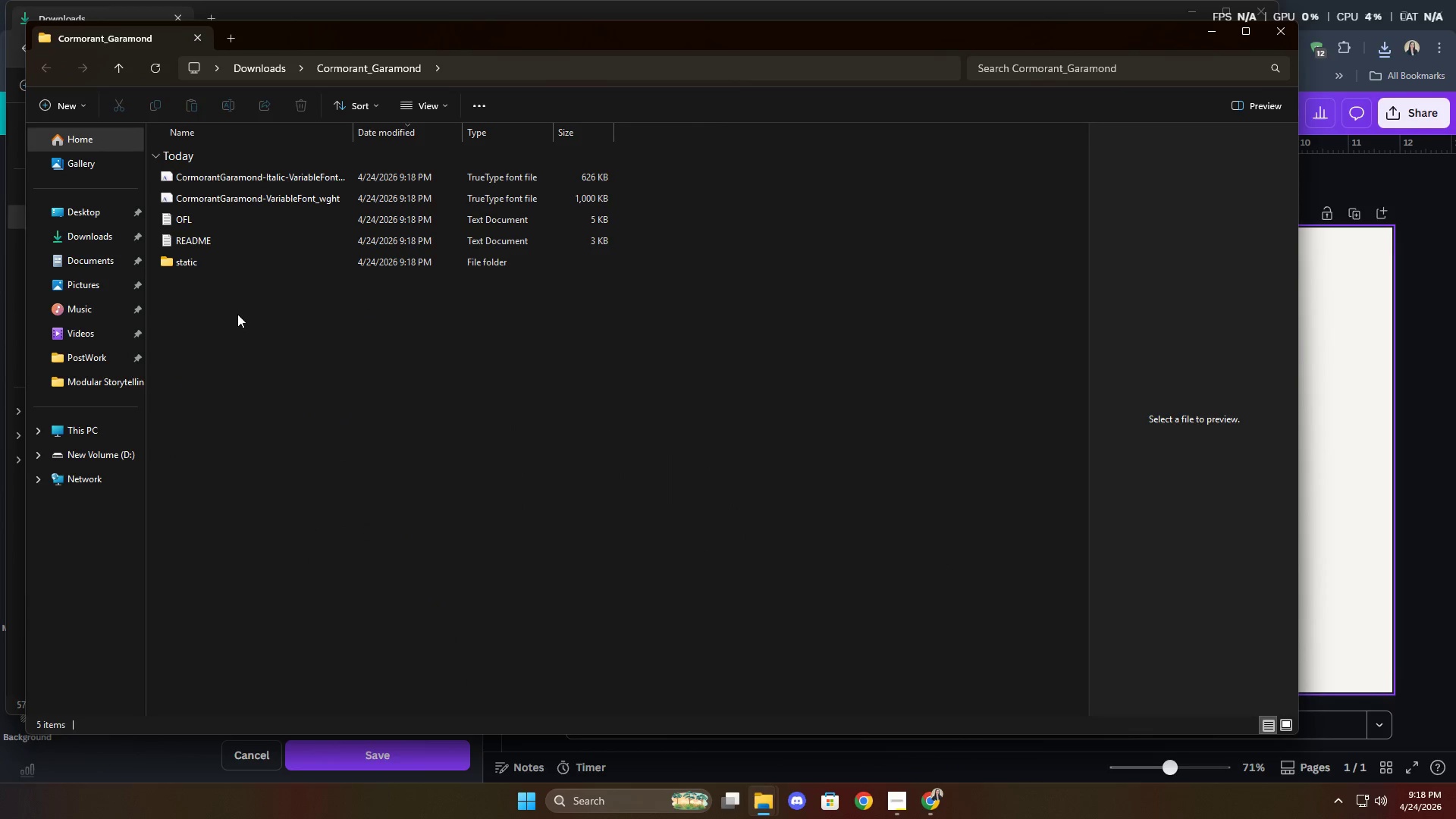 
wait(6.06)
 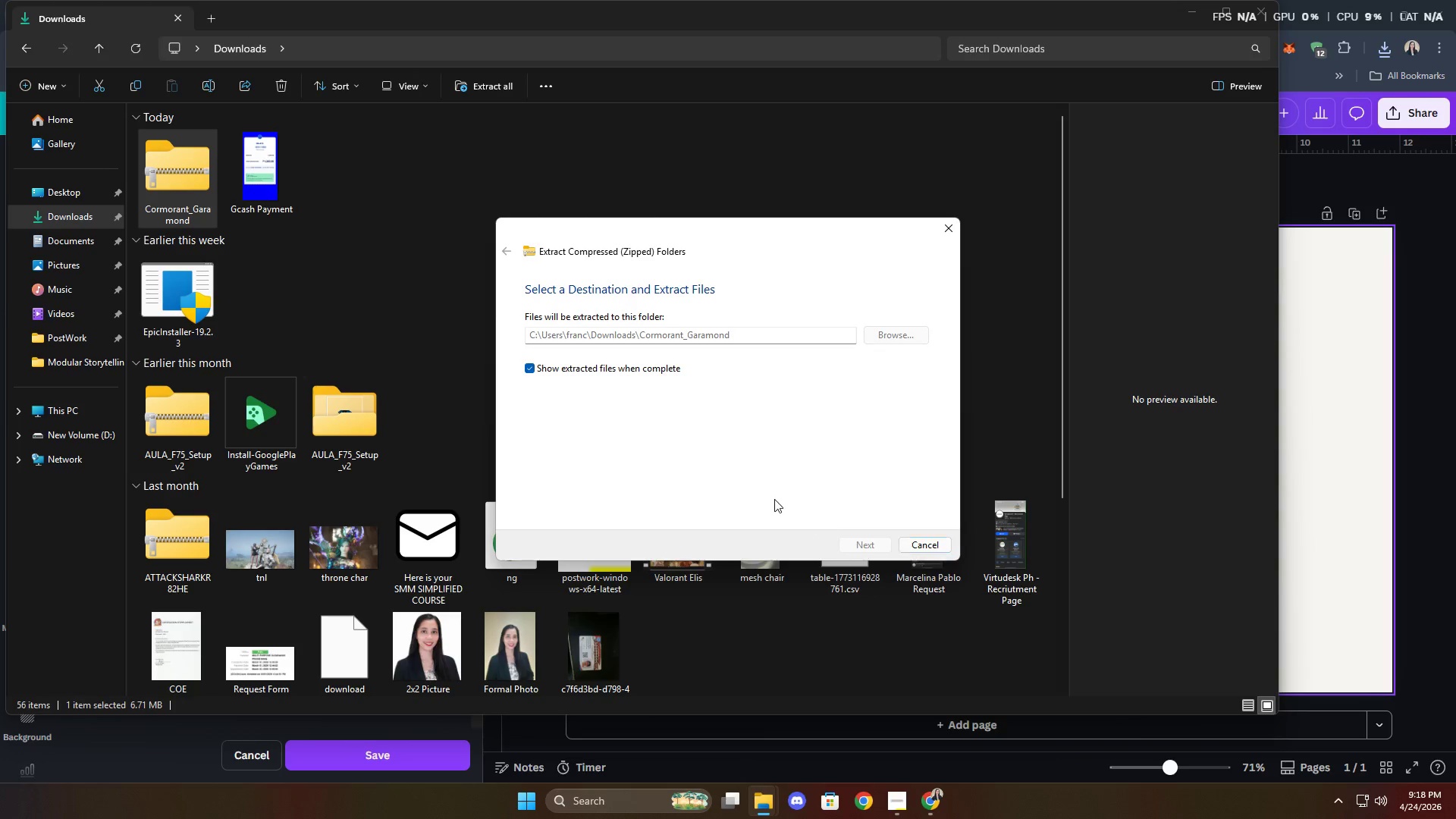 
left_click([1279, 39])
 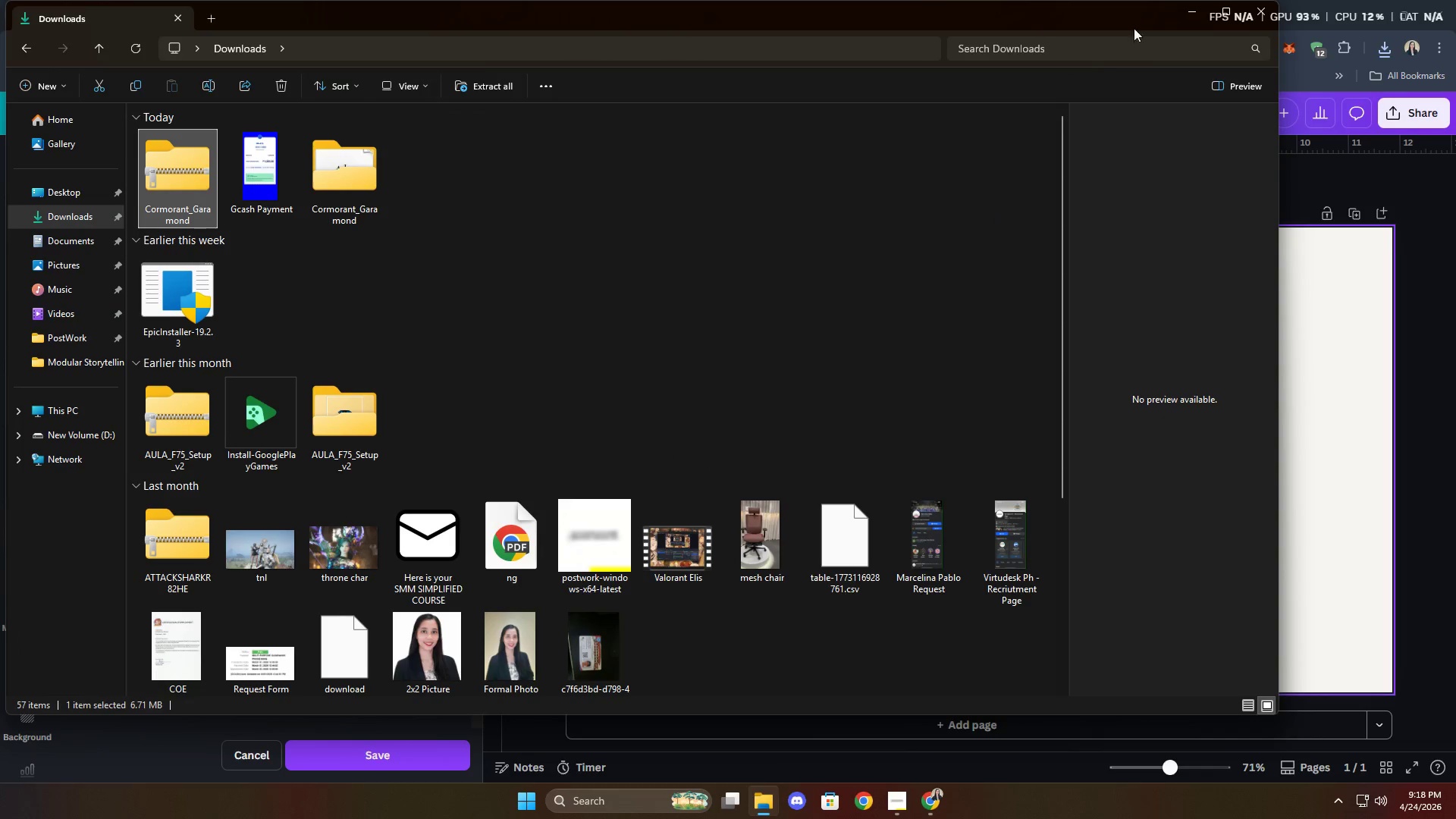 
left_click([1254, 12])
 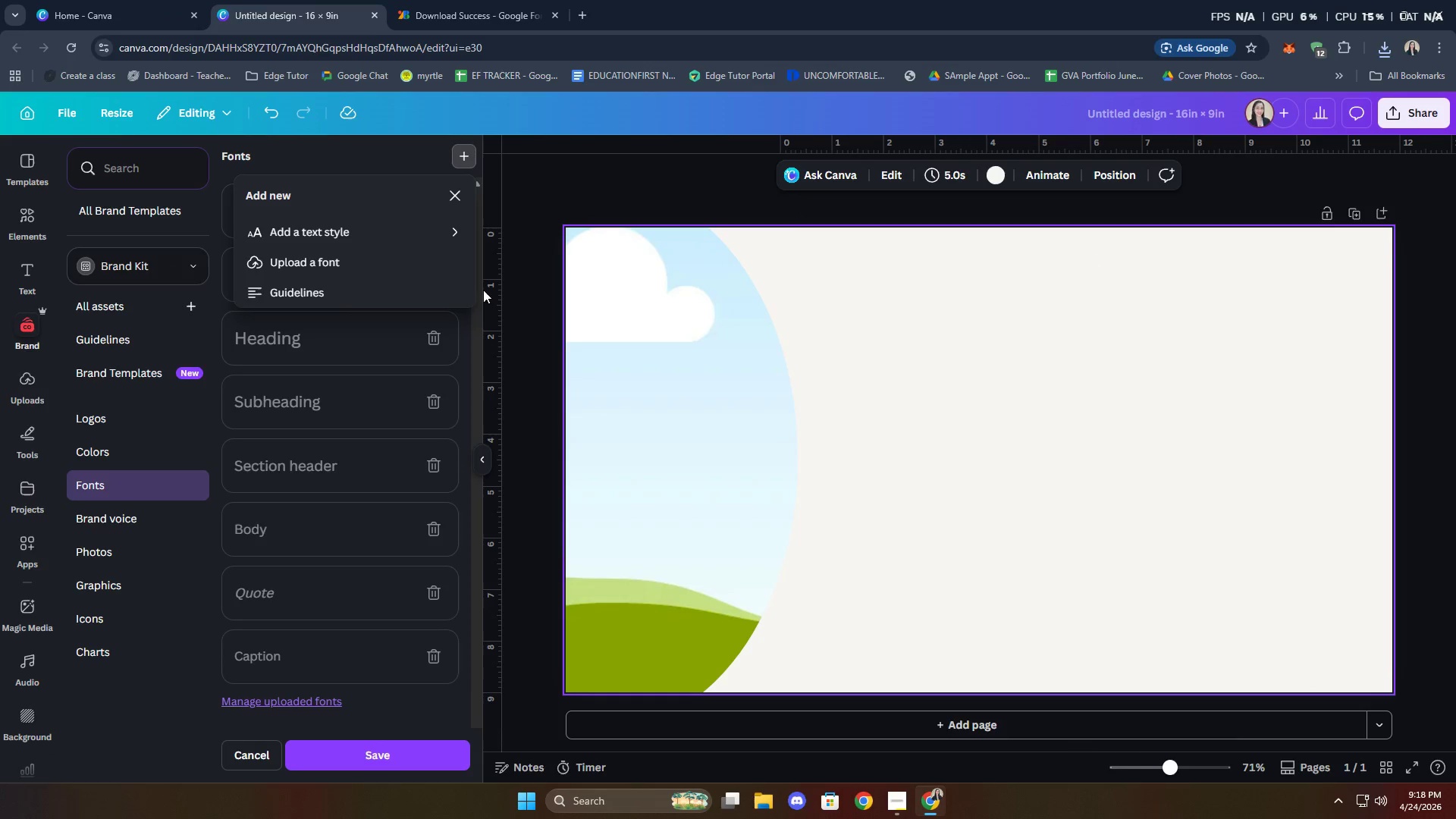 
left_click([360, 257])
 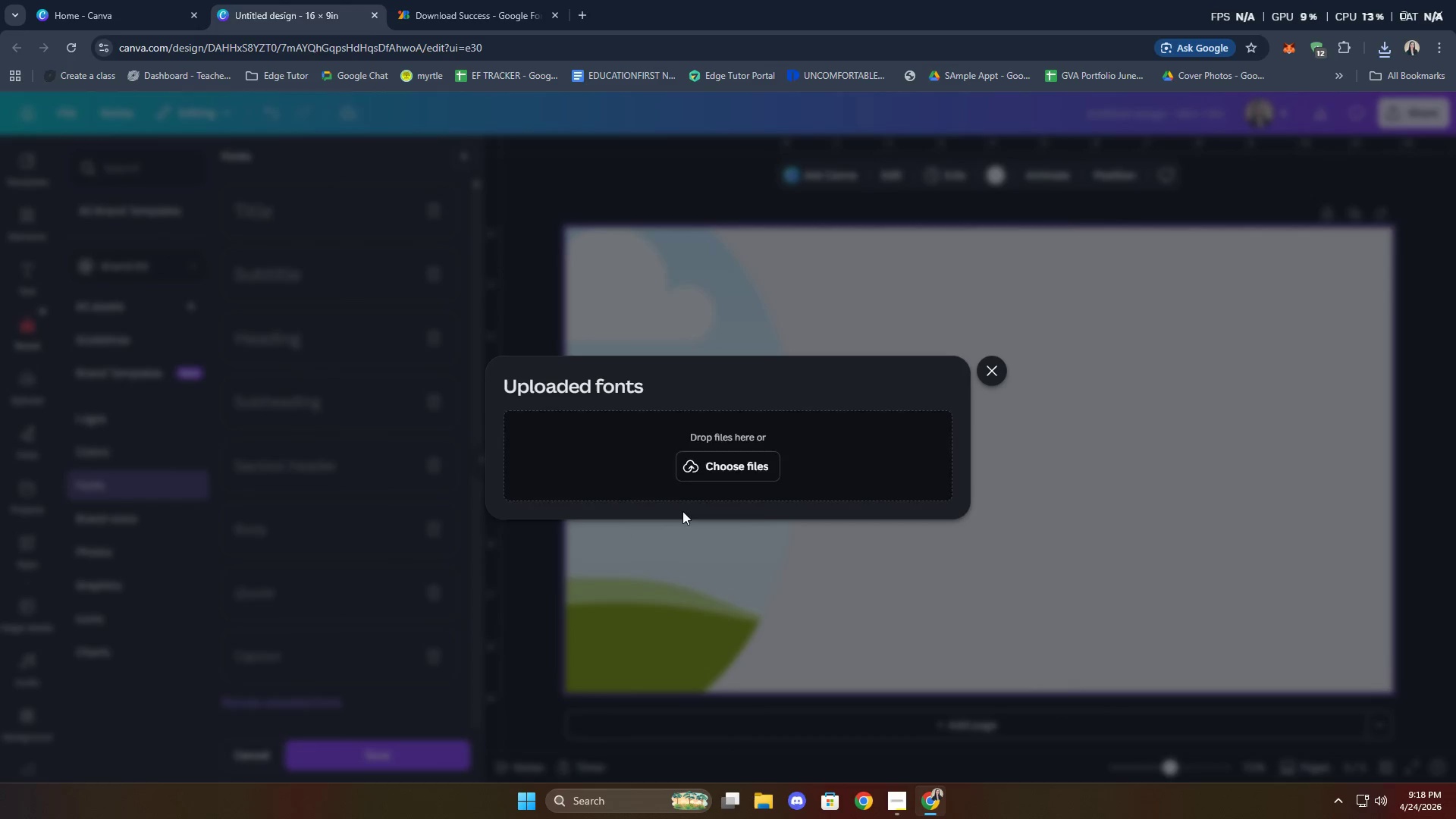 
left_click([733, 452])
 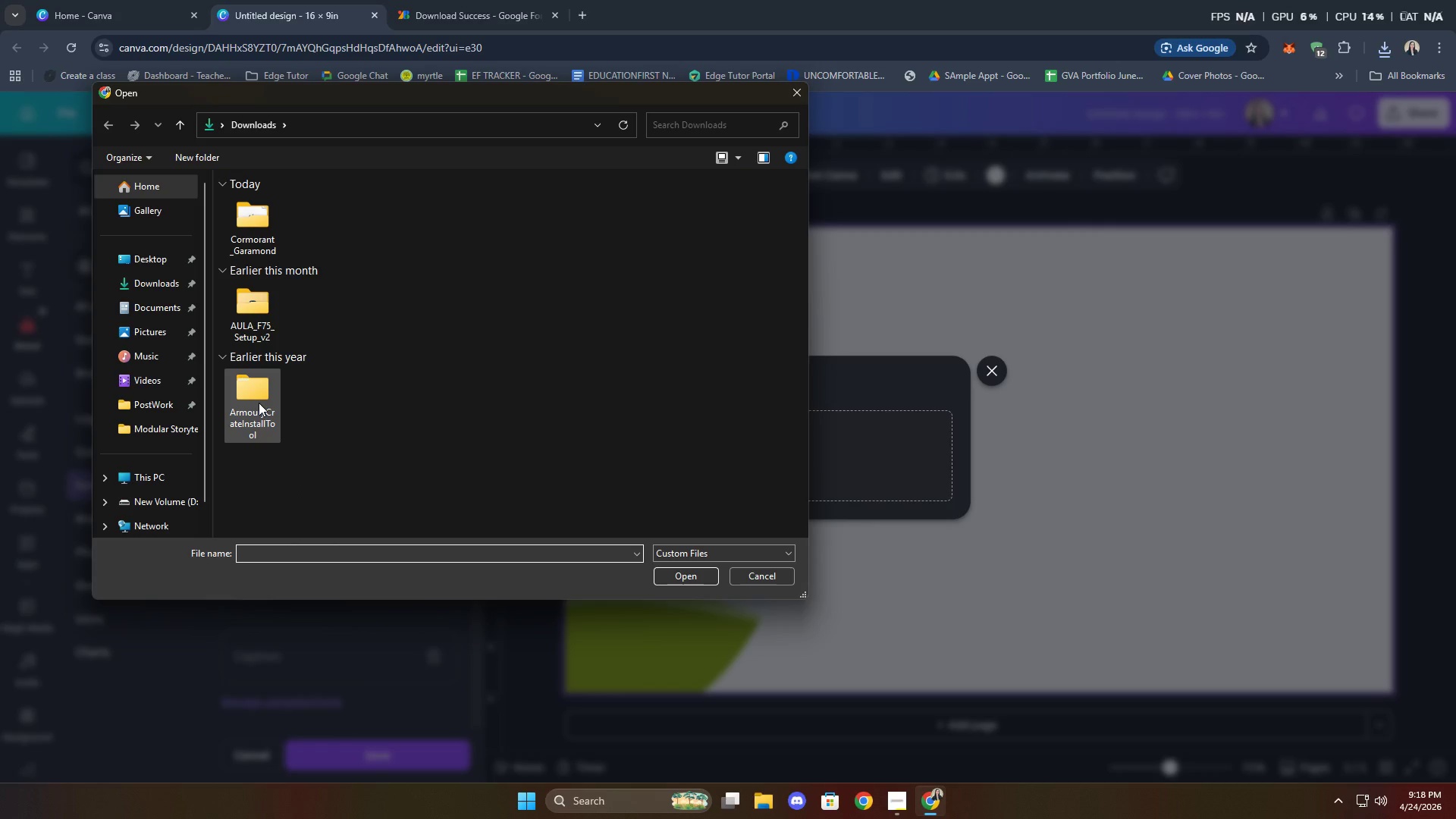 
left_click([259, 403])
 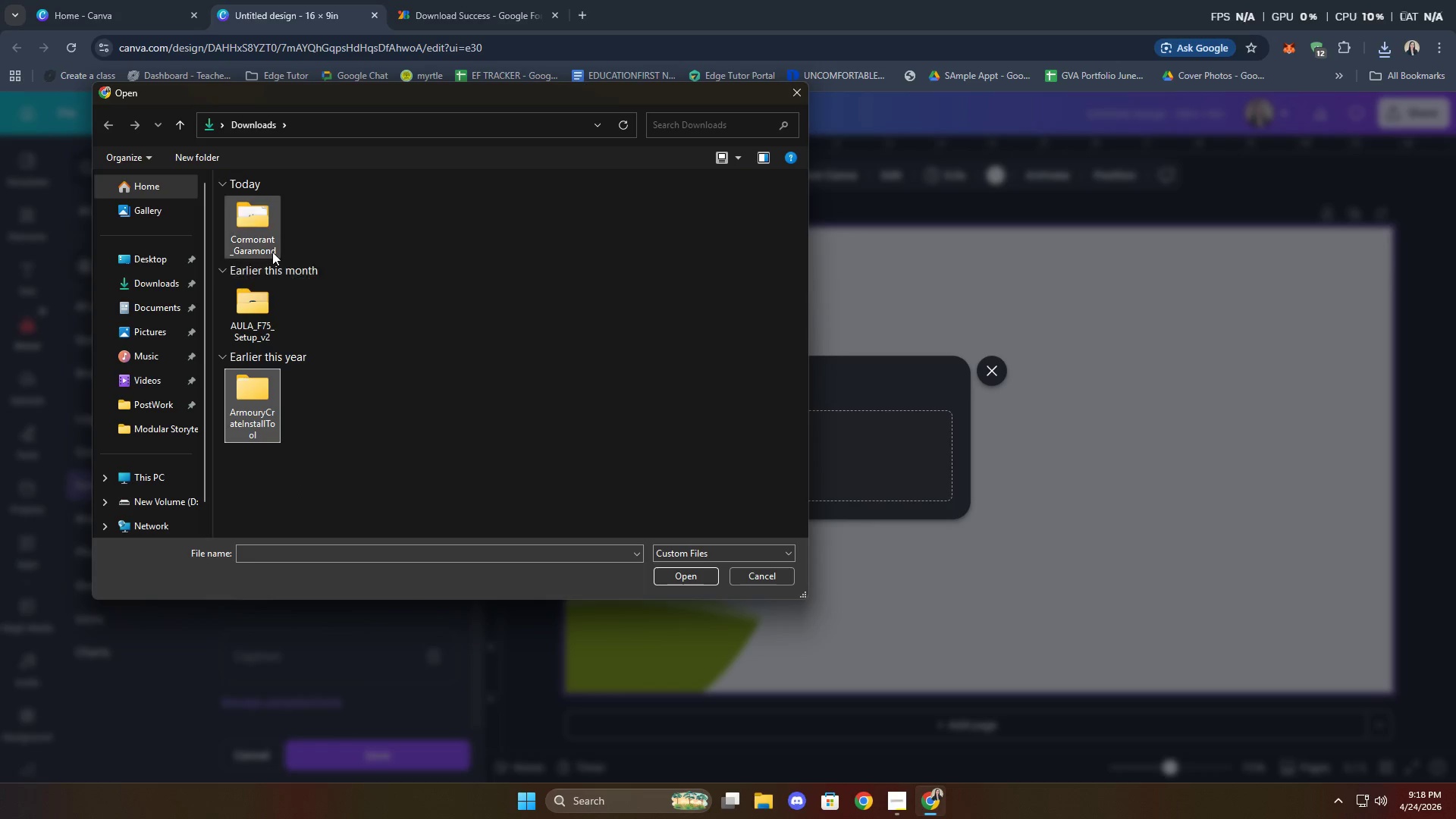 
double_click([272, 252])
 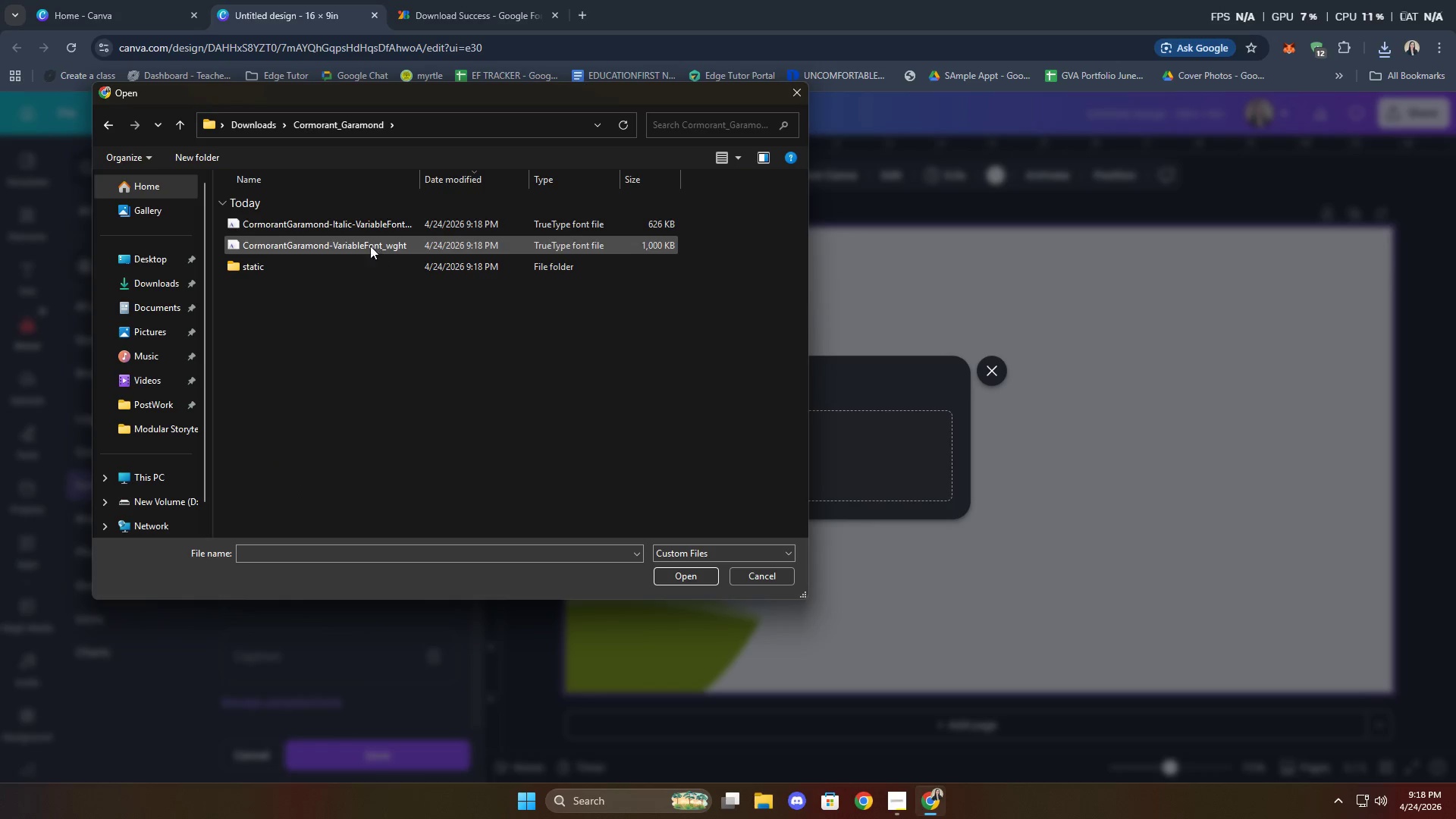 
left_click([359, 219])
 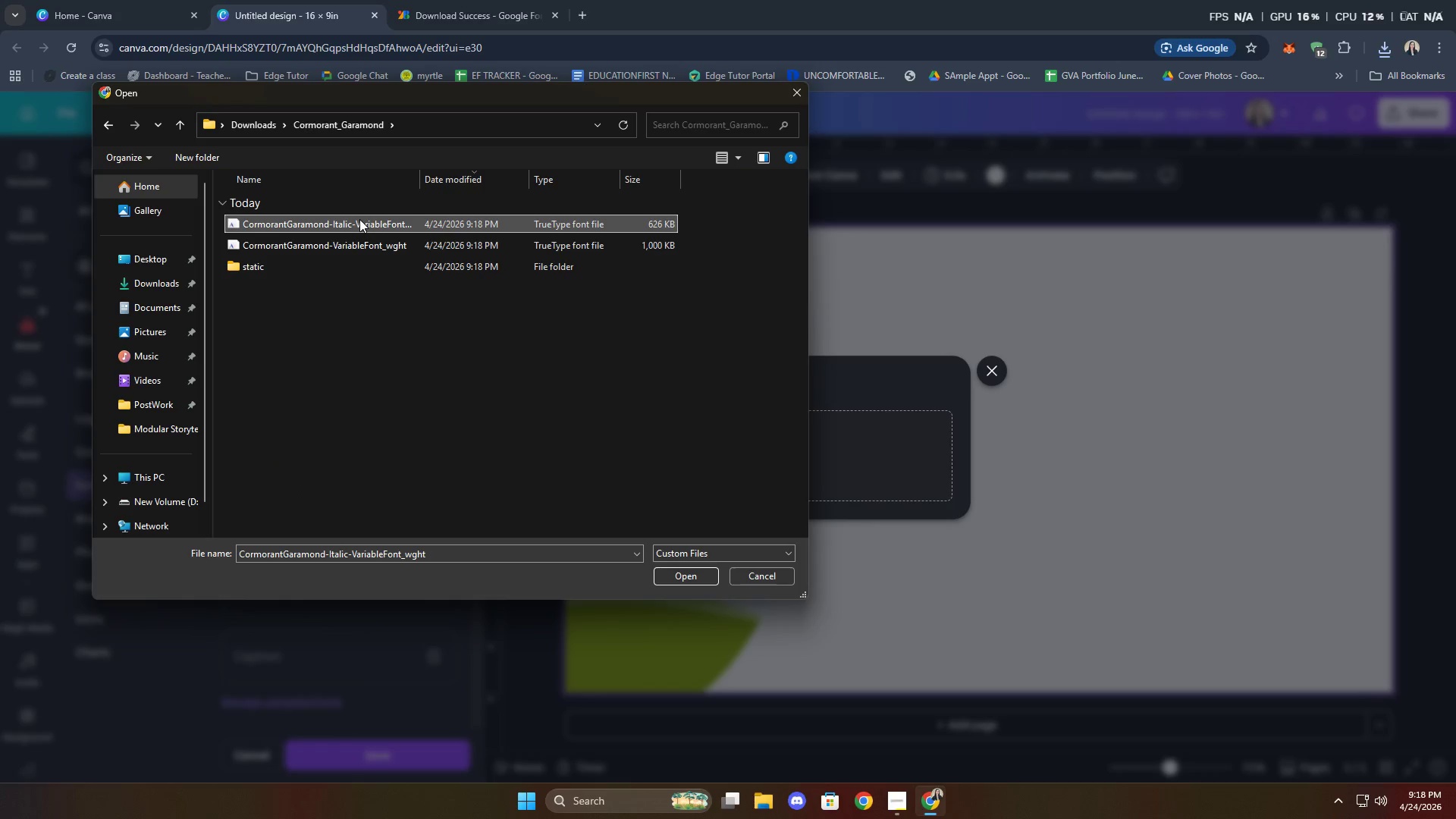 
hold_key(key=ShiftLeft, duration=0.66)
double_click([350, 248])
 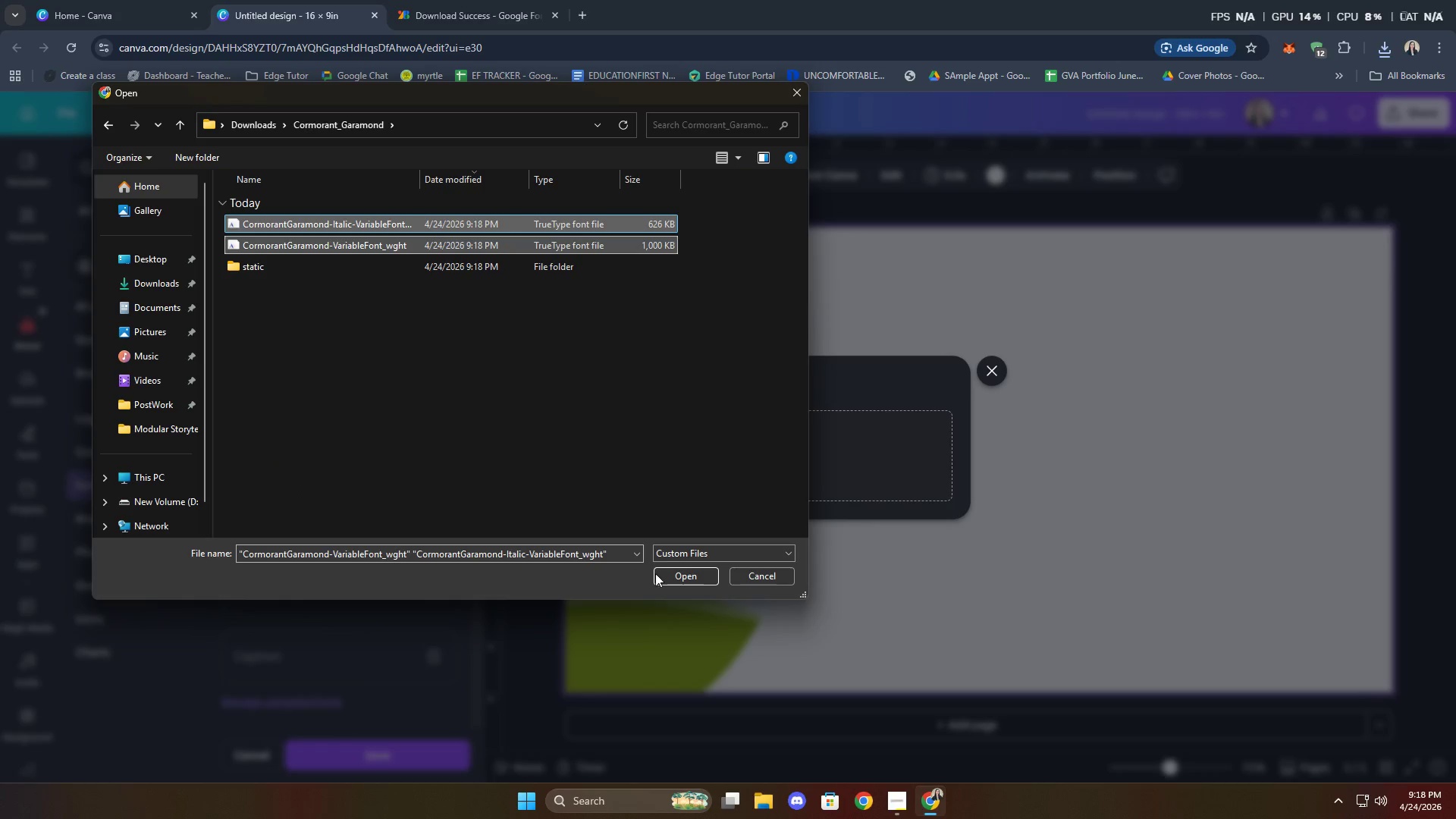 
left_click([682, 576])
 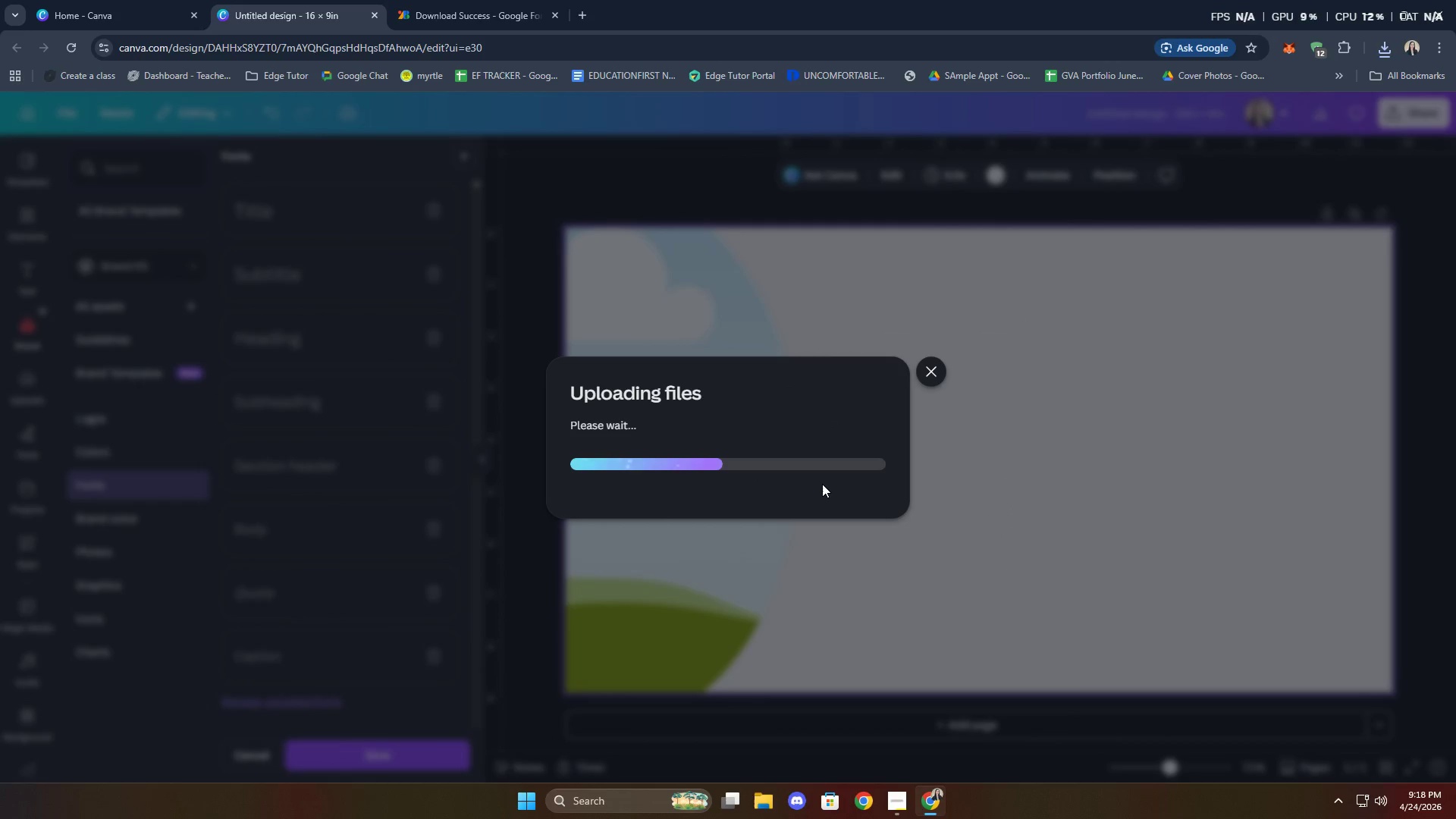 
wait(8.7)
 